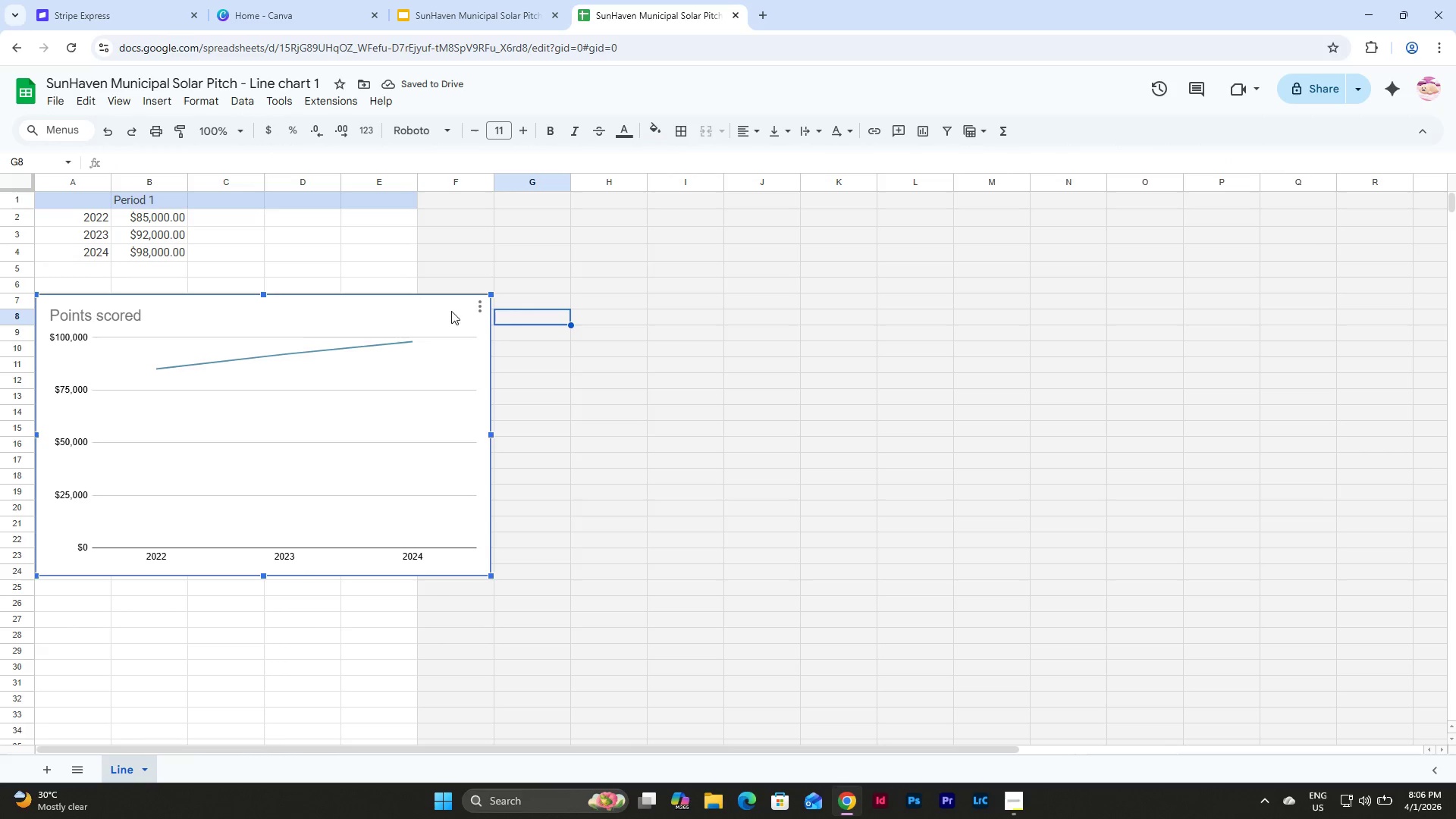 
key(Control+Z)
 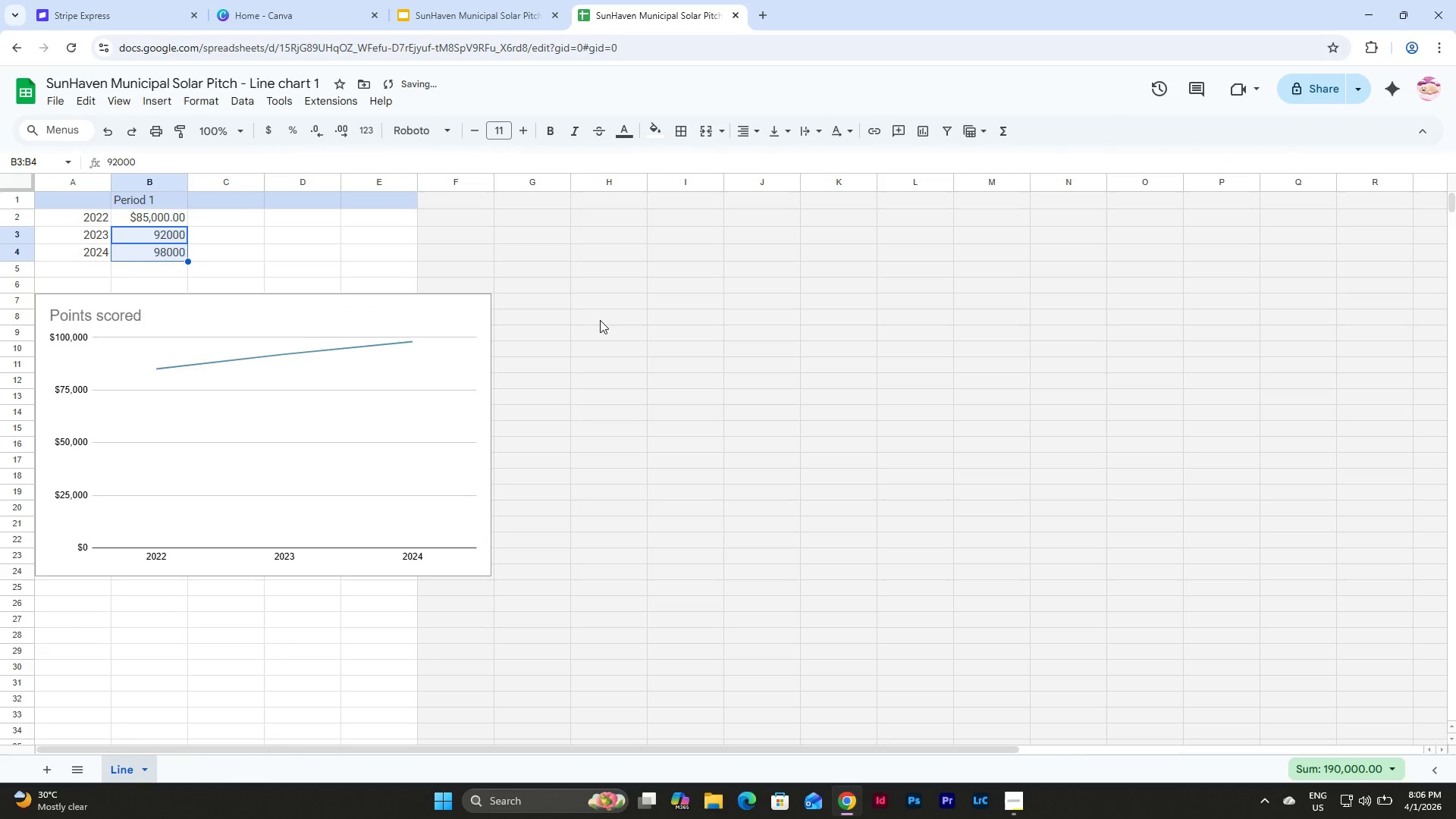 
key(Control+Z)
 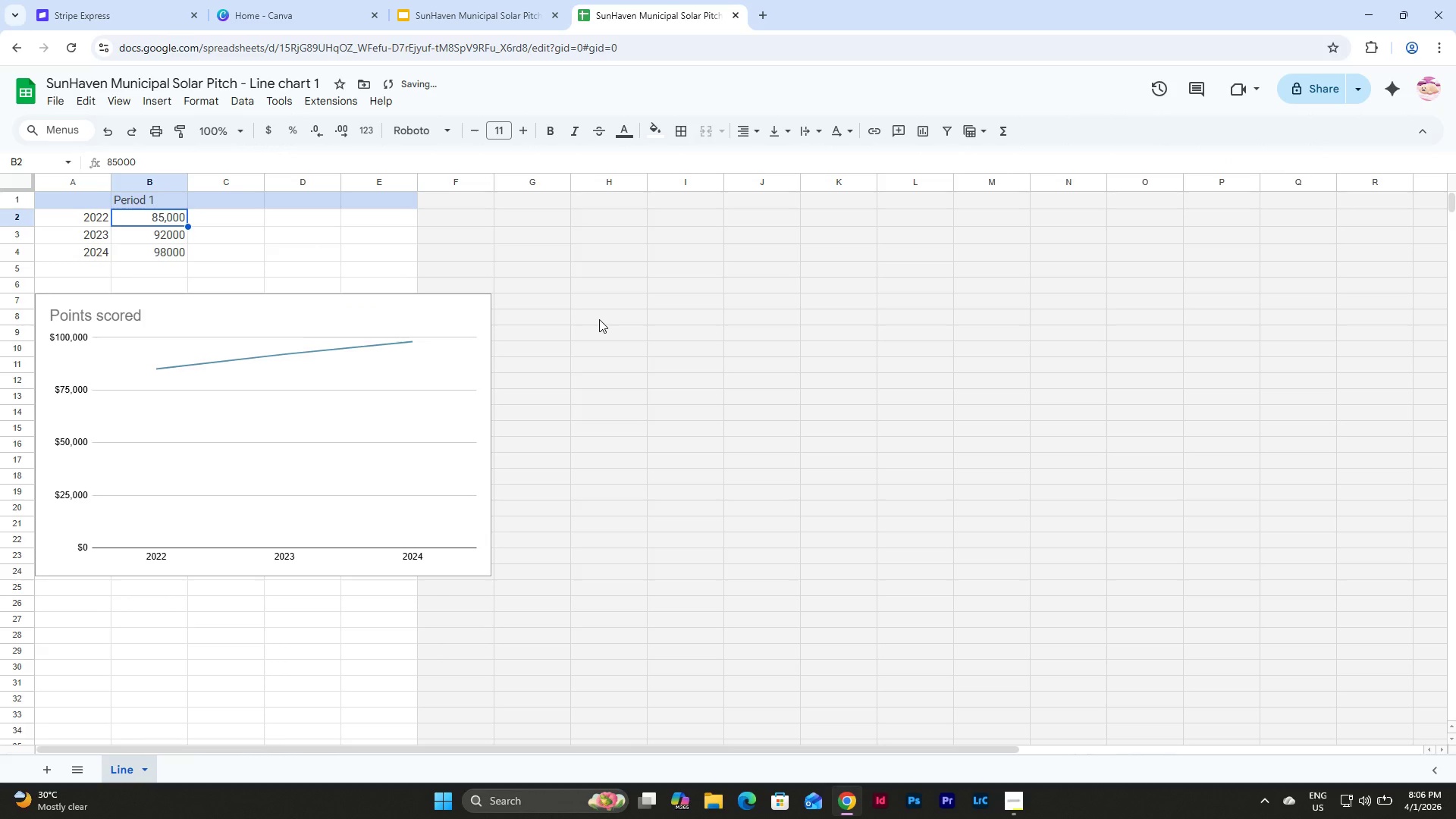 
key(Control+Y)
 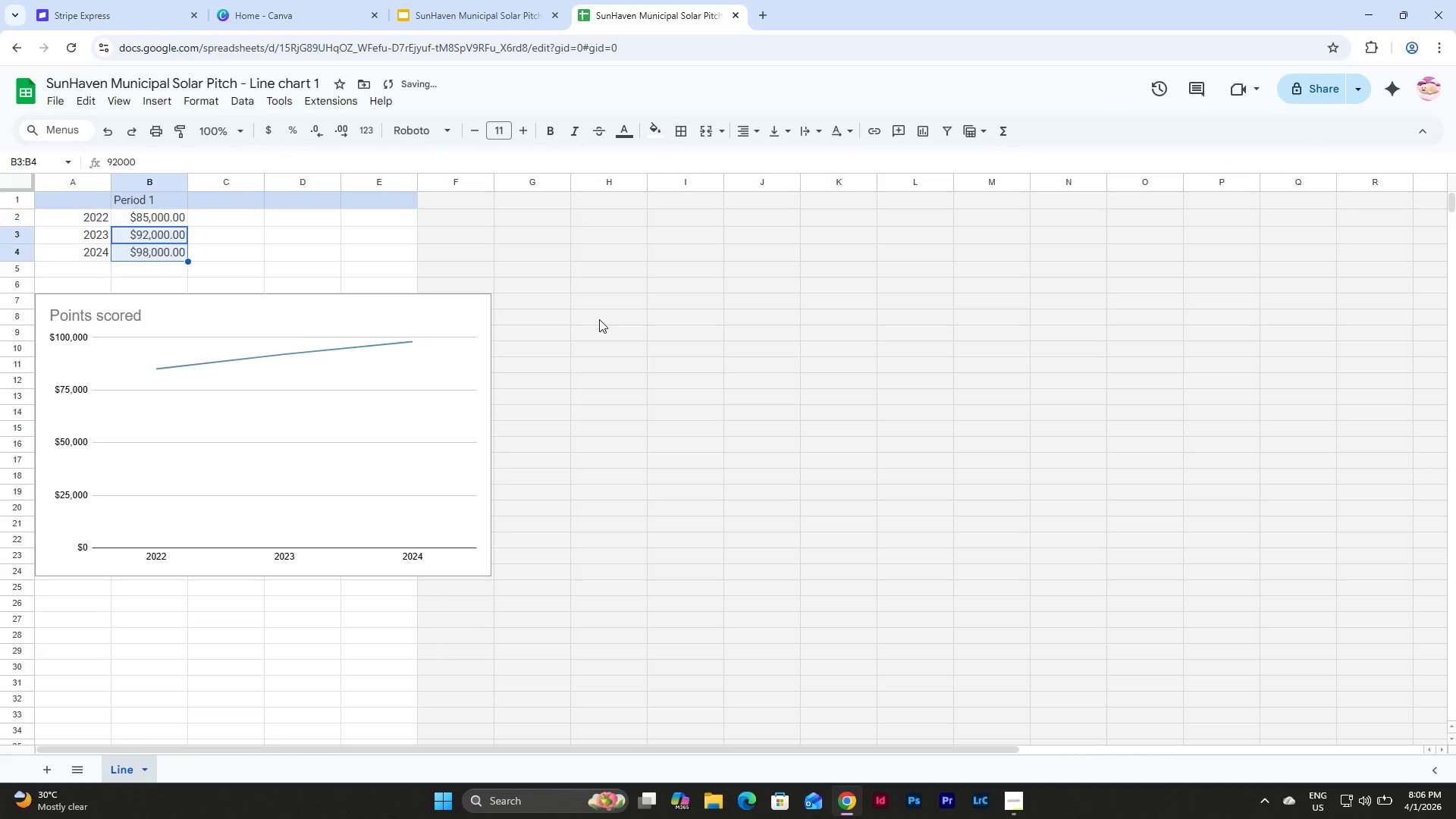 
key(Control+Y)
 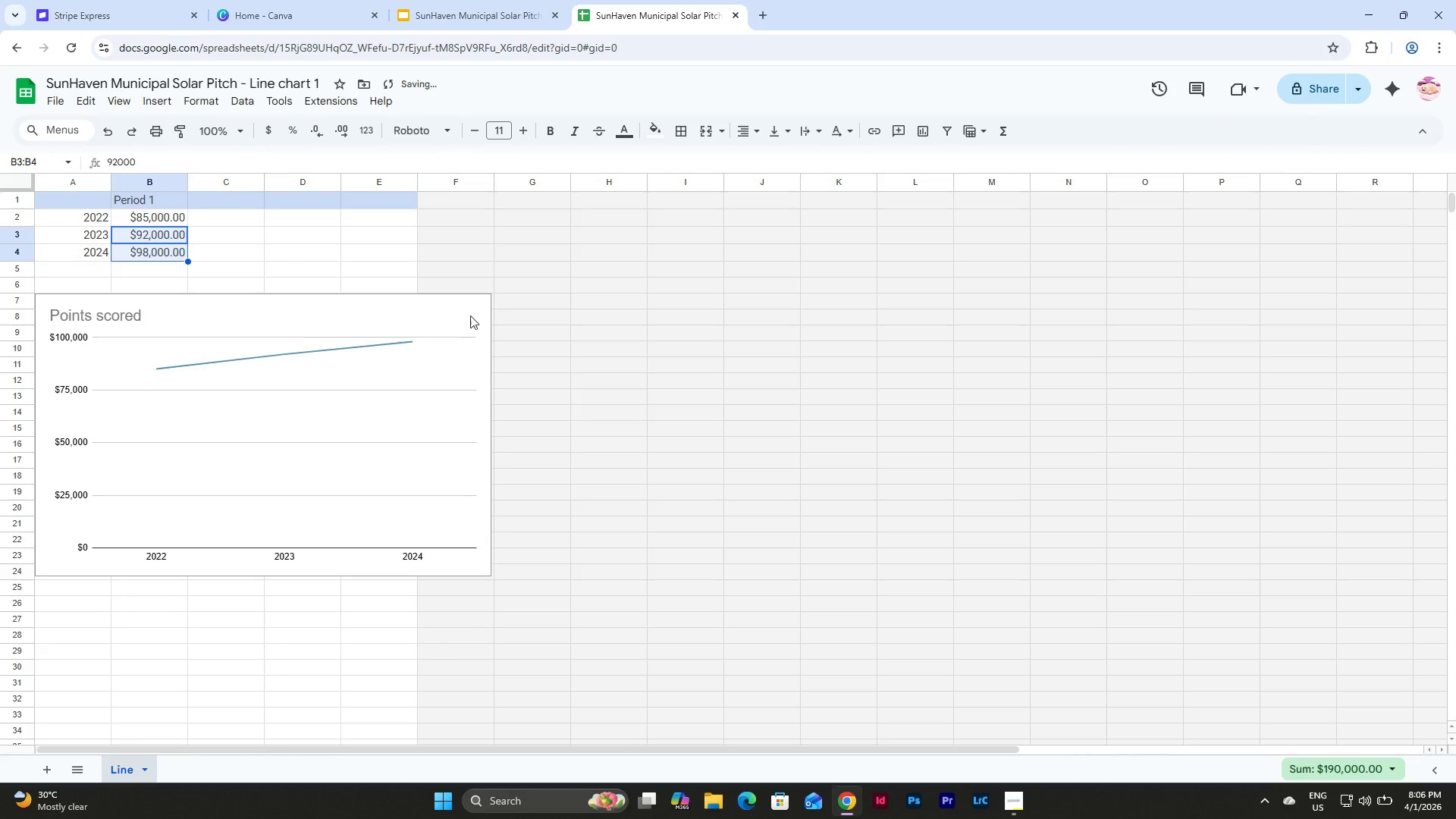 
left_click([357, 303])
 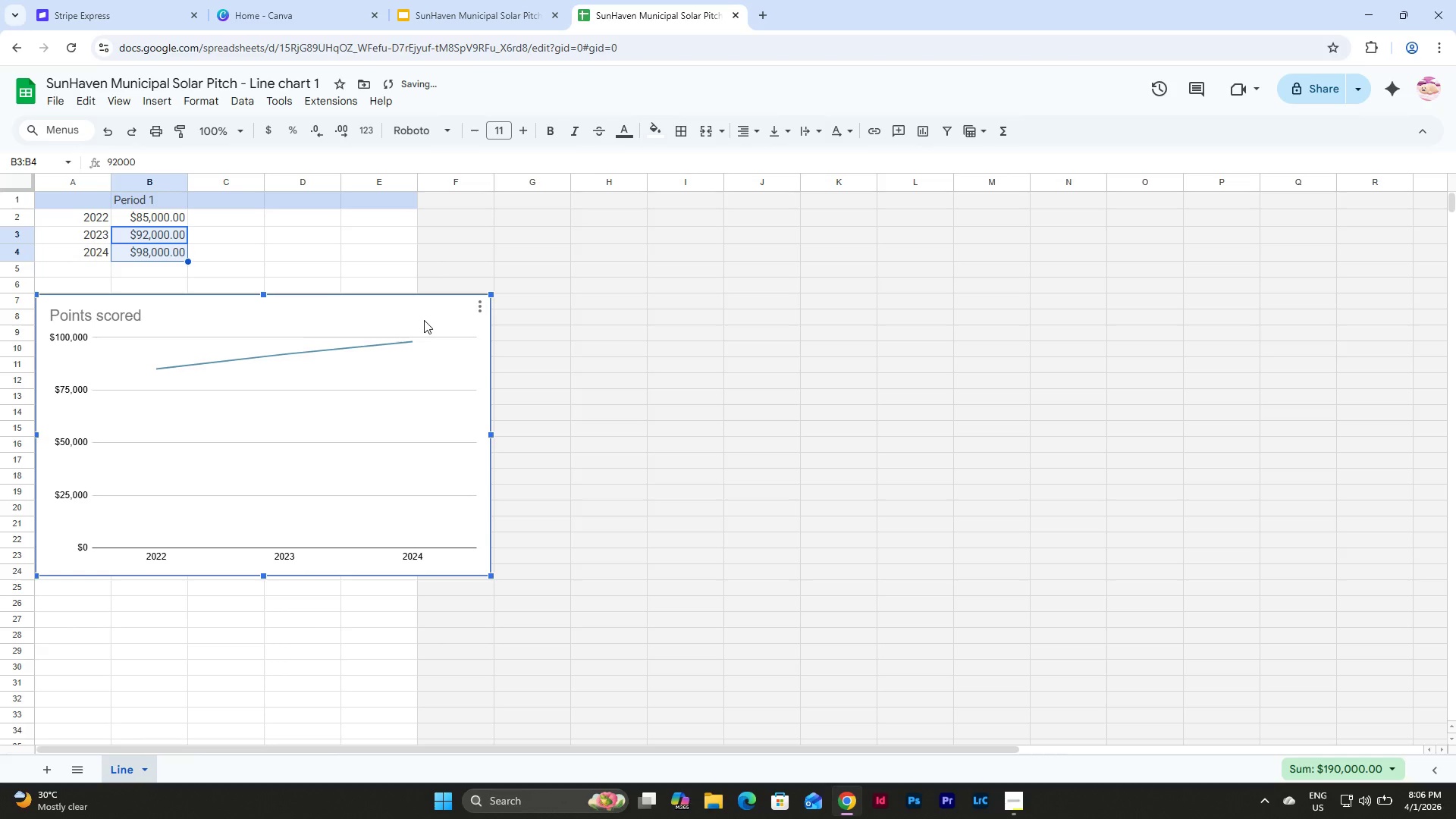 
double_click([424, 320])
 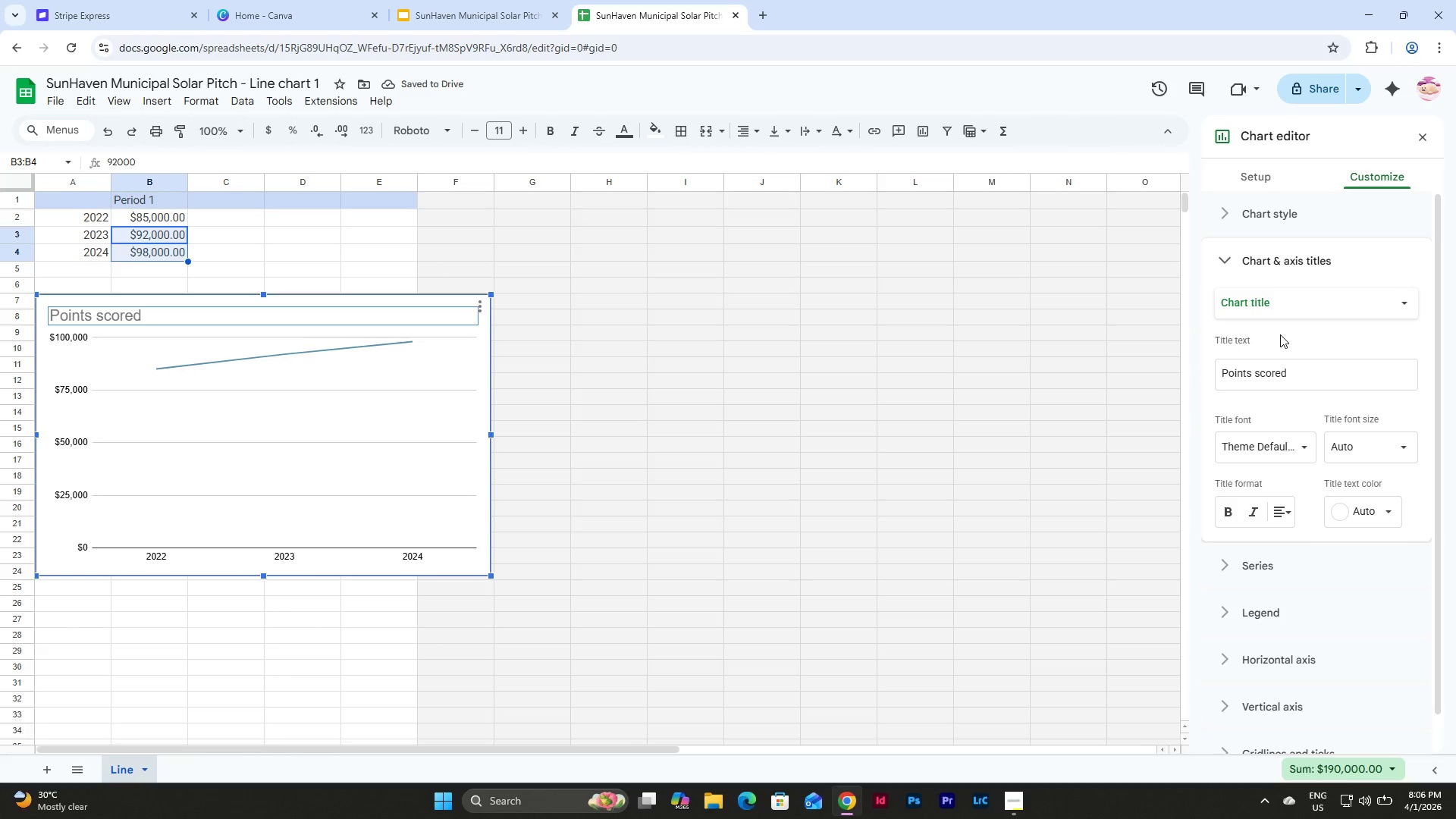 
scroll: coordinate [1280, 334], scroll_direction: up, amount: 3.0
 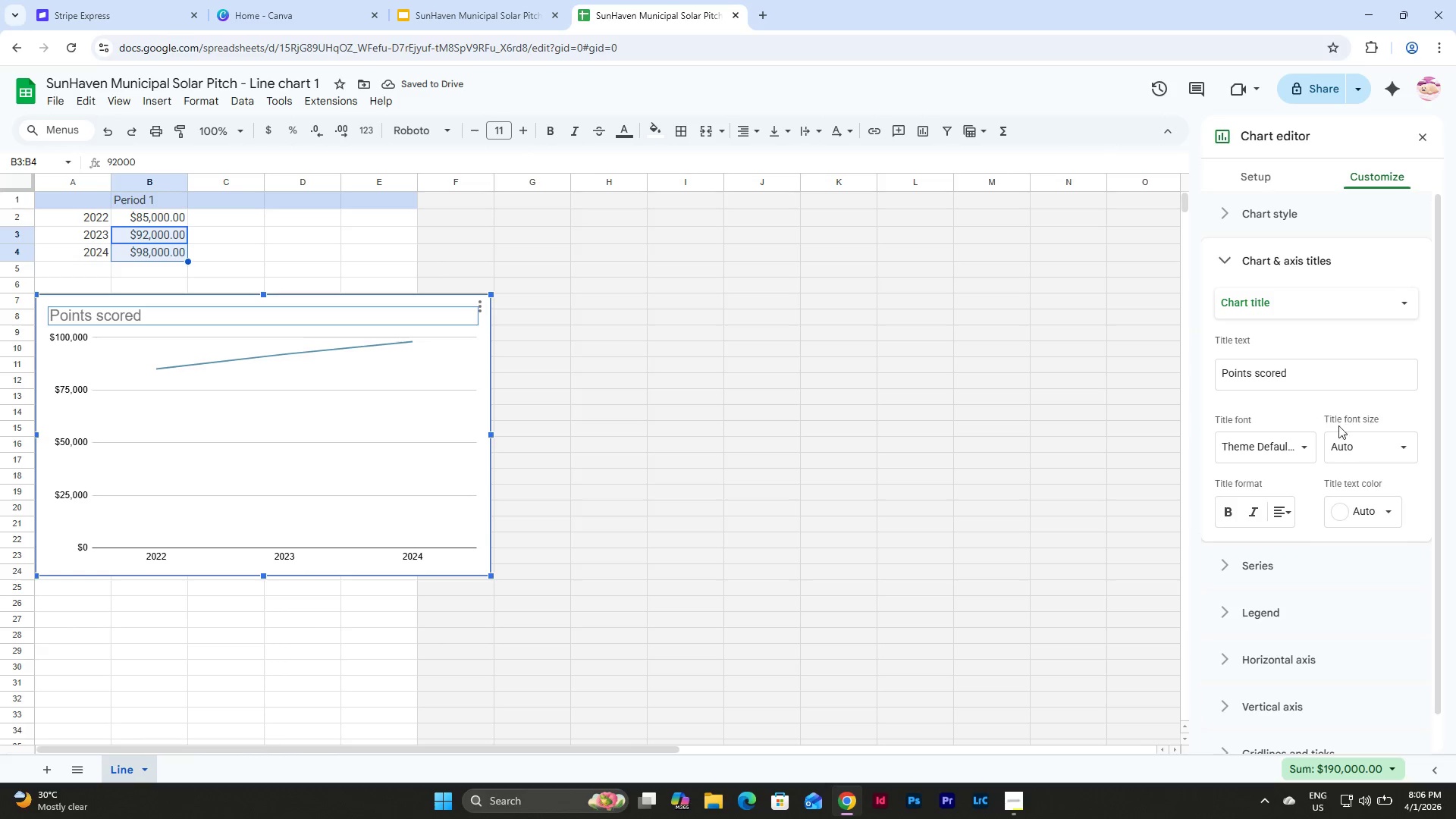 
left_click([1232, 519])
 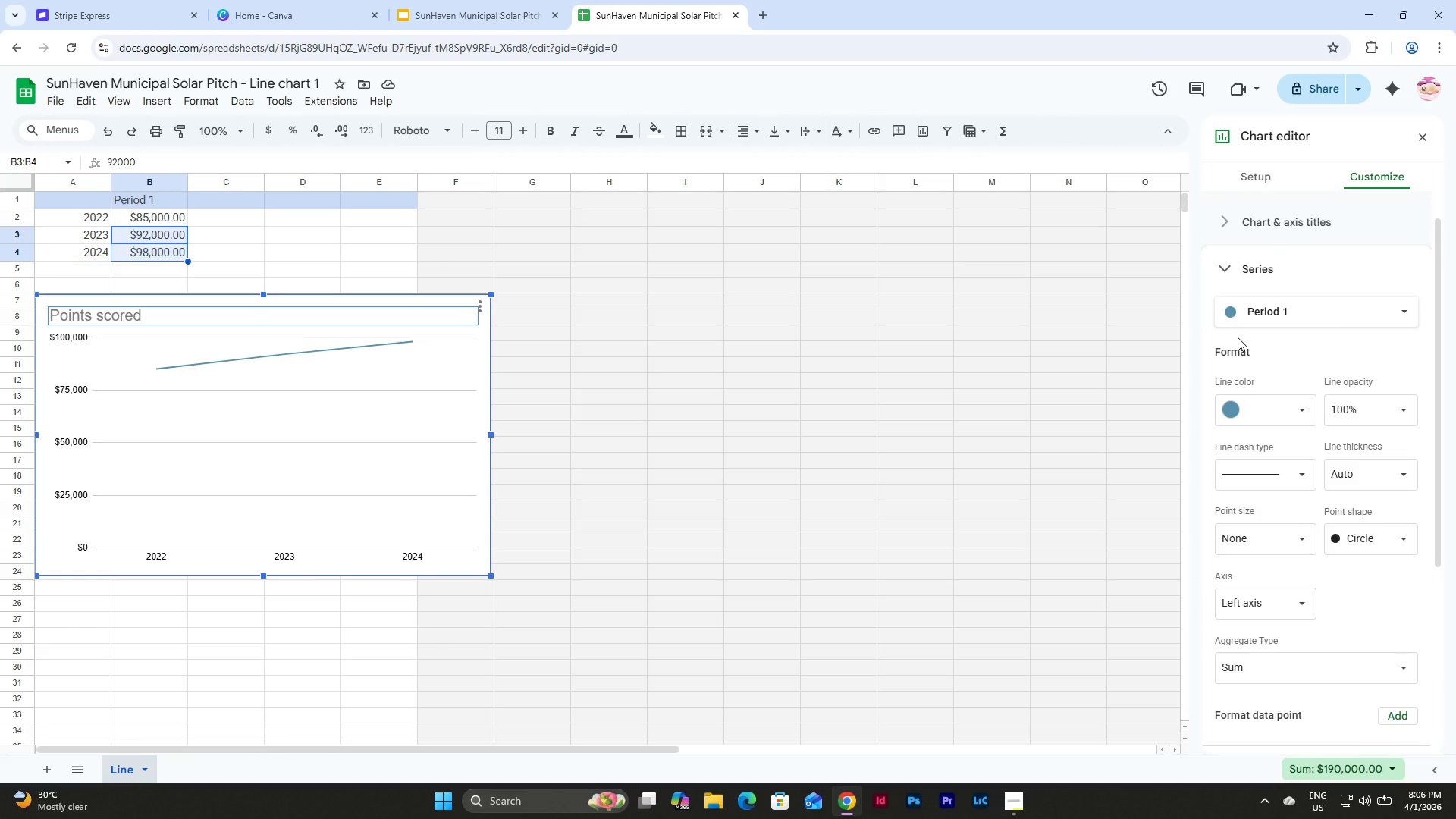 
scroll: coordinate [1313, 450], scroll_direction: down, amount: 4.0
 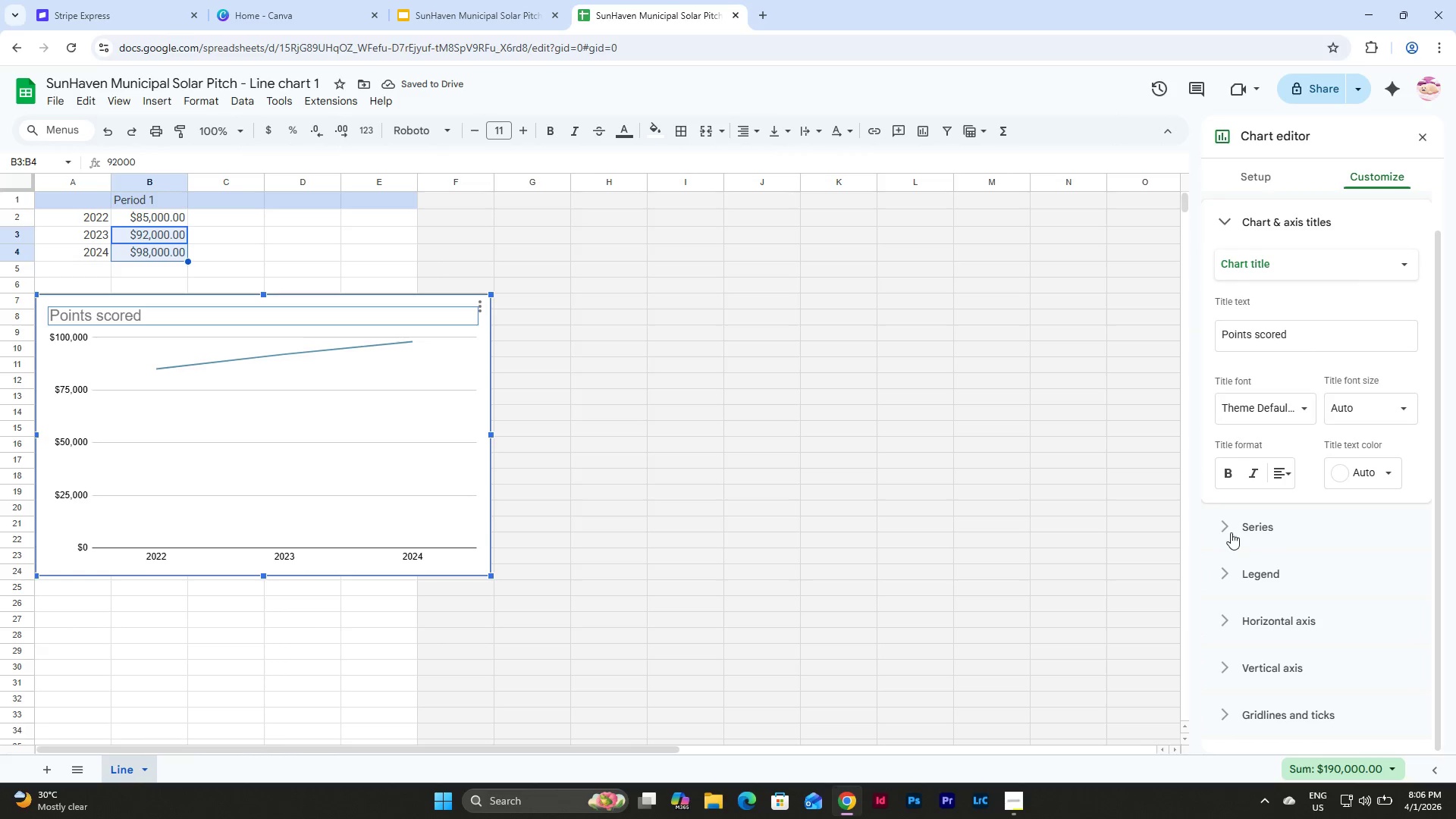 
scroll: coordinate [1254, 347], scroll_direction: up, amount: 5.0
 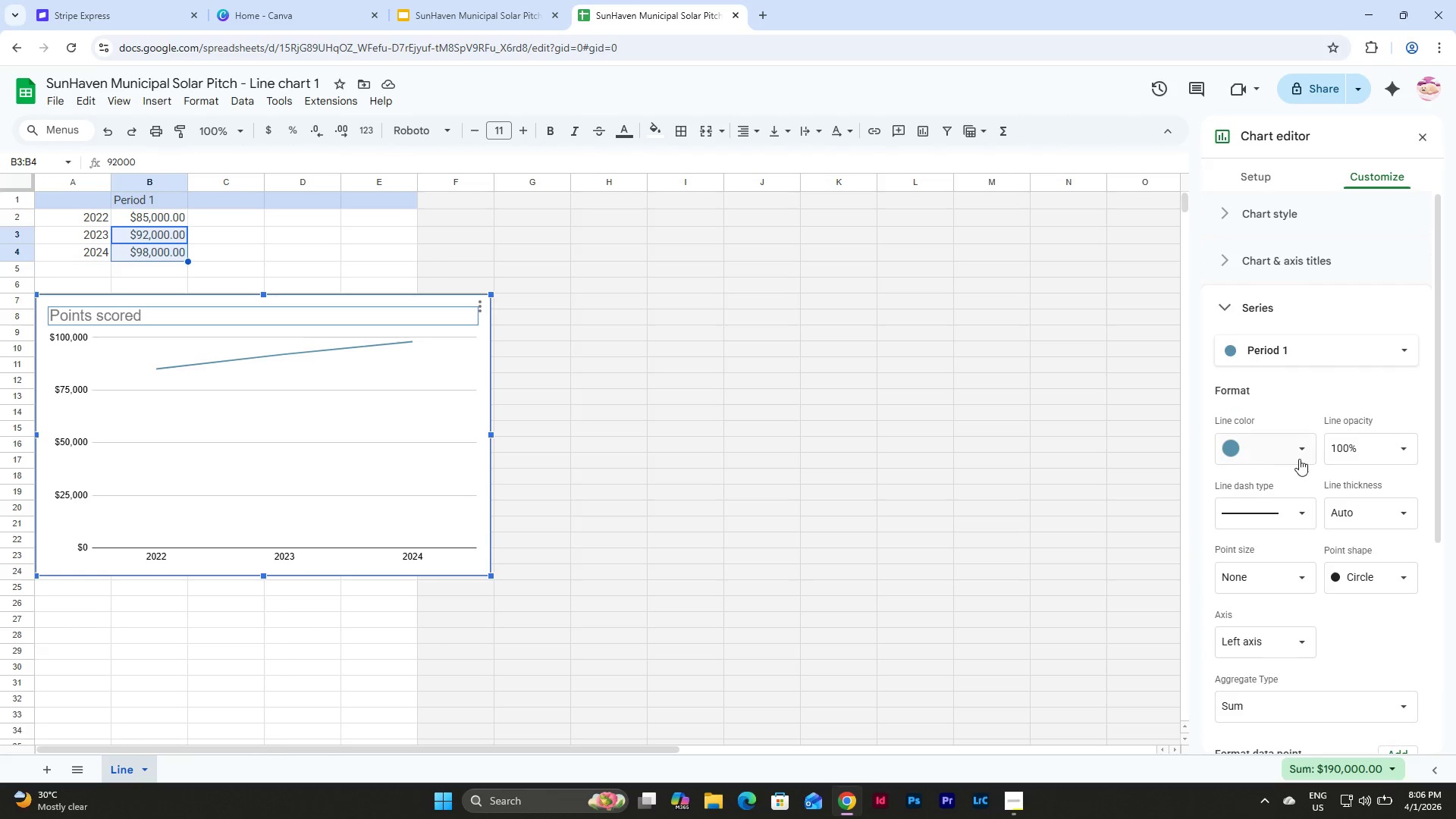 
left_click([1304, 441])
 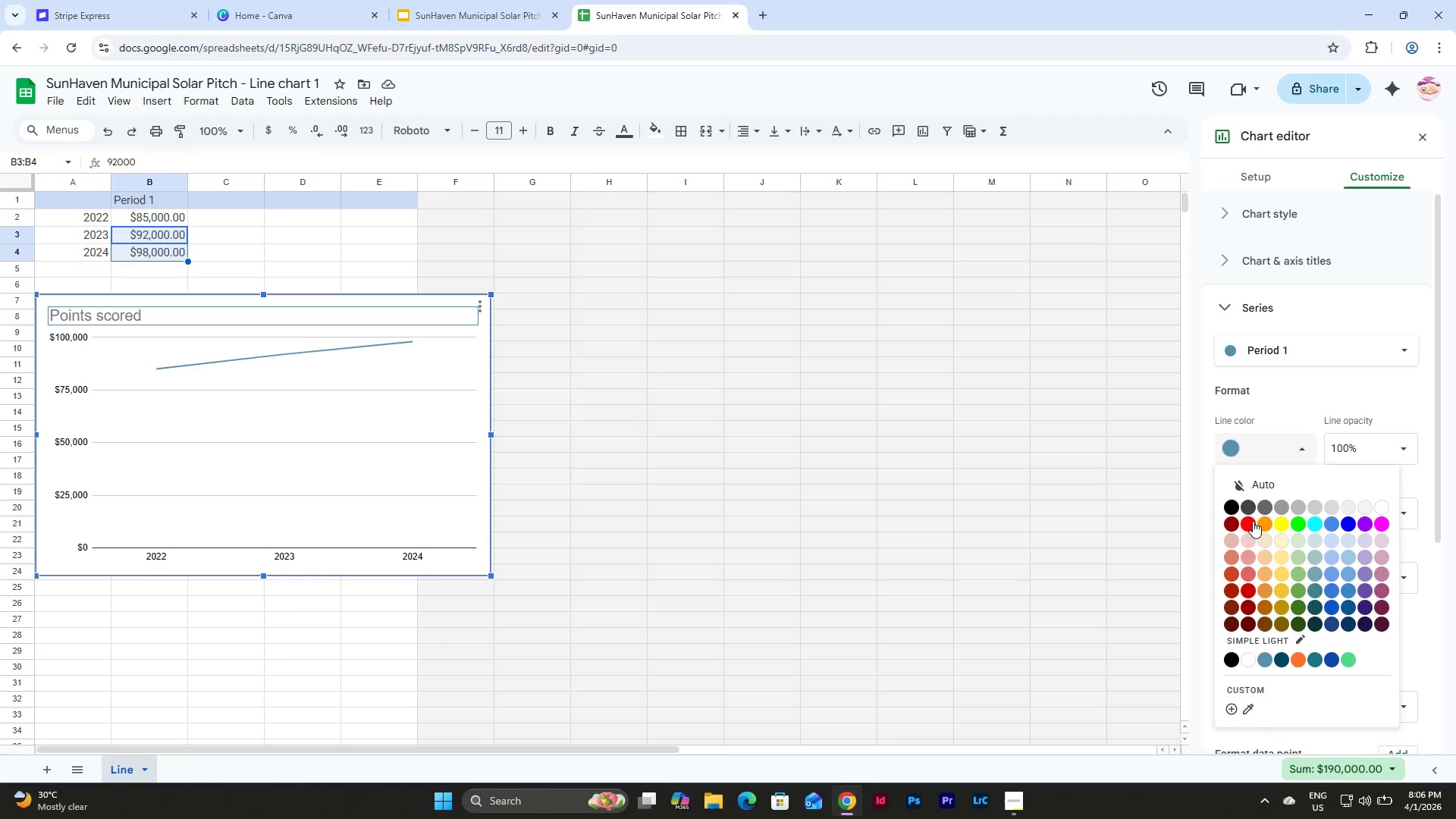 
left_click([1264, 521])
 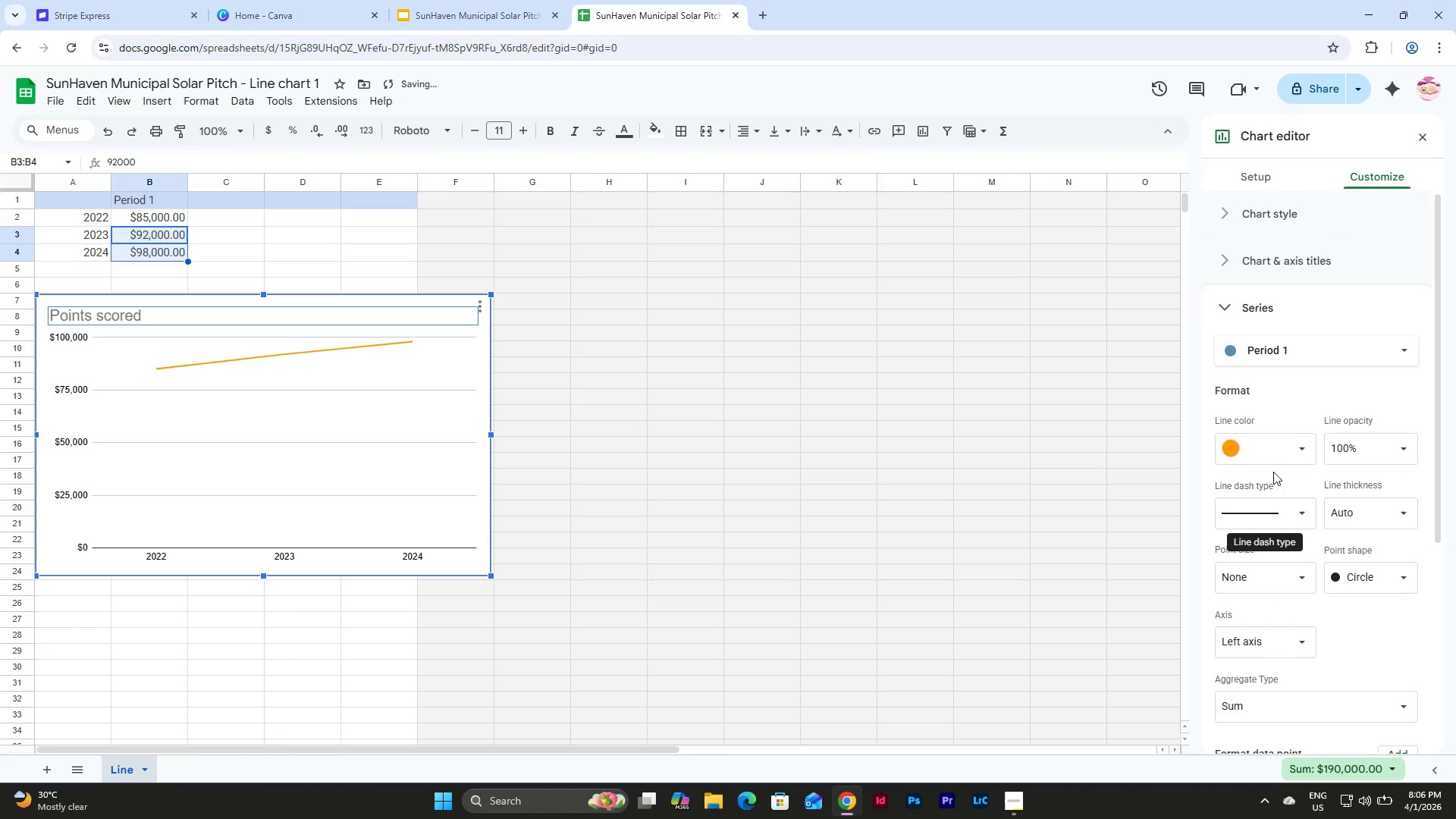 
left_click([1280, 447])
 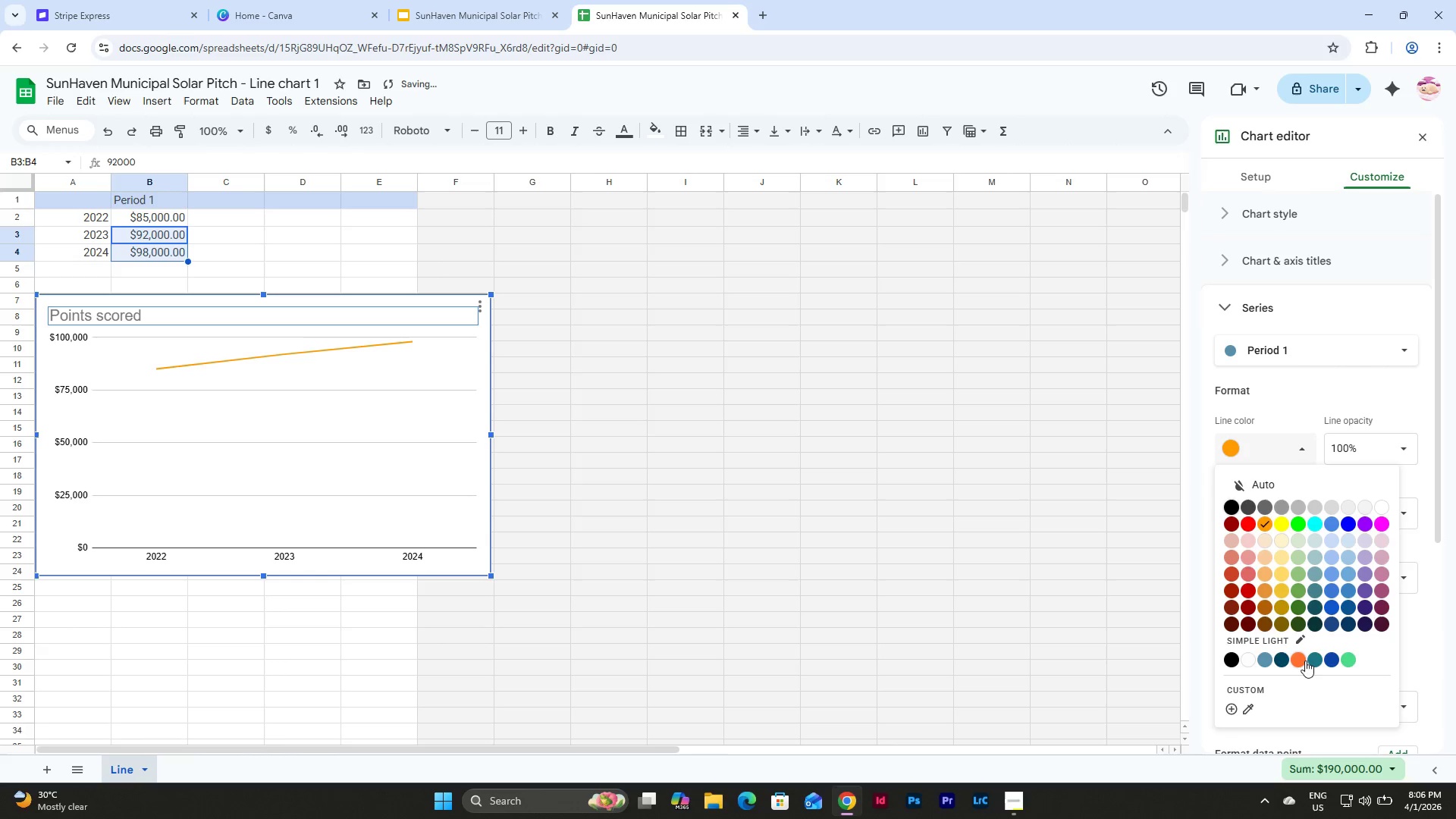 
left_click([1300, 659])
 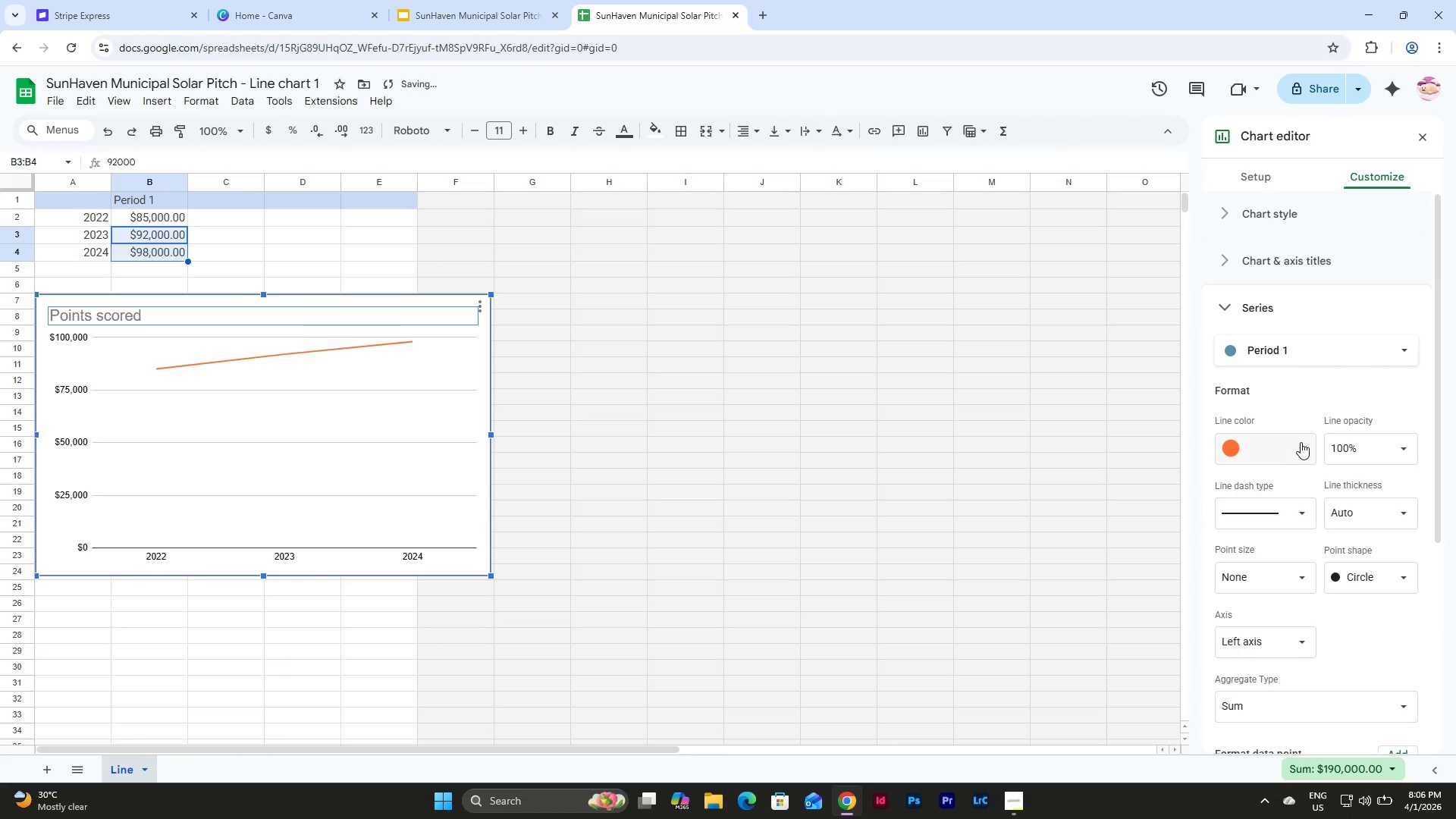 
scroll: coordinate [1301, 441], scroll_direction: up, amount: 4.0
 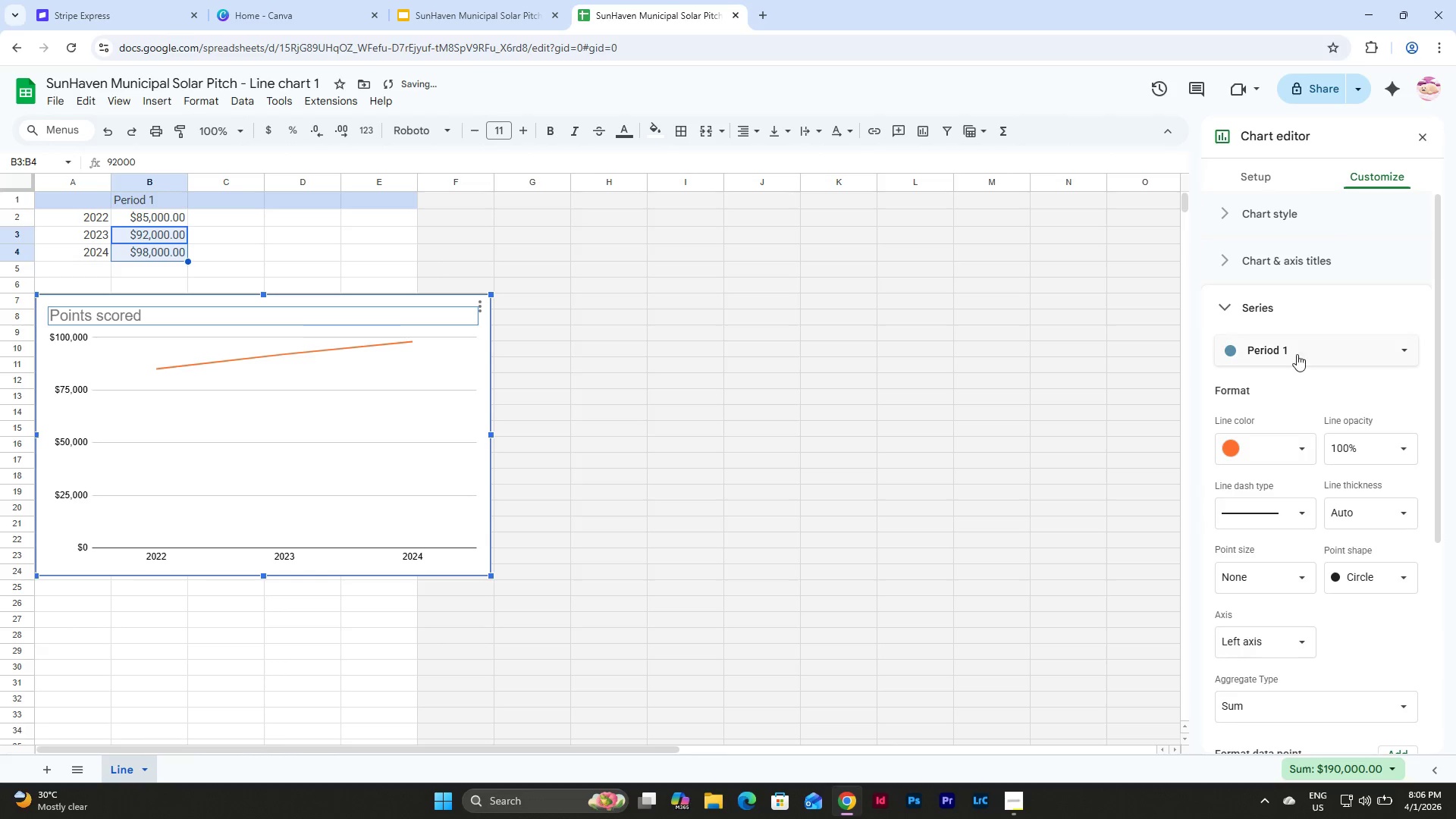 
left_click([1300, 347])
 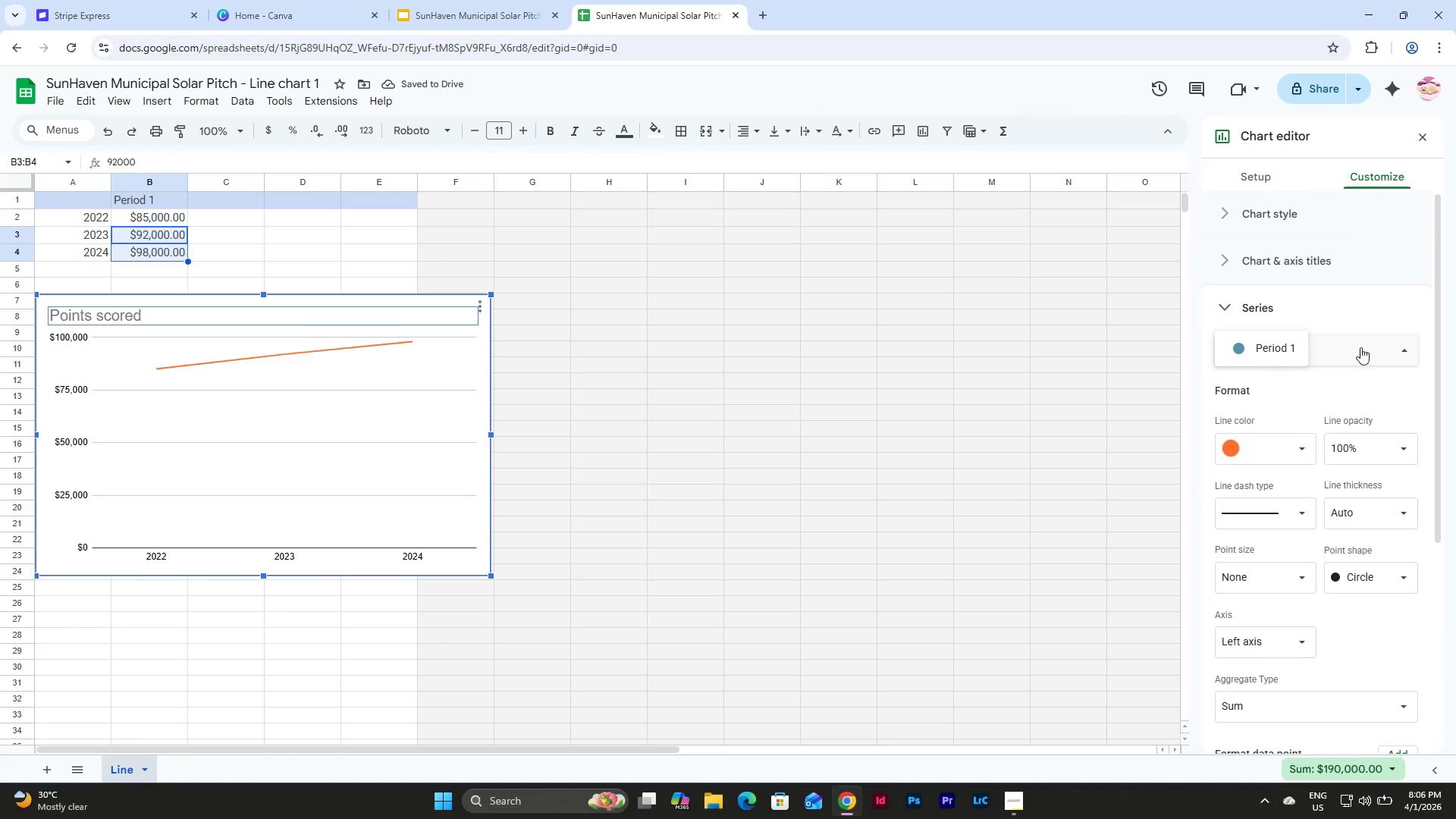 
left_click([1374, 349])
 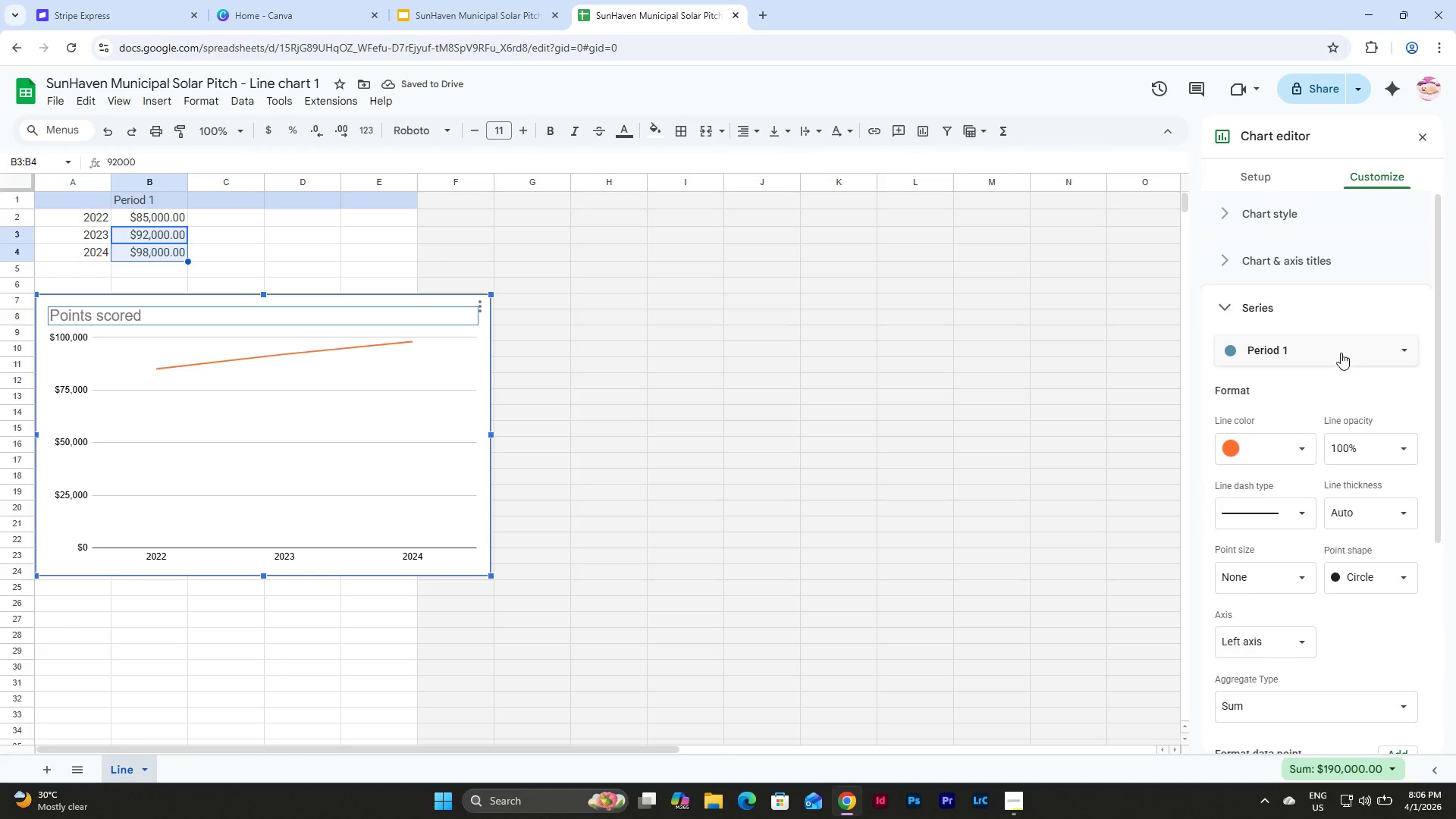 
scroll: coordinate [1341, 353], scroll_direction: down, amount: 4.0
 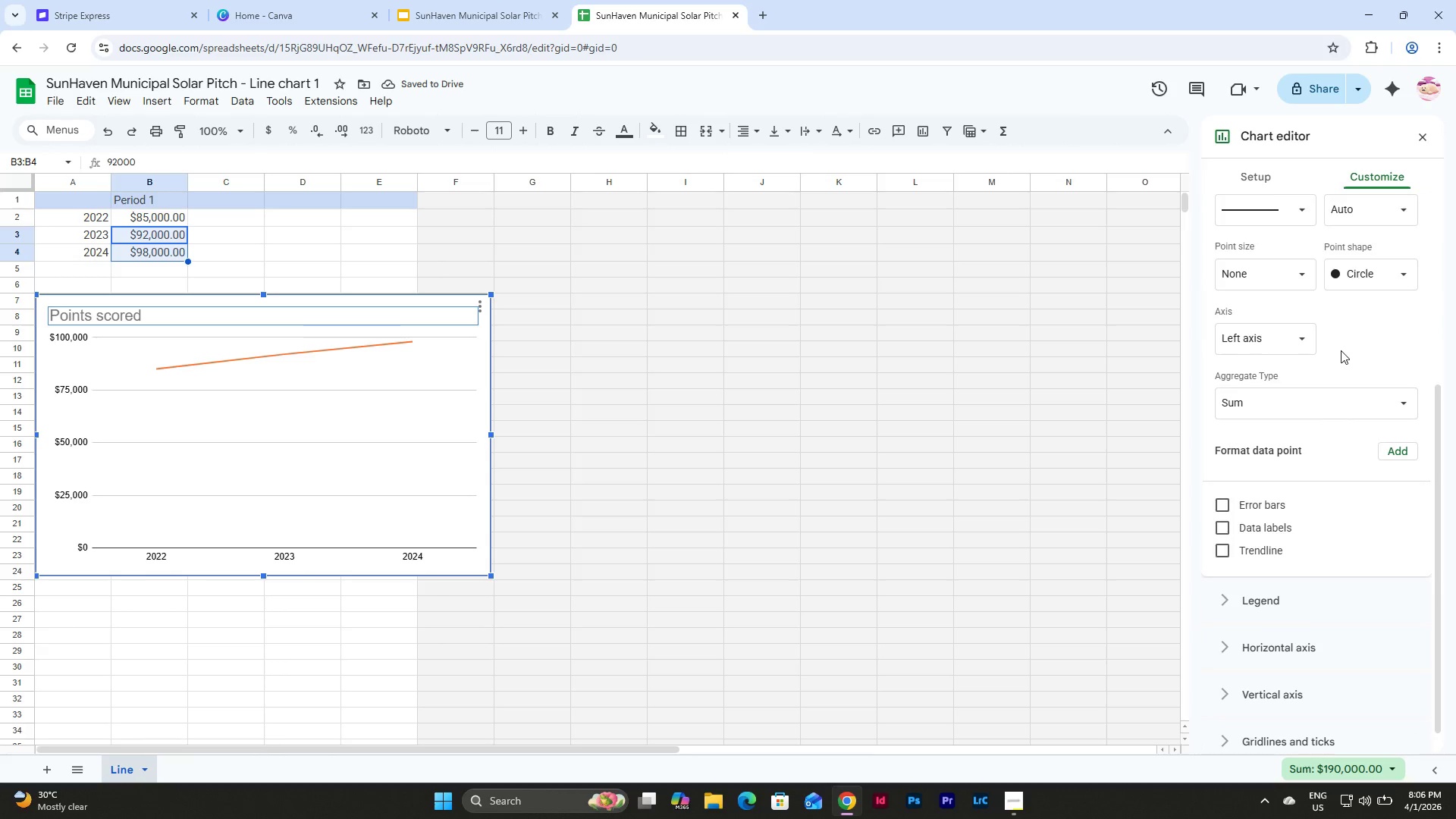 
scroll: coordinate [1341, 350], scroll_direction: up, amount: 3.0
 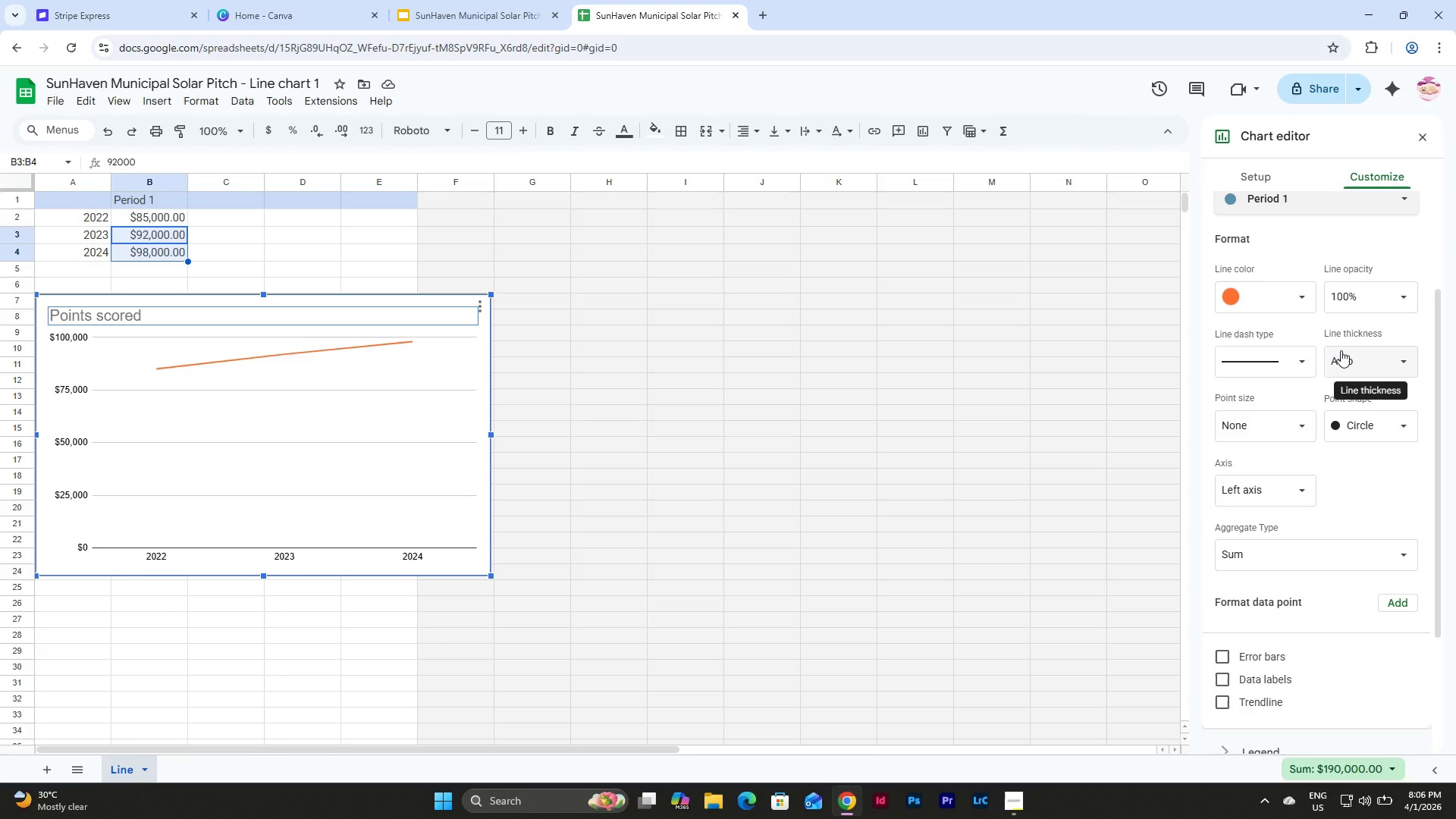 
scroll: coordinate [1341, 350], scroll_direction: down, amount: 2.0
 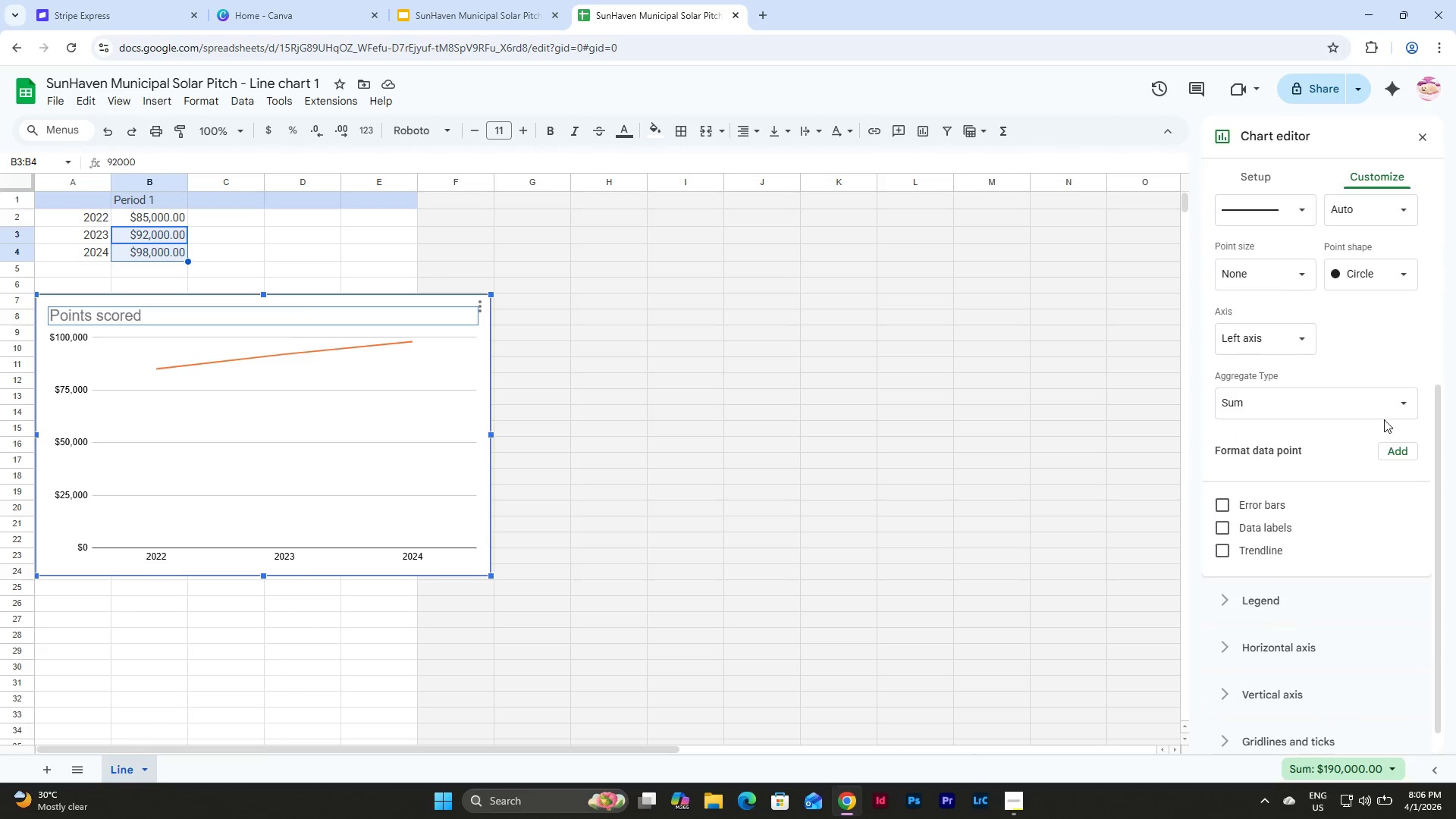 
left_click([1387, 397])
 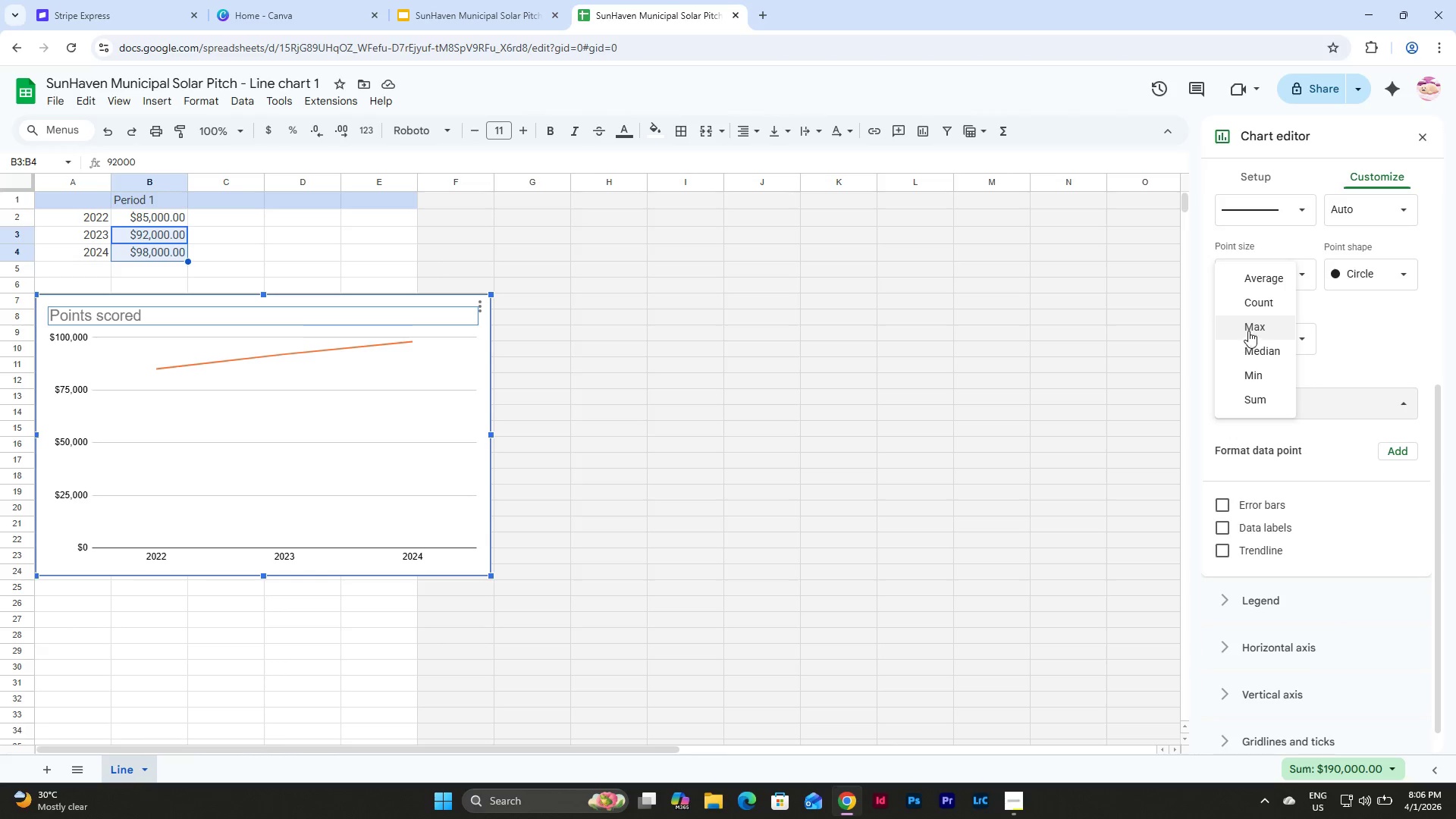 
left_click([1263, 348])
 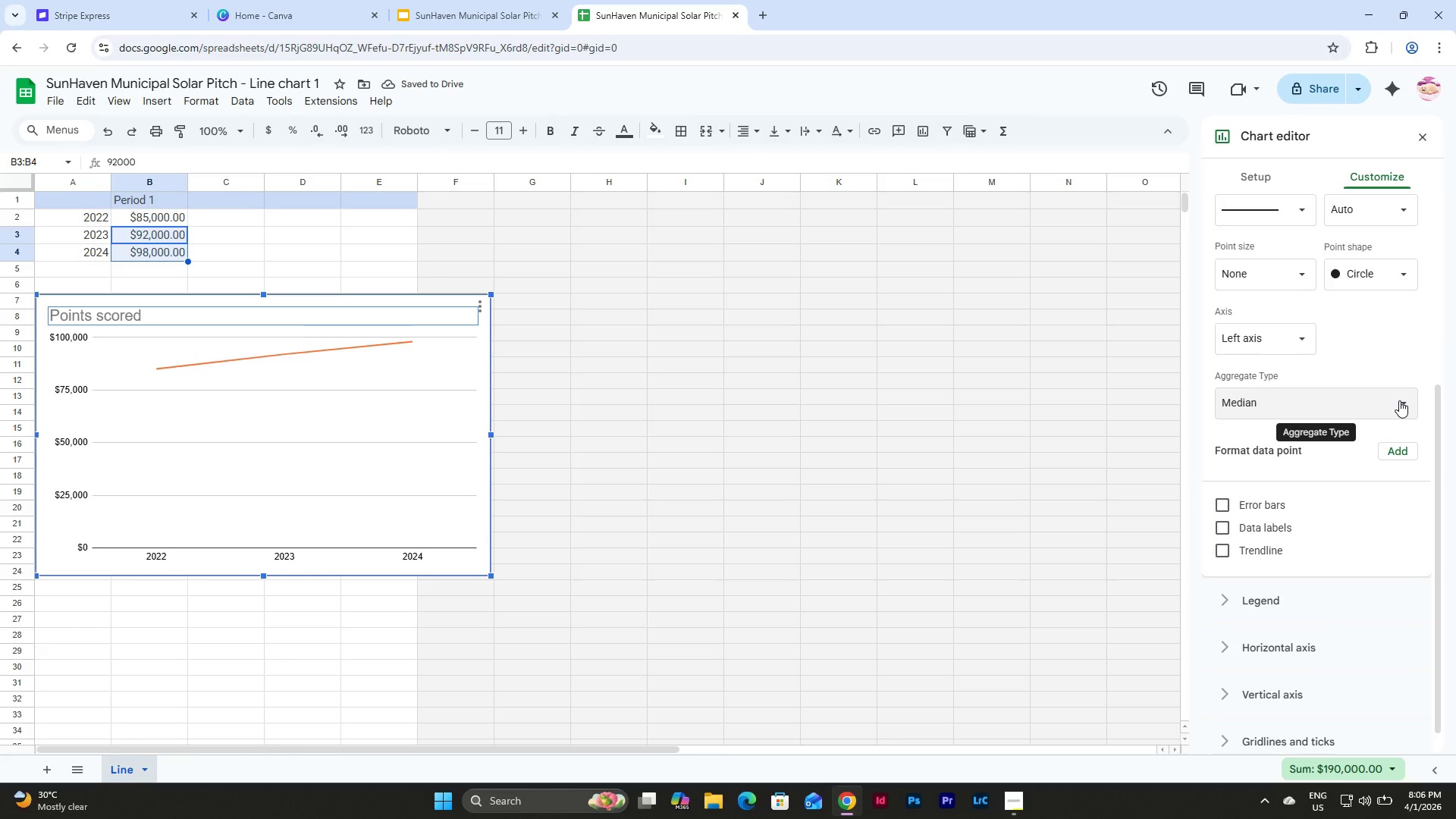 
left_click([1399, 400])
 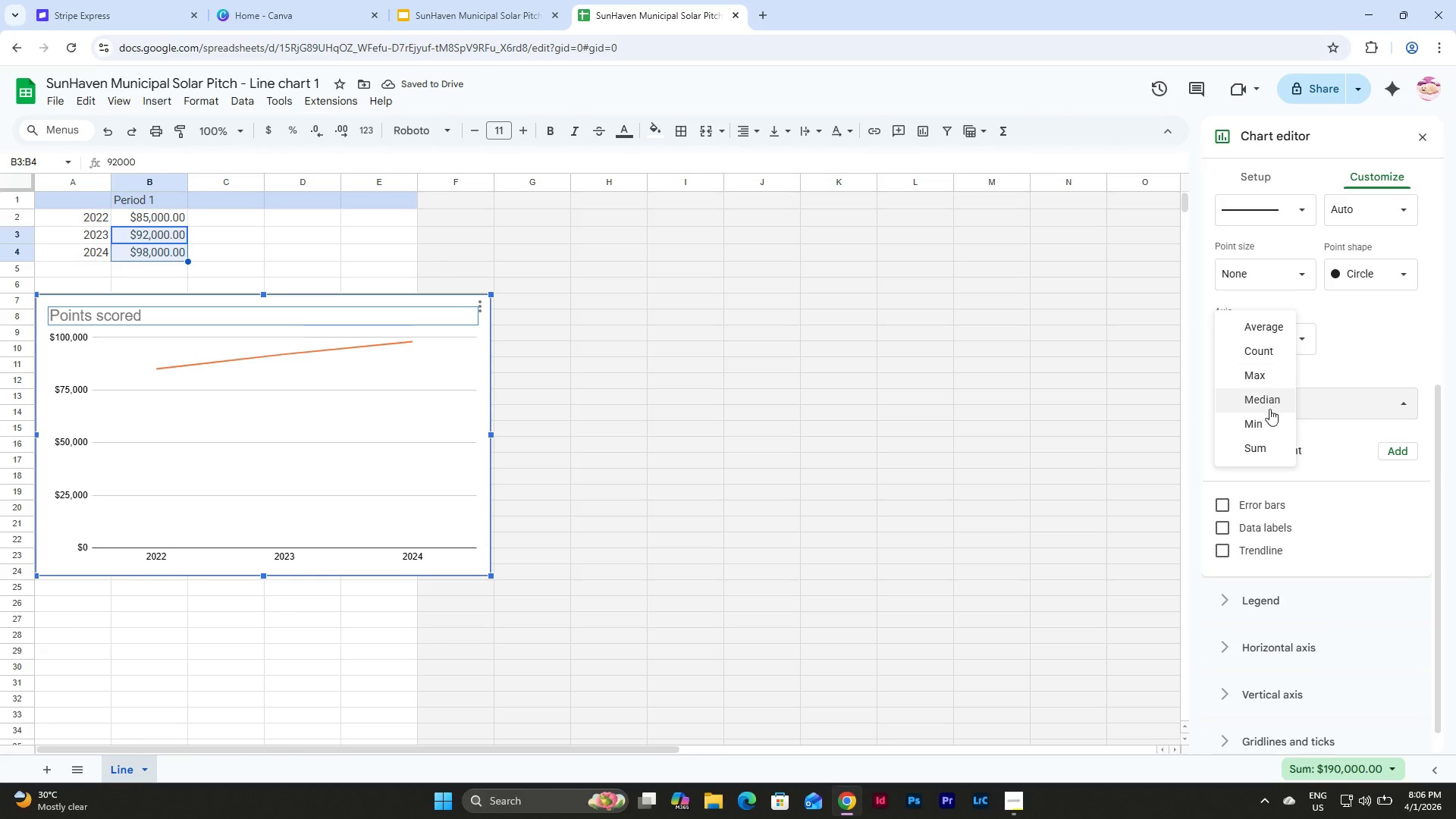 
left_click([1269, 418])
 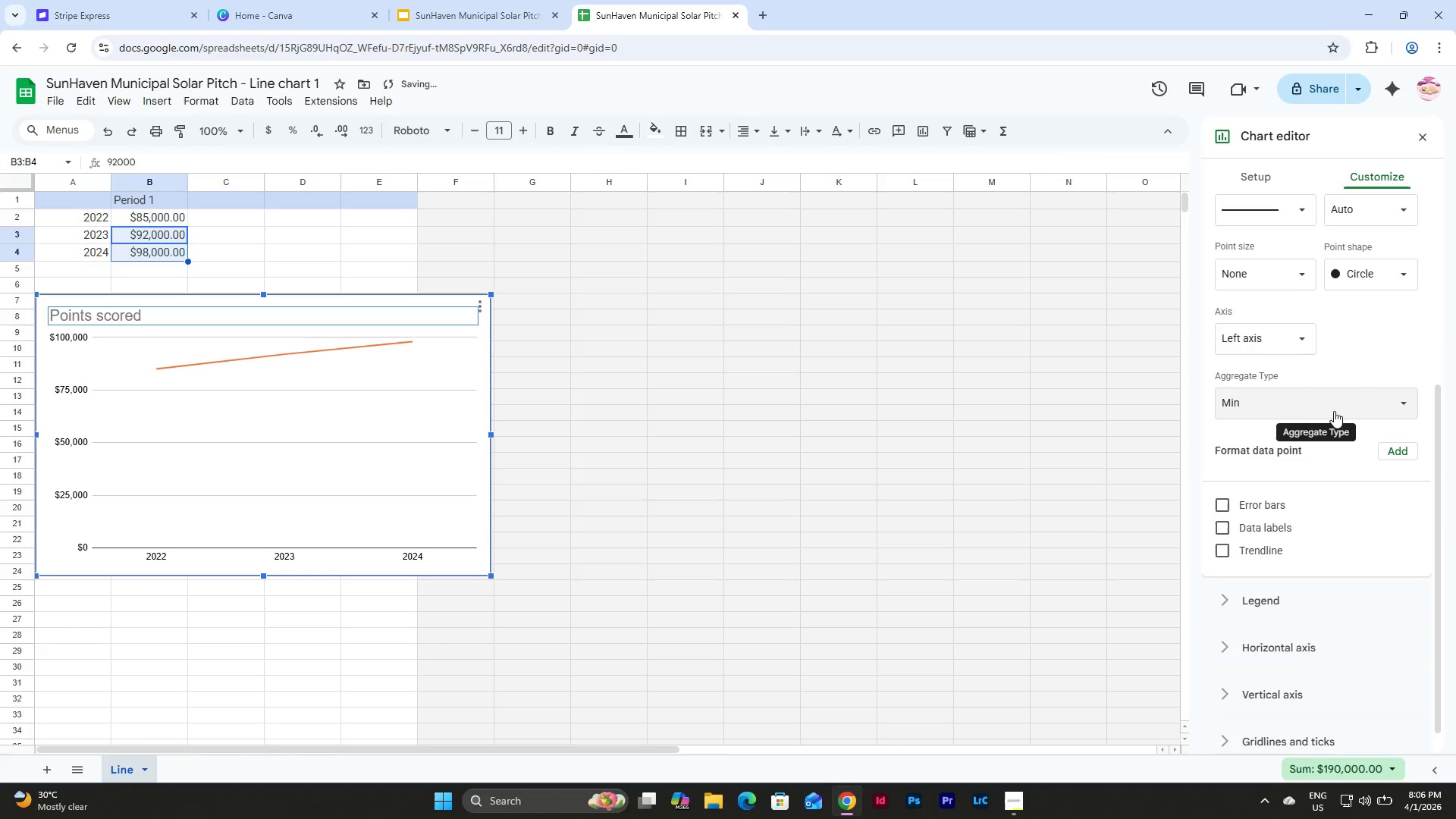 
left_click([1335, 406])
 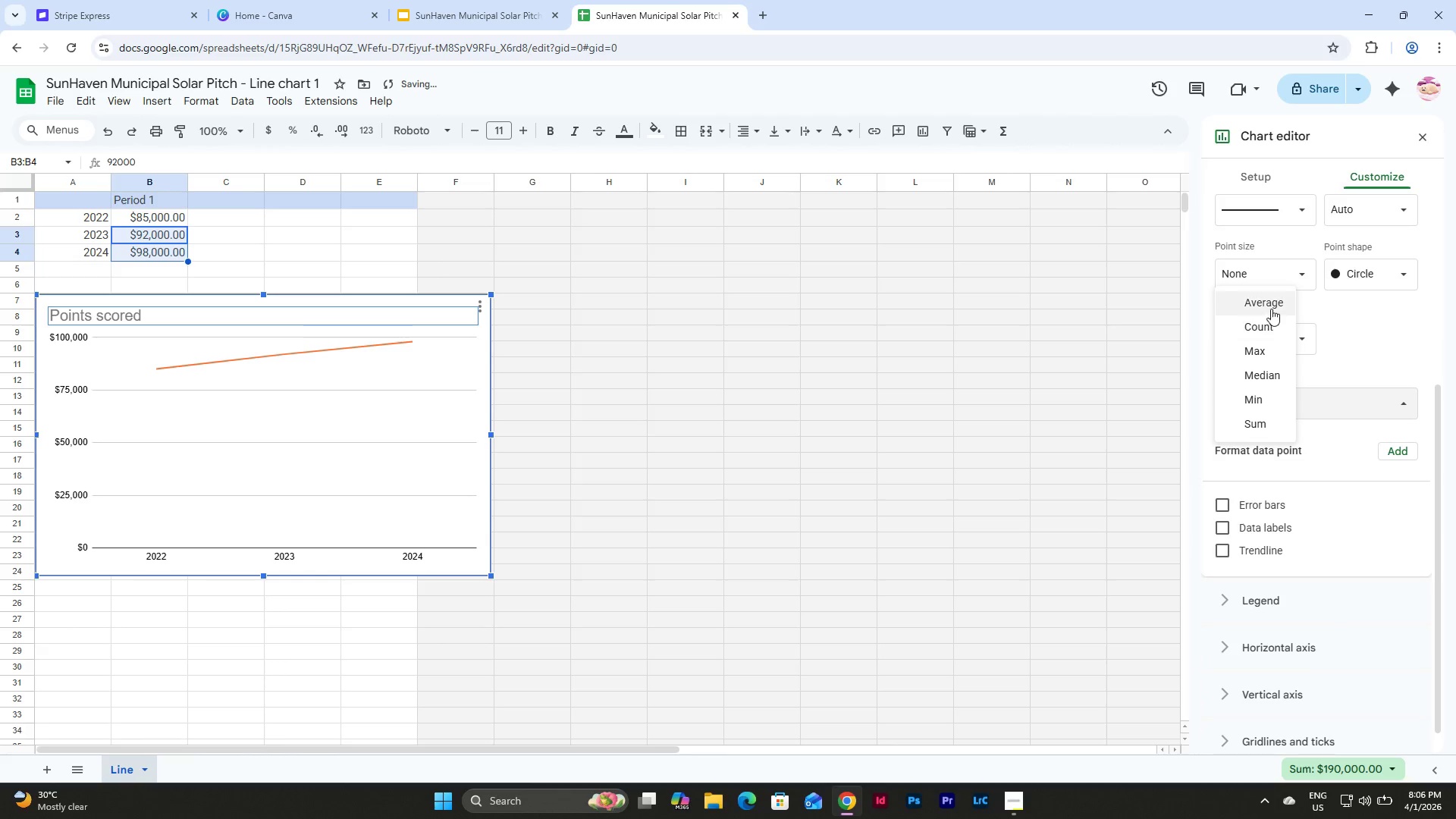 
left_click([1271, 307])
 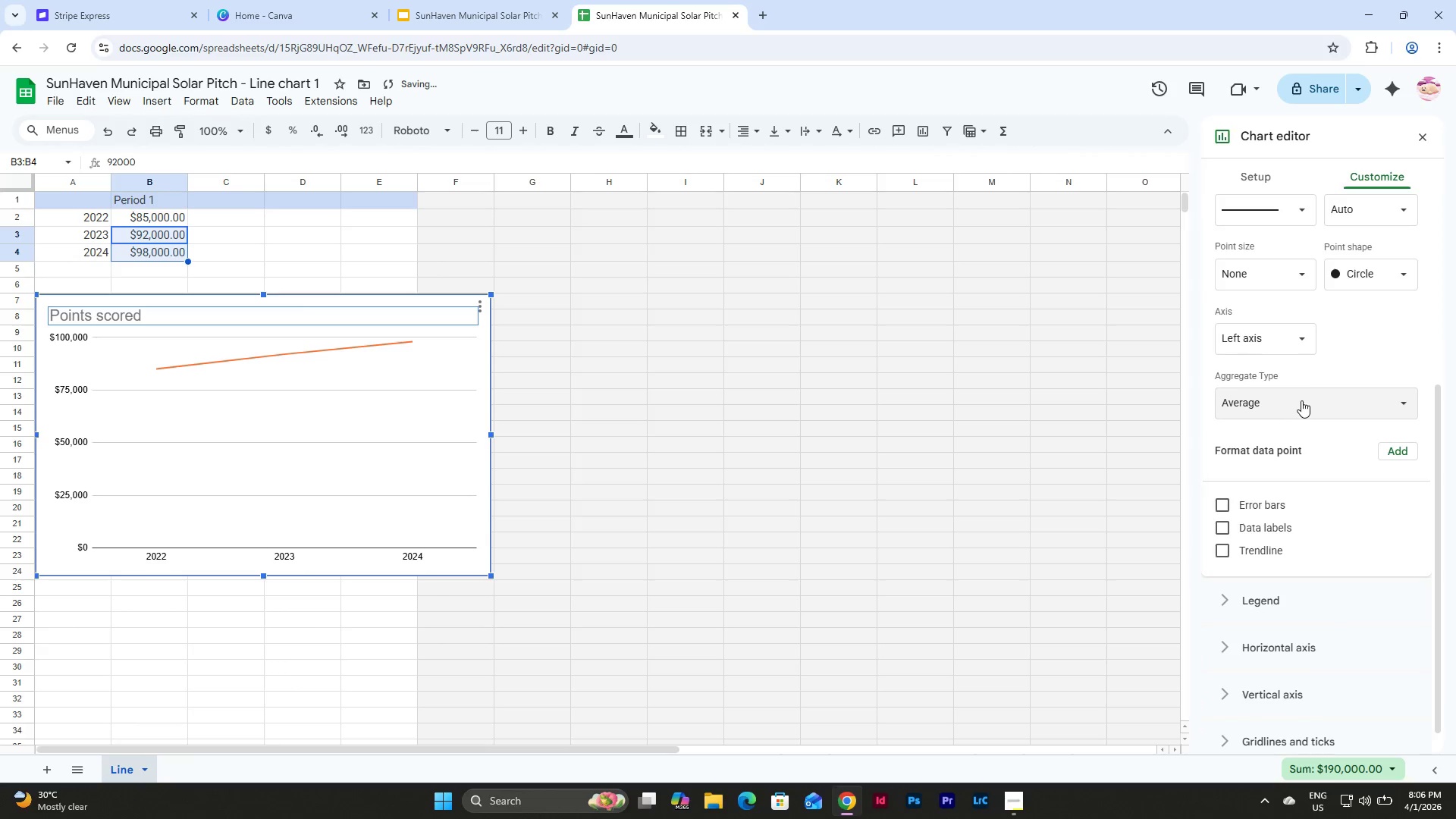 
scroll: coordinate [1301, 400], scroll_direction: up, amount: 9.0
 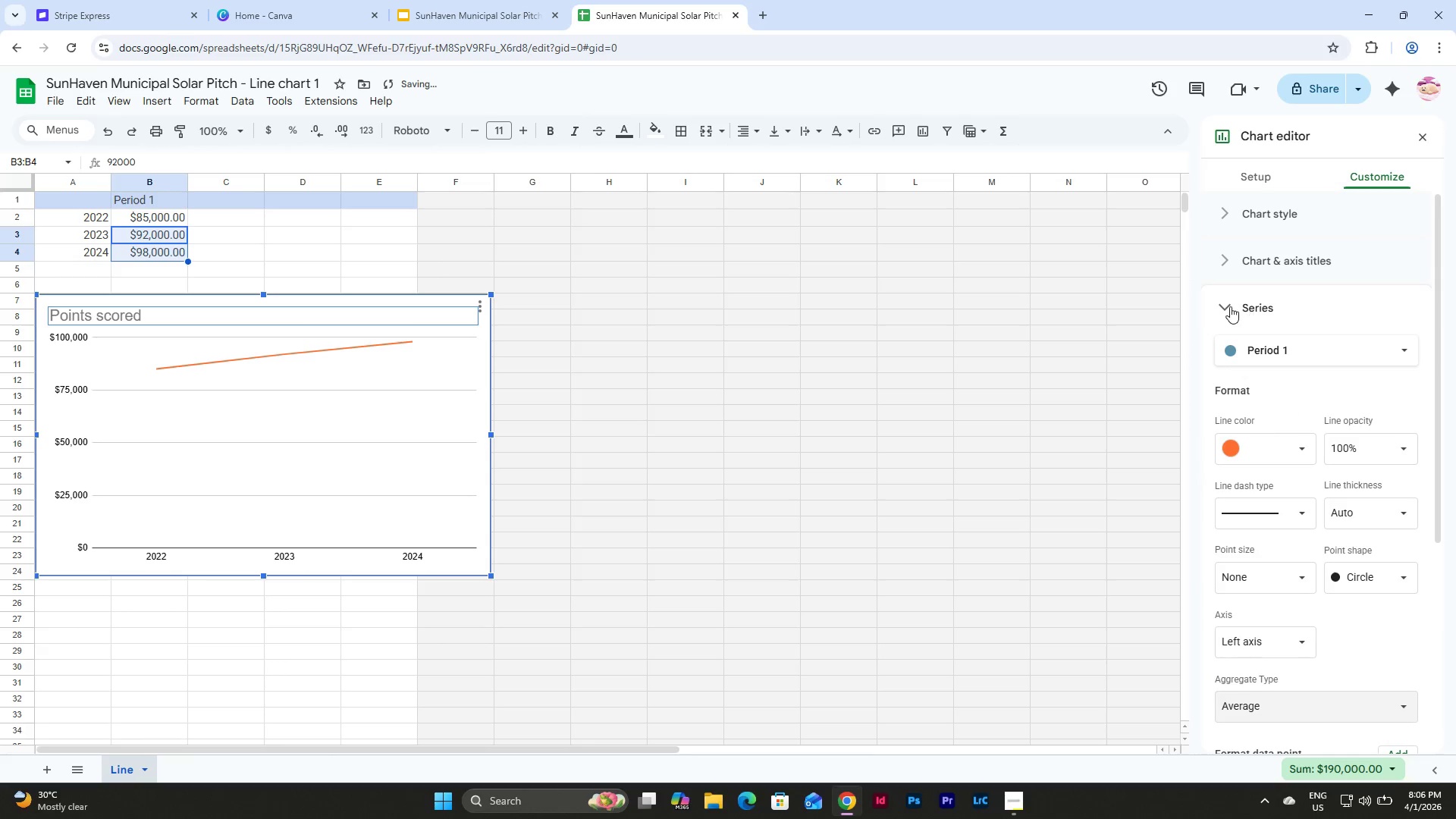 
left_click([1229, 306])
 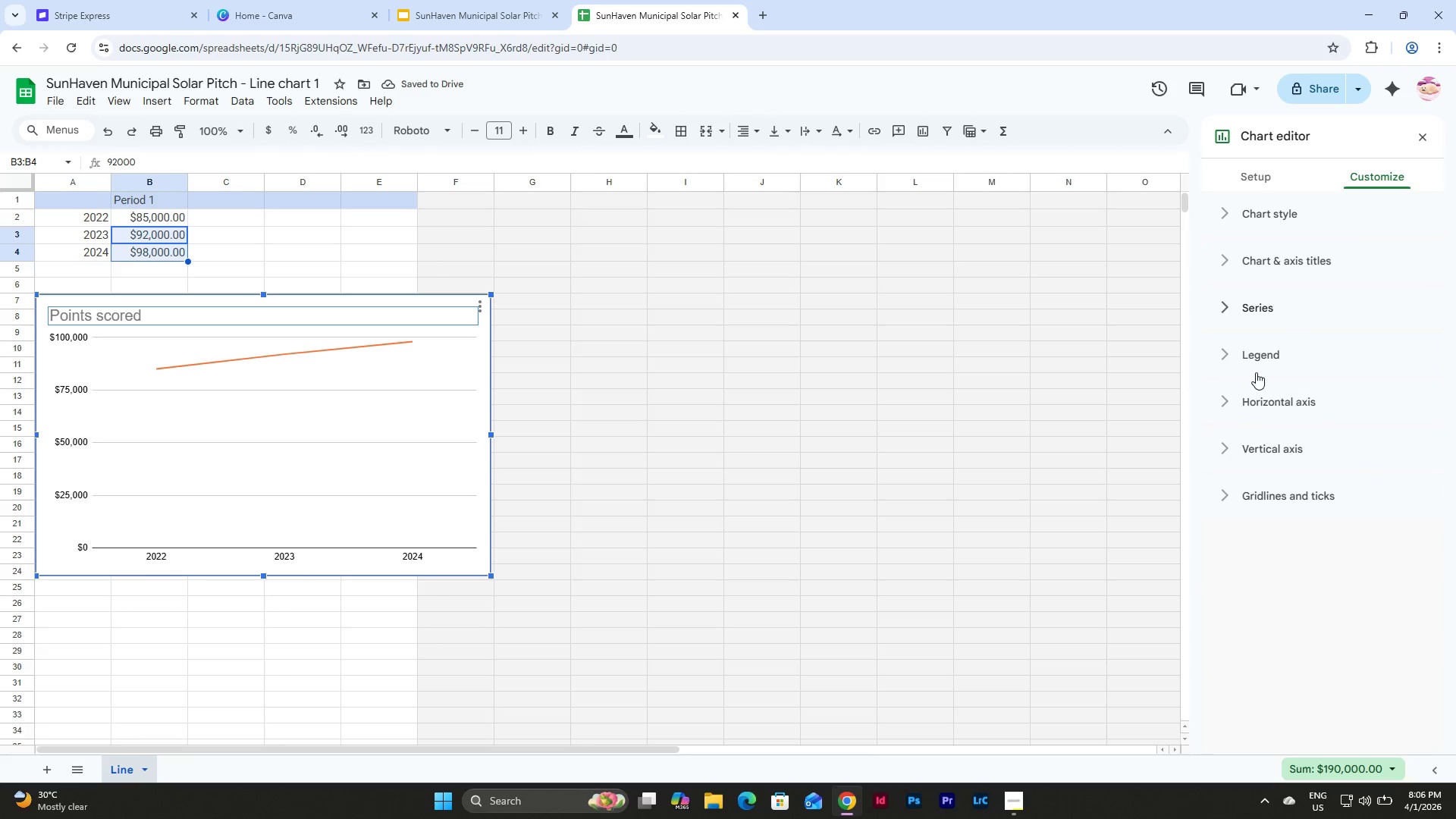 
left_click([1257, 353])
 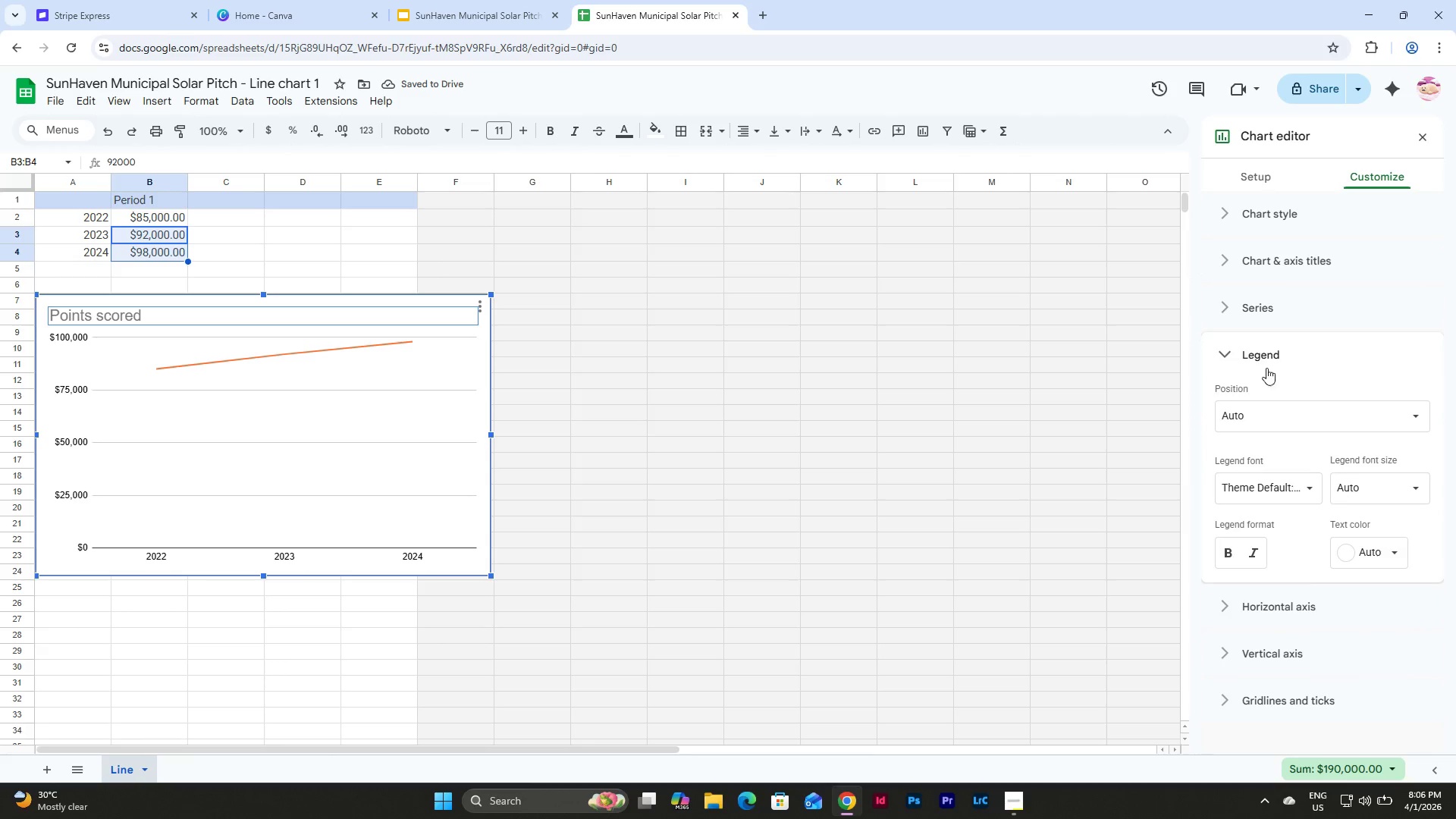 
left_click([1373, 403])
 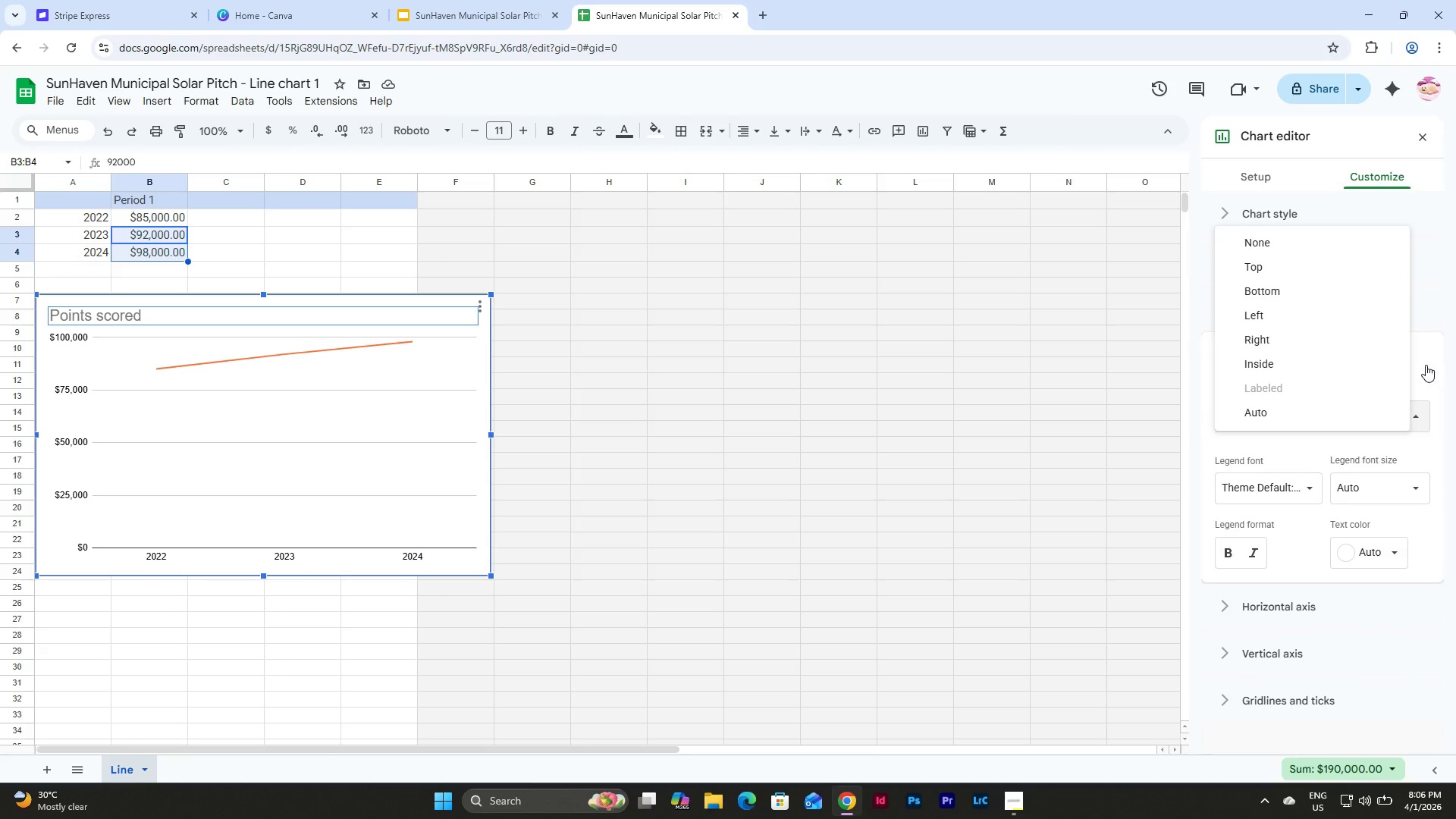 
left_click([1426, 365])
 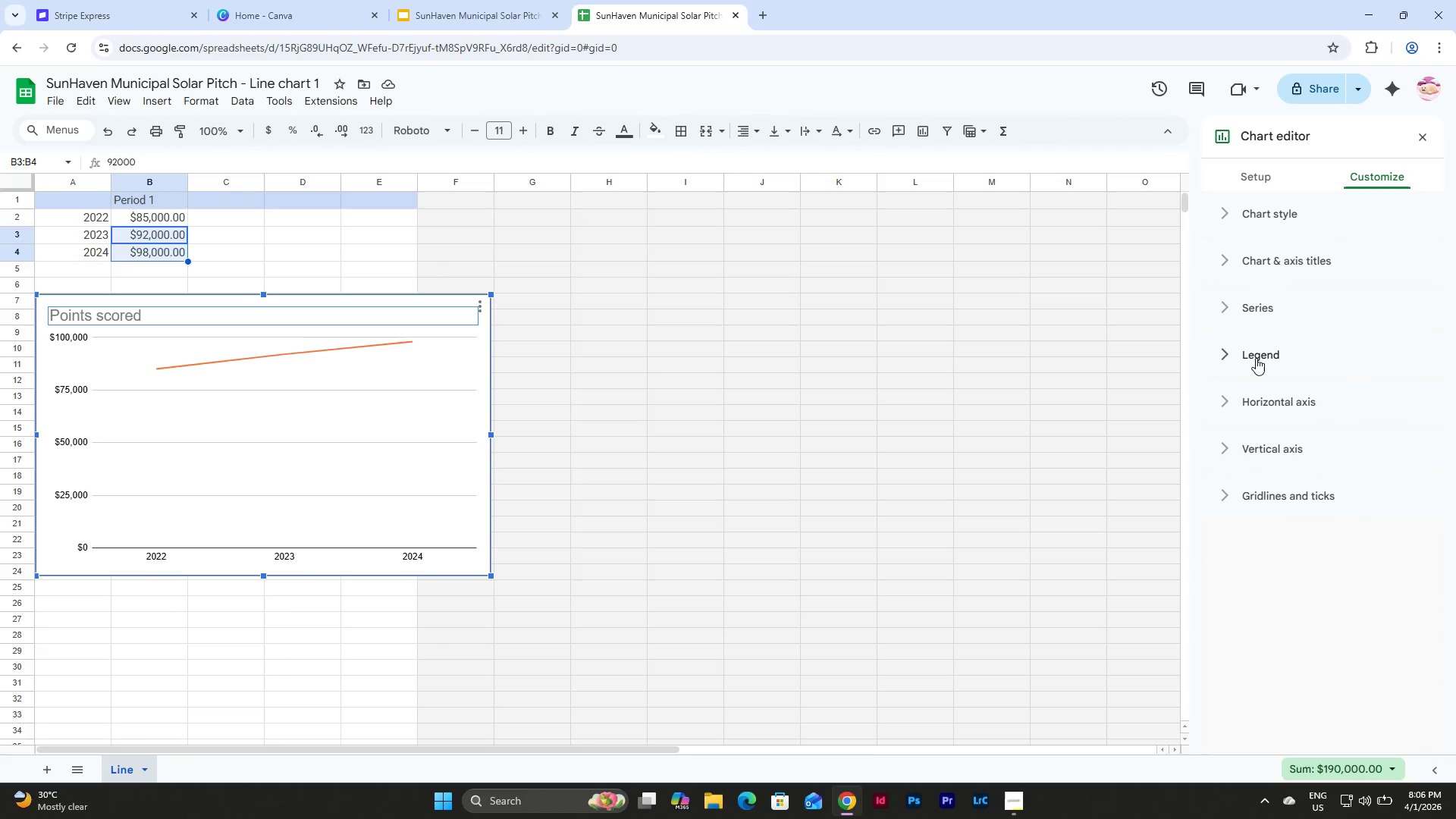 
left_click([1220, 406])
 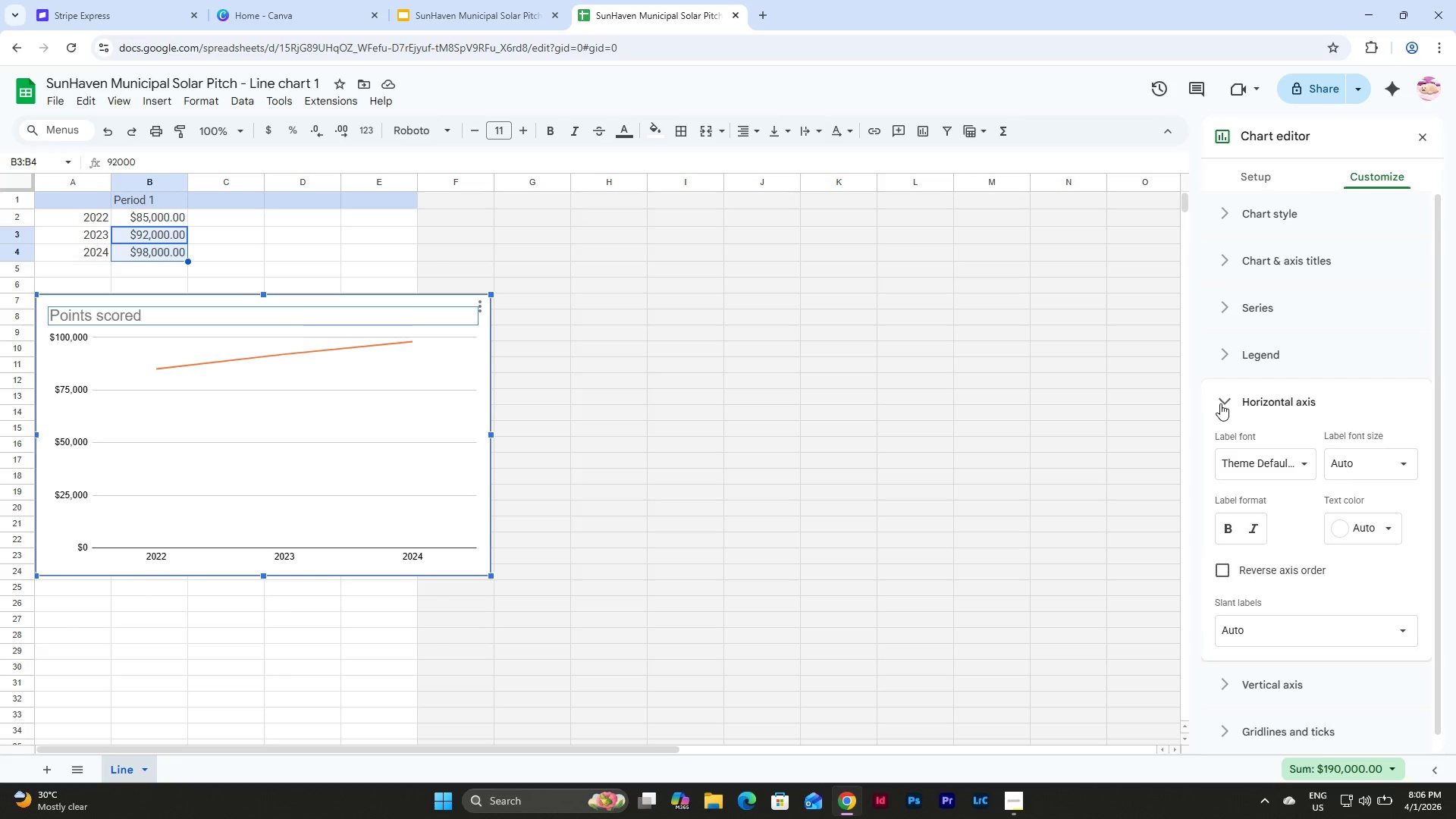 
left_click([1220, 403])
 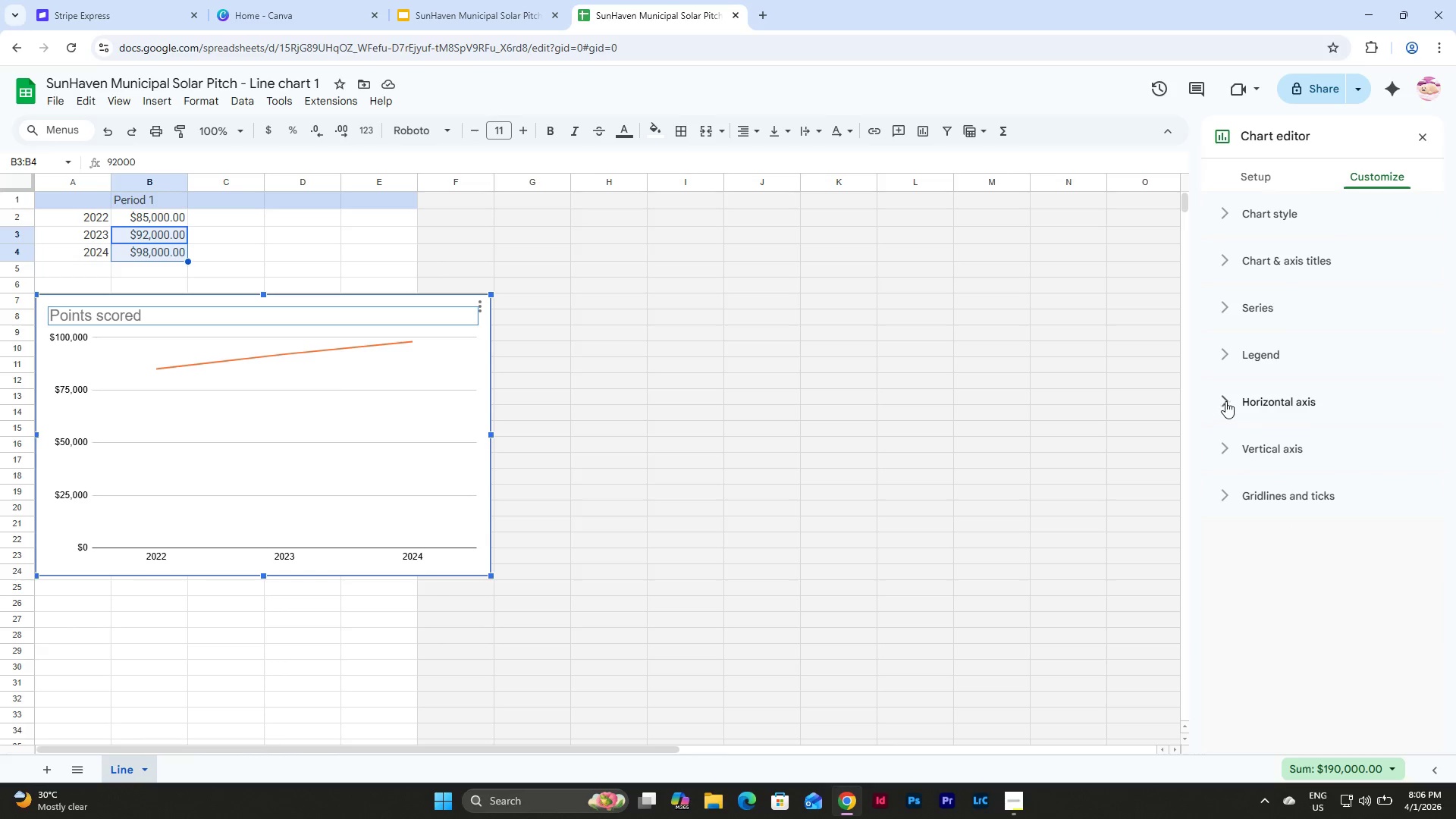 
scroll: coordinate [1235, 398], scroll_direction: up, amount: 5.0
 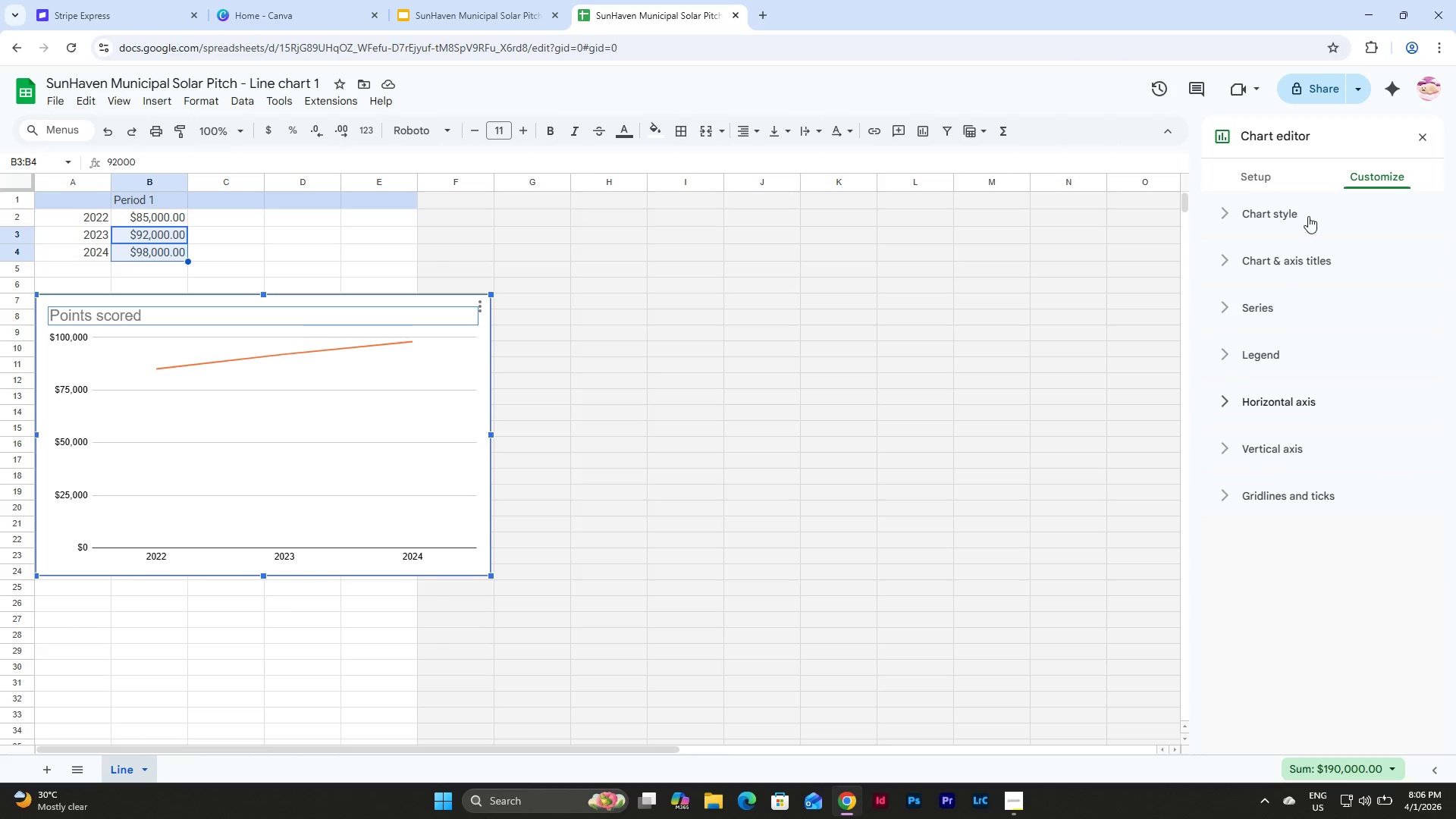 
left_click([1222, 213])
 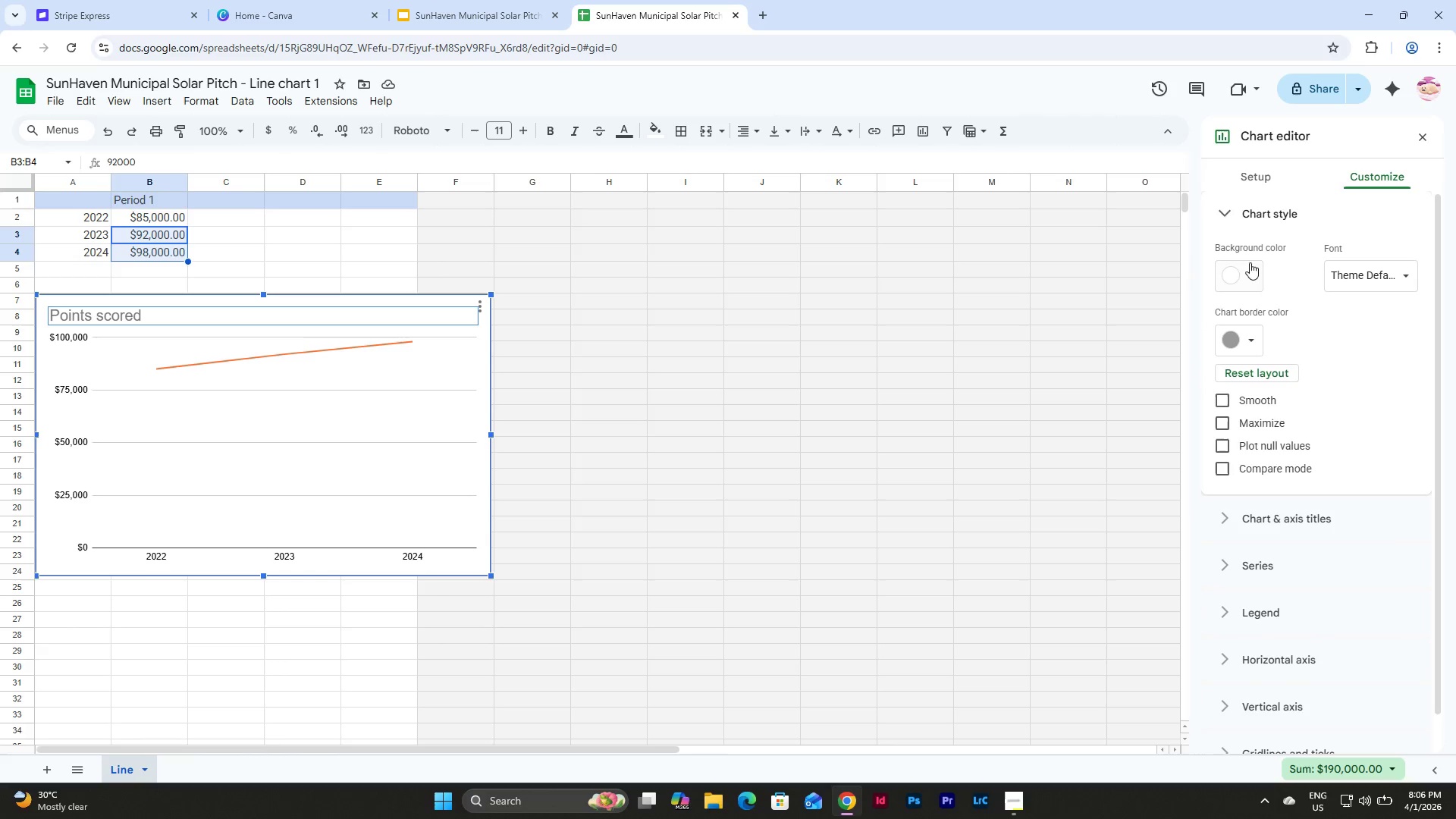 
left_click([1248, 269])
 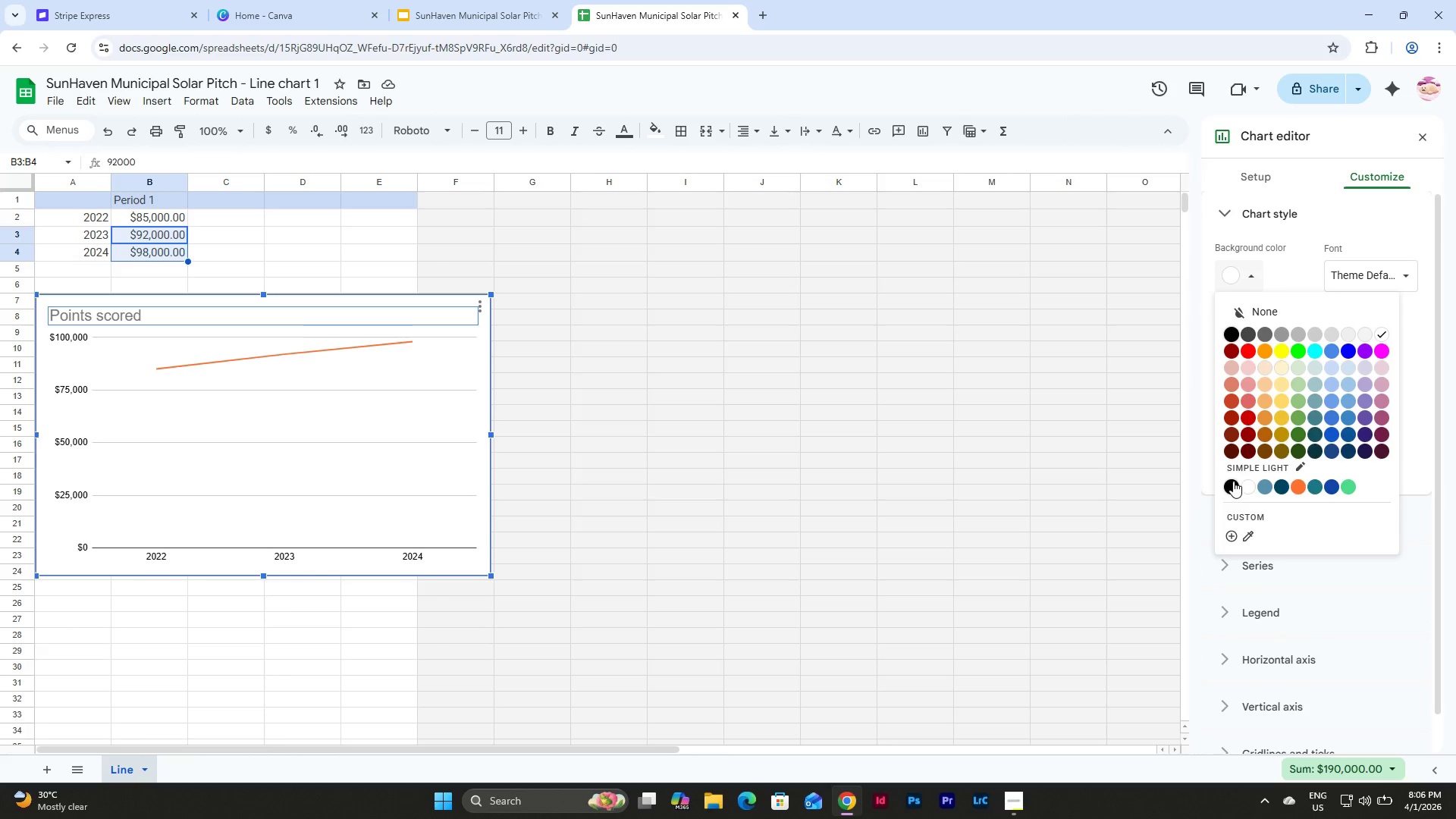 
left_click([1230, 486])
 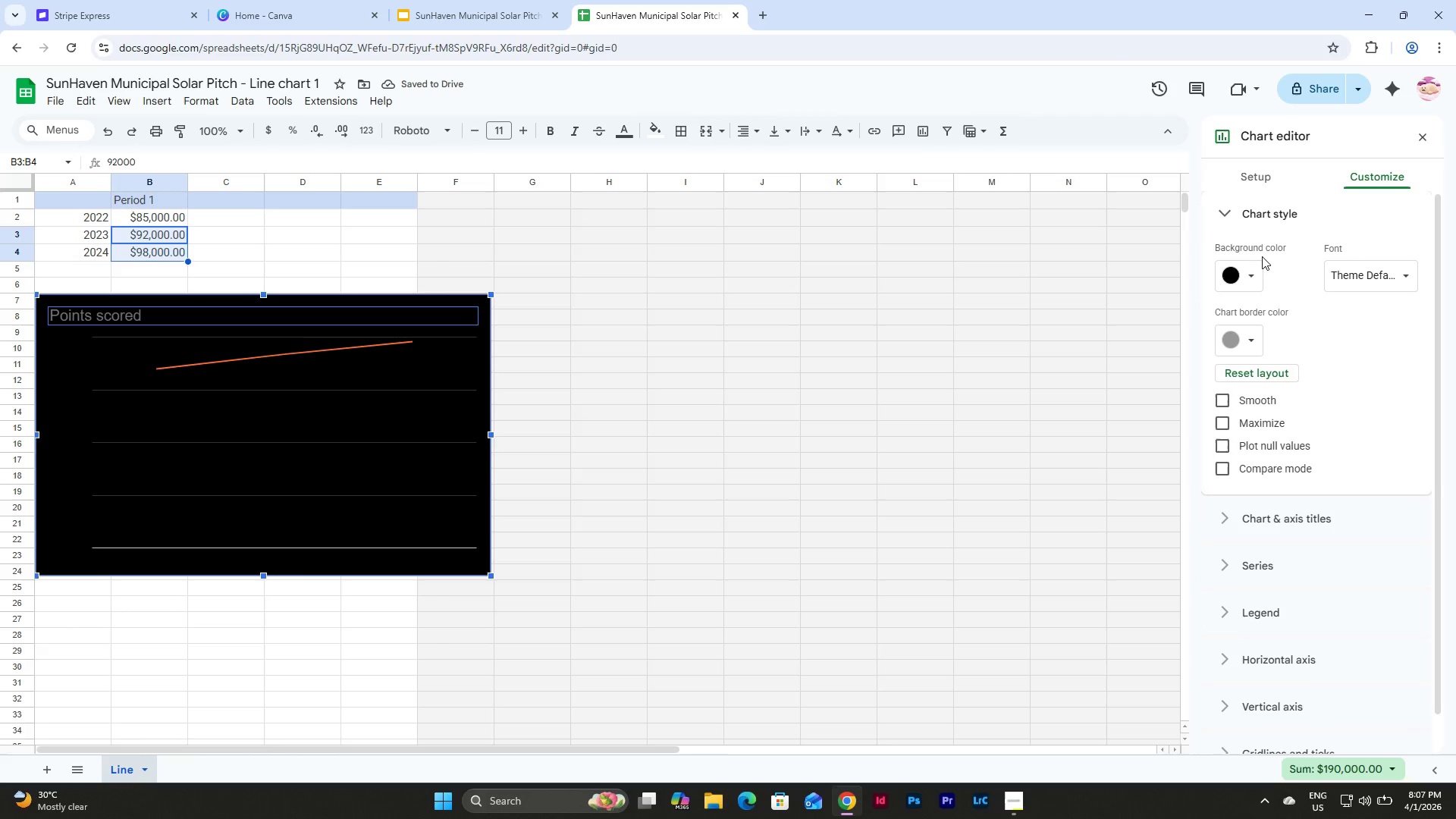 
left_click([1248, 338])
 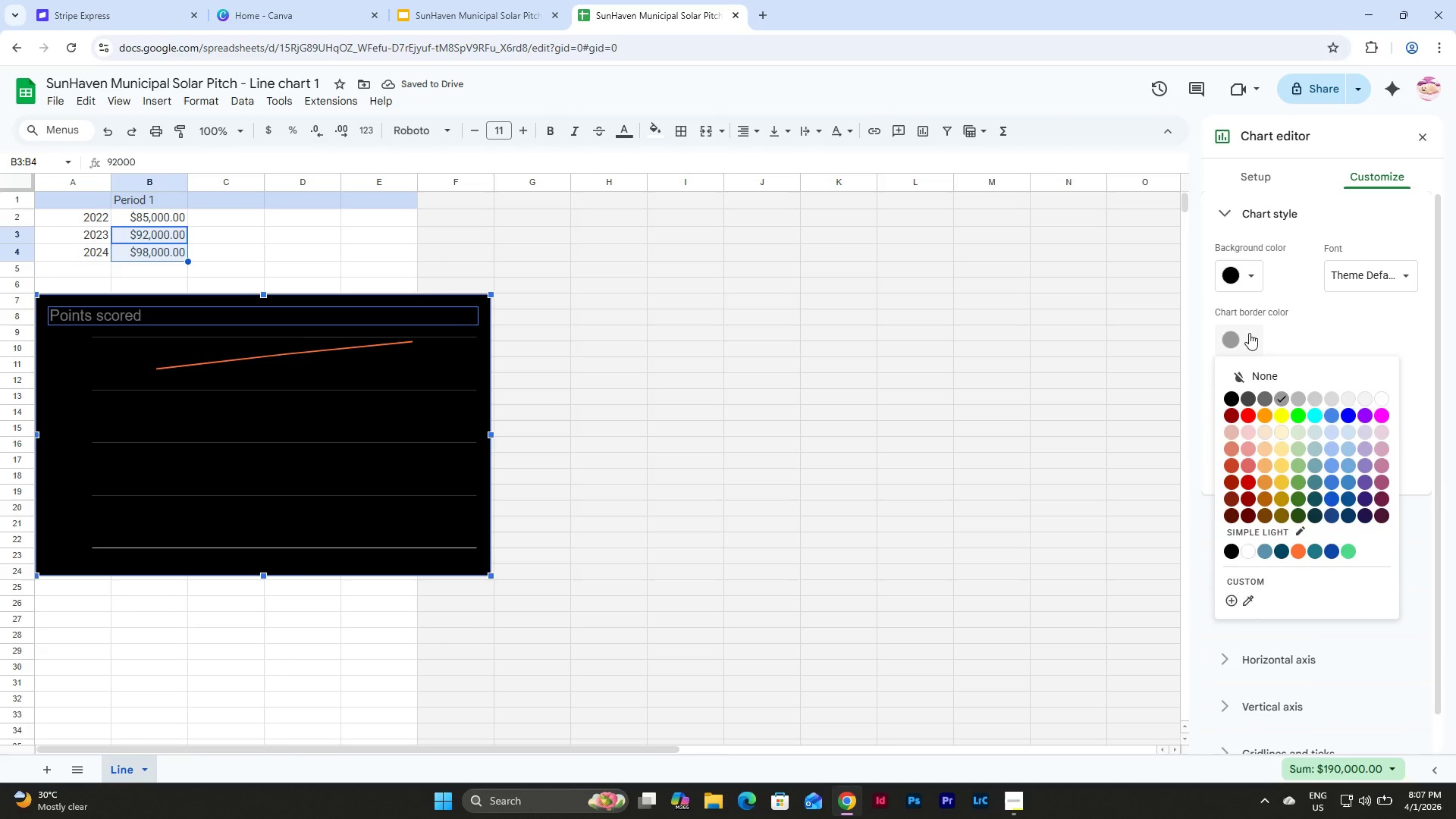 
left_click([1249, 333])
 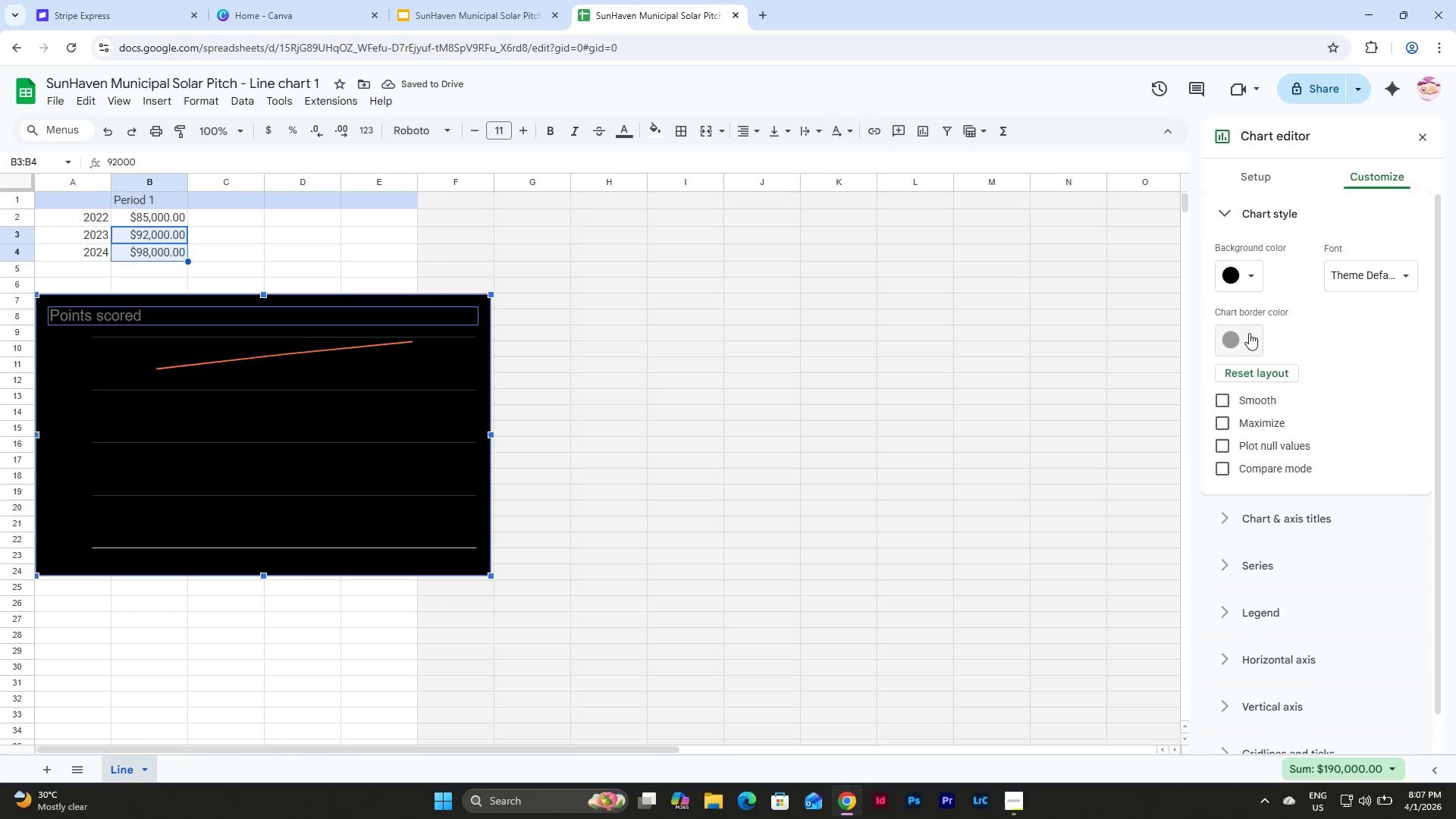 
left_click([1249, 333])
 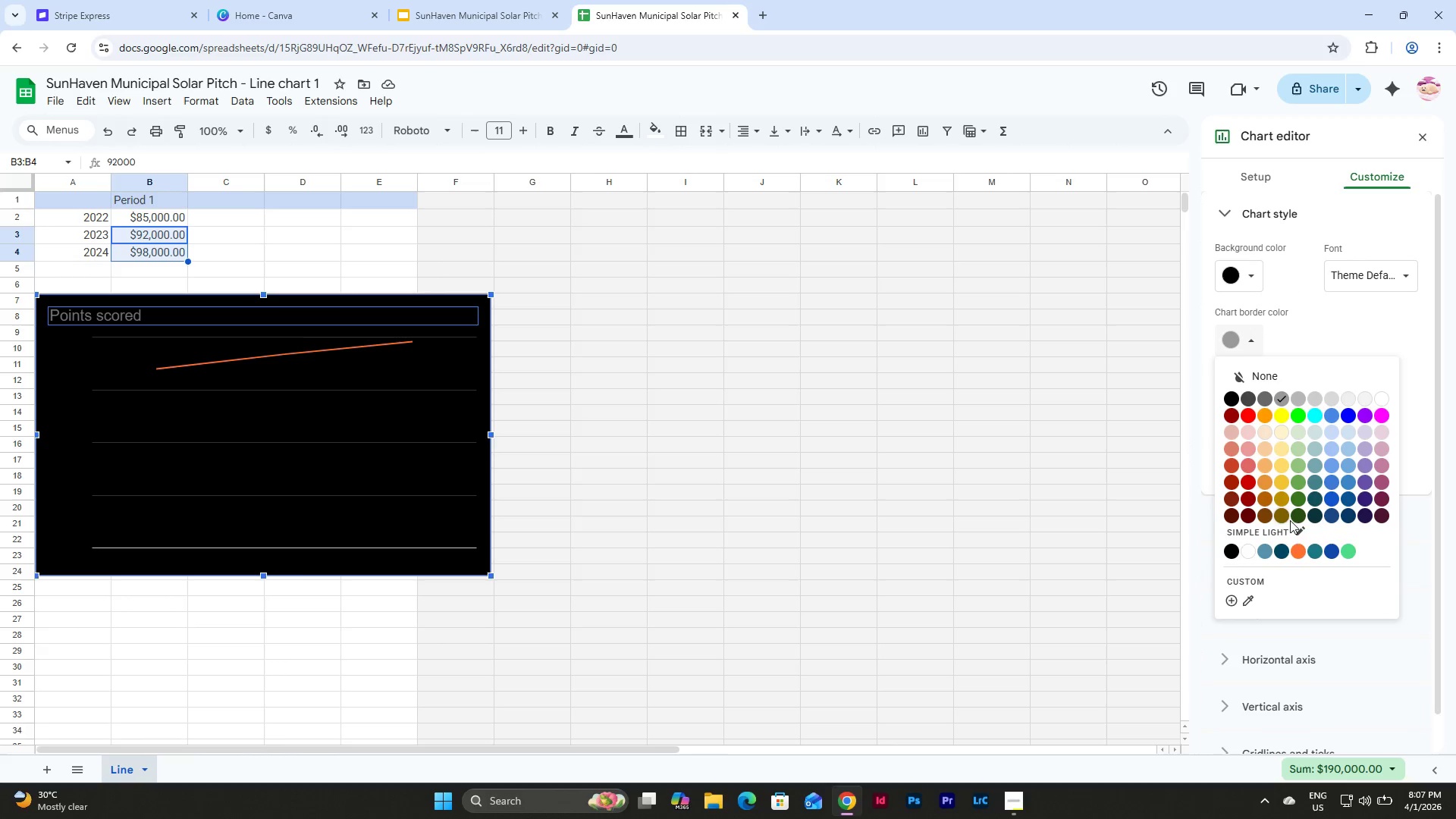 
left_click([1298, 552])
 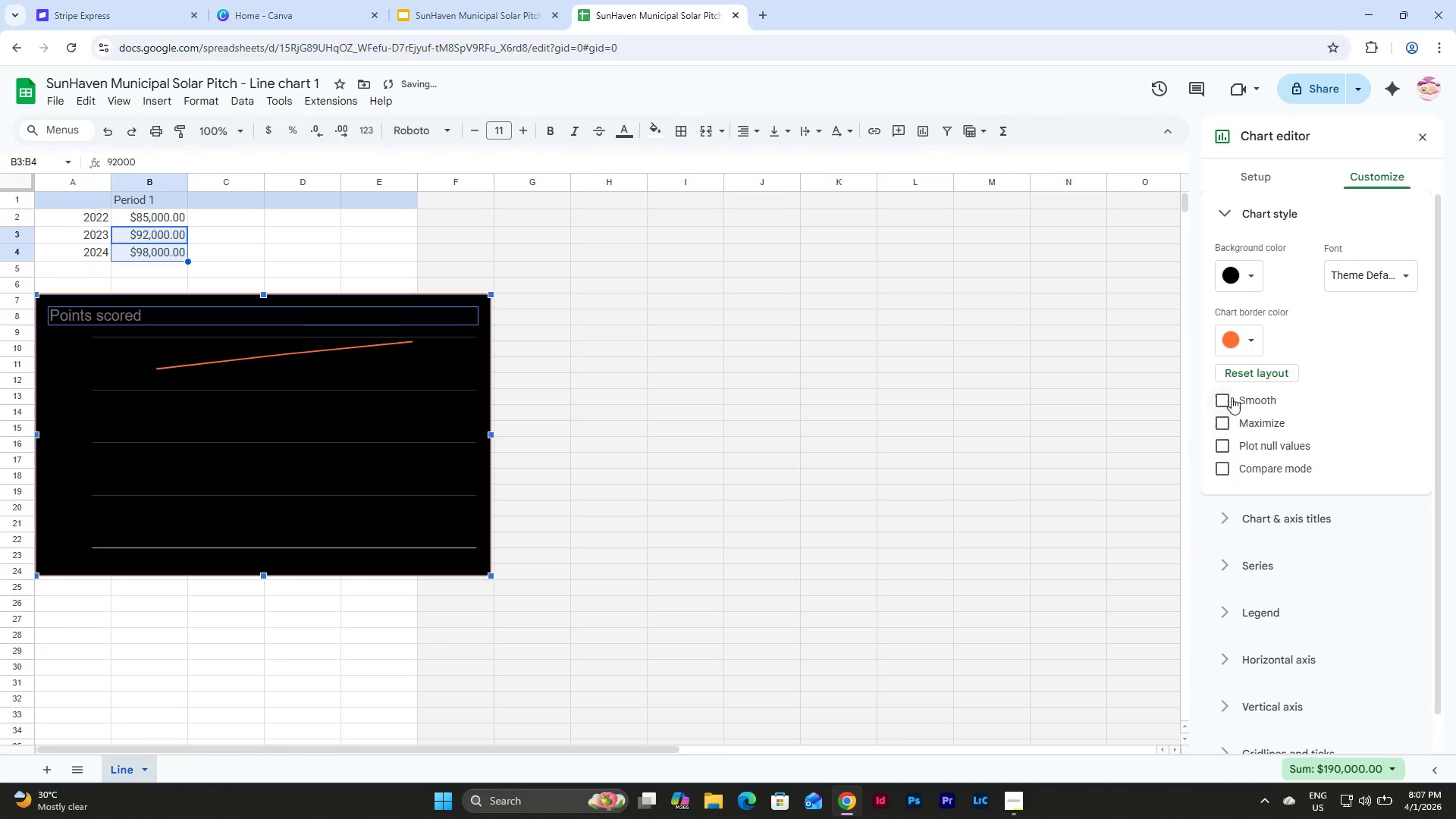 
scroll: coordinate [1301, 287], scroll_direction: up, amount: 2.0
 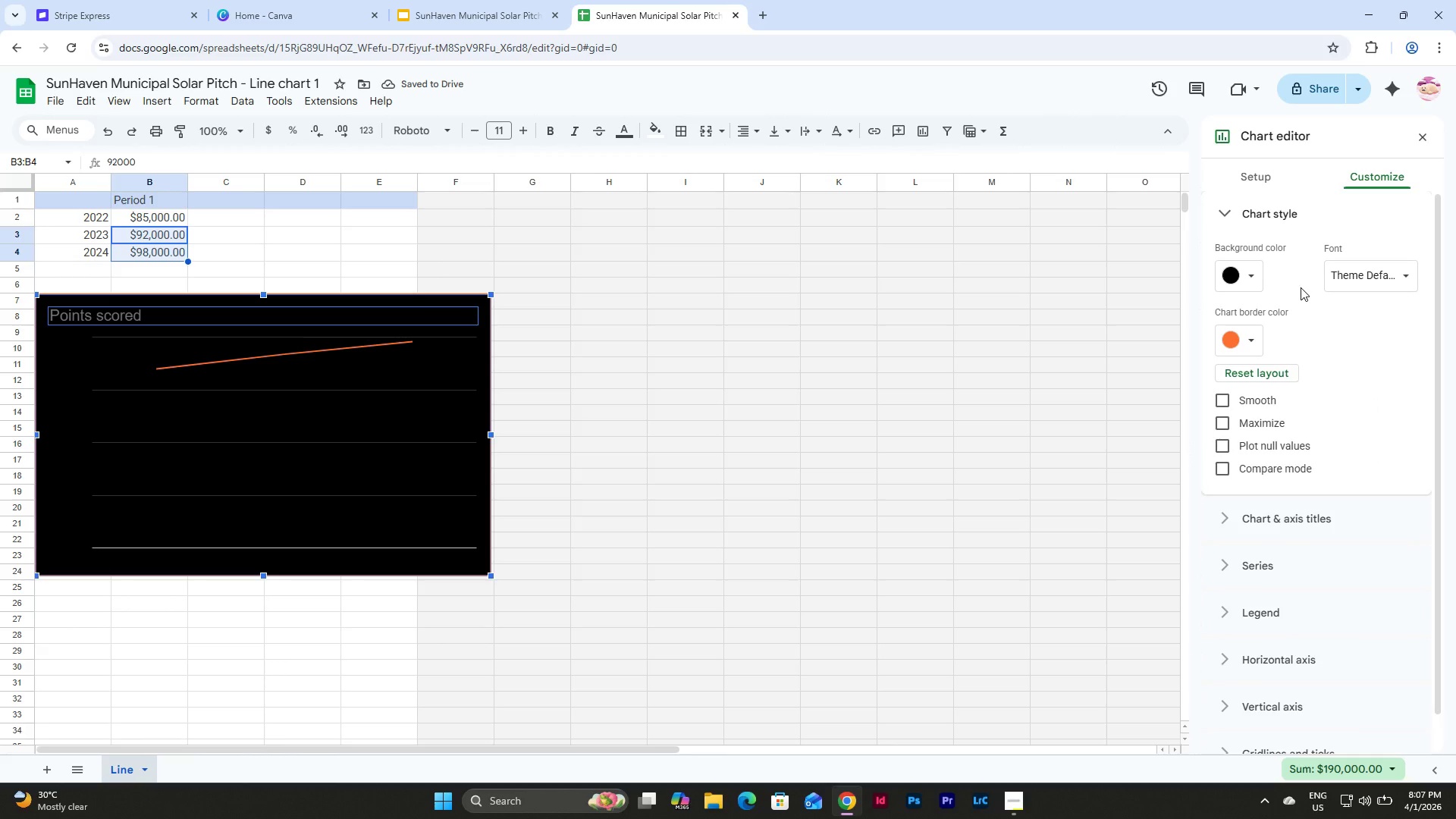 
scroll: coordinate [1301, 287], scroll_direction: down, amount: 2.0
 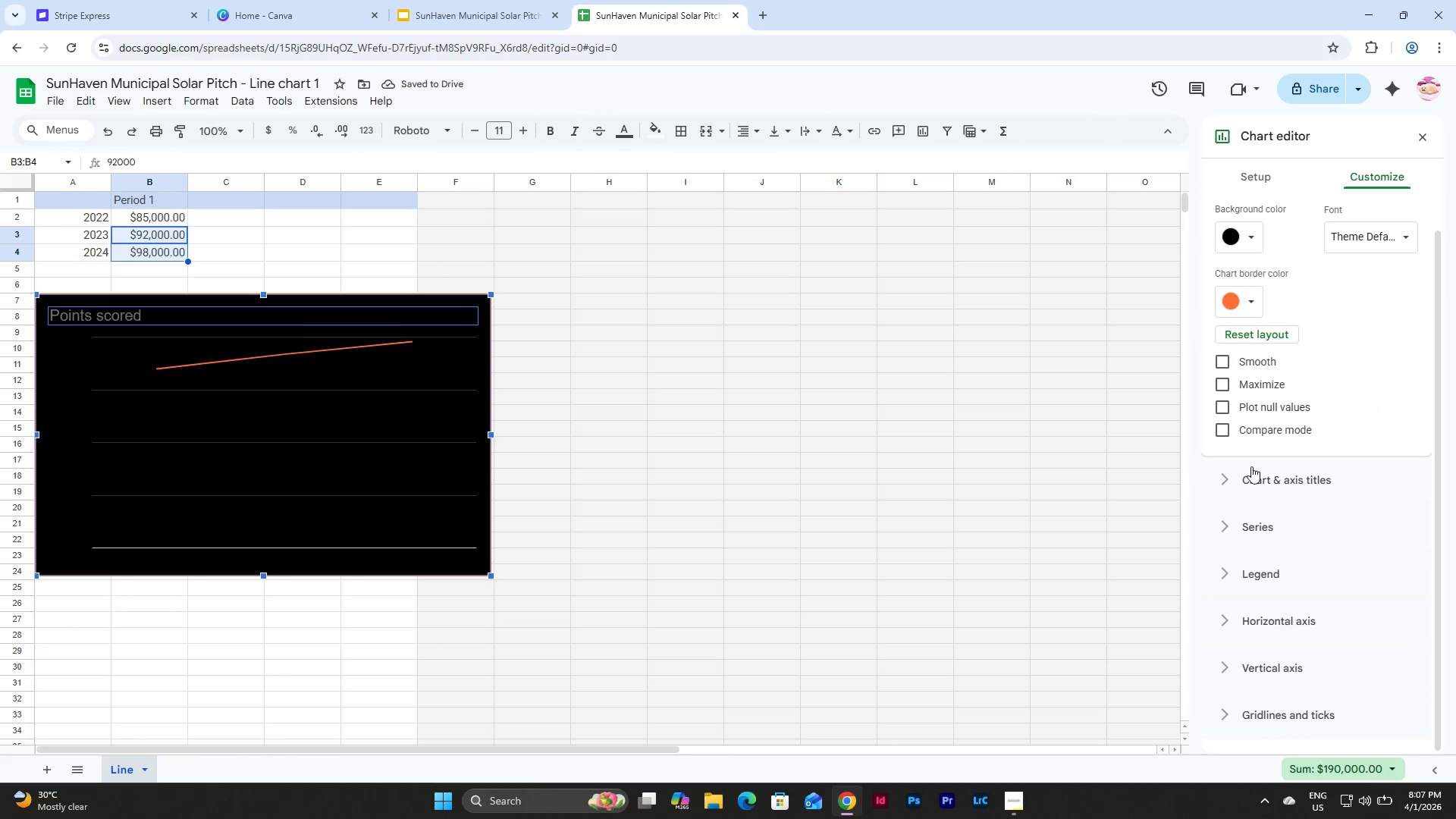 
left_click([1225, 473])
 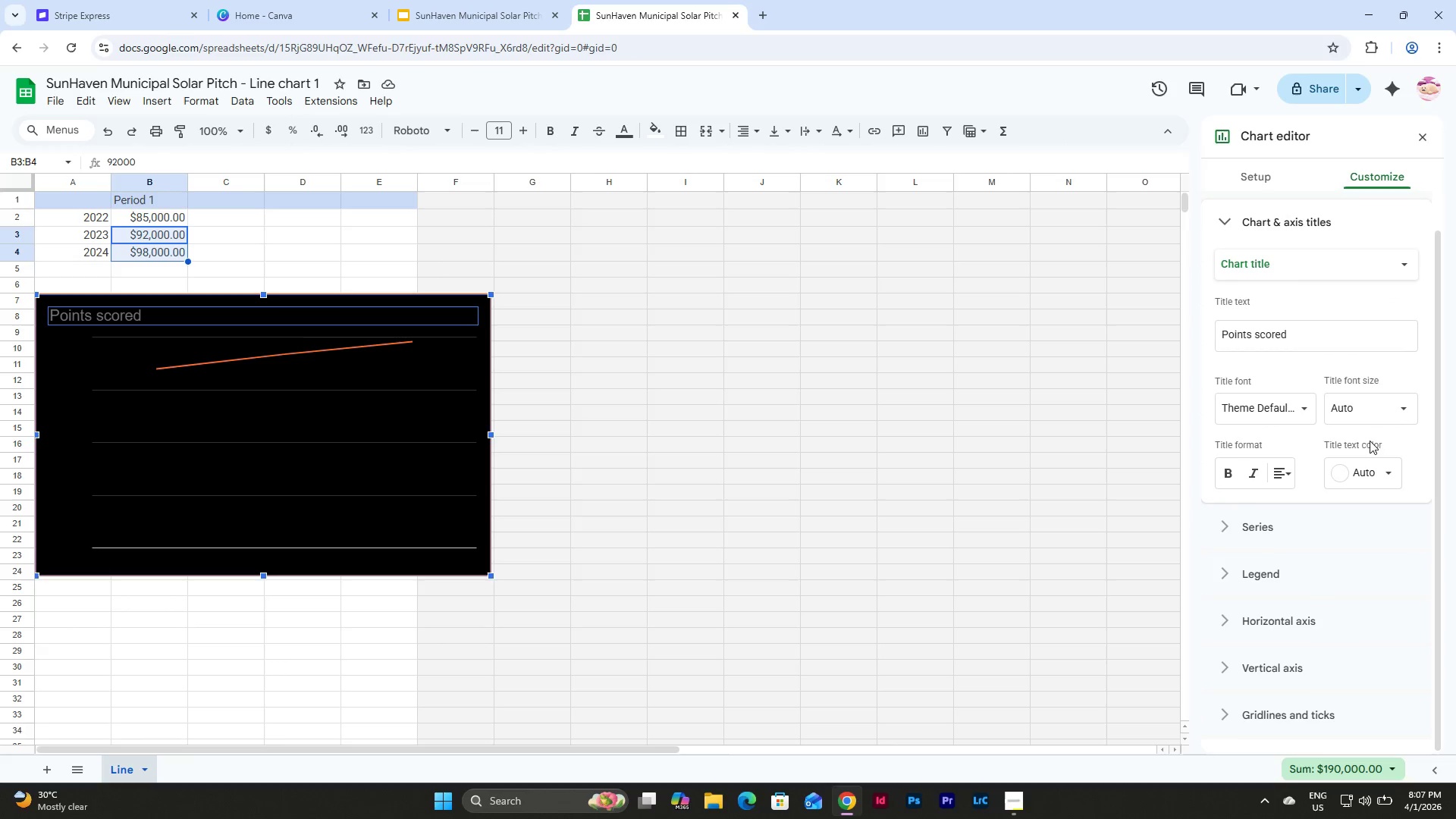 
left_click([1375, 467])
 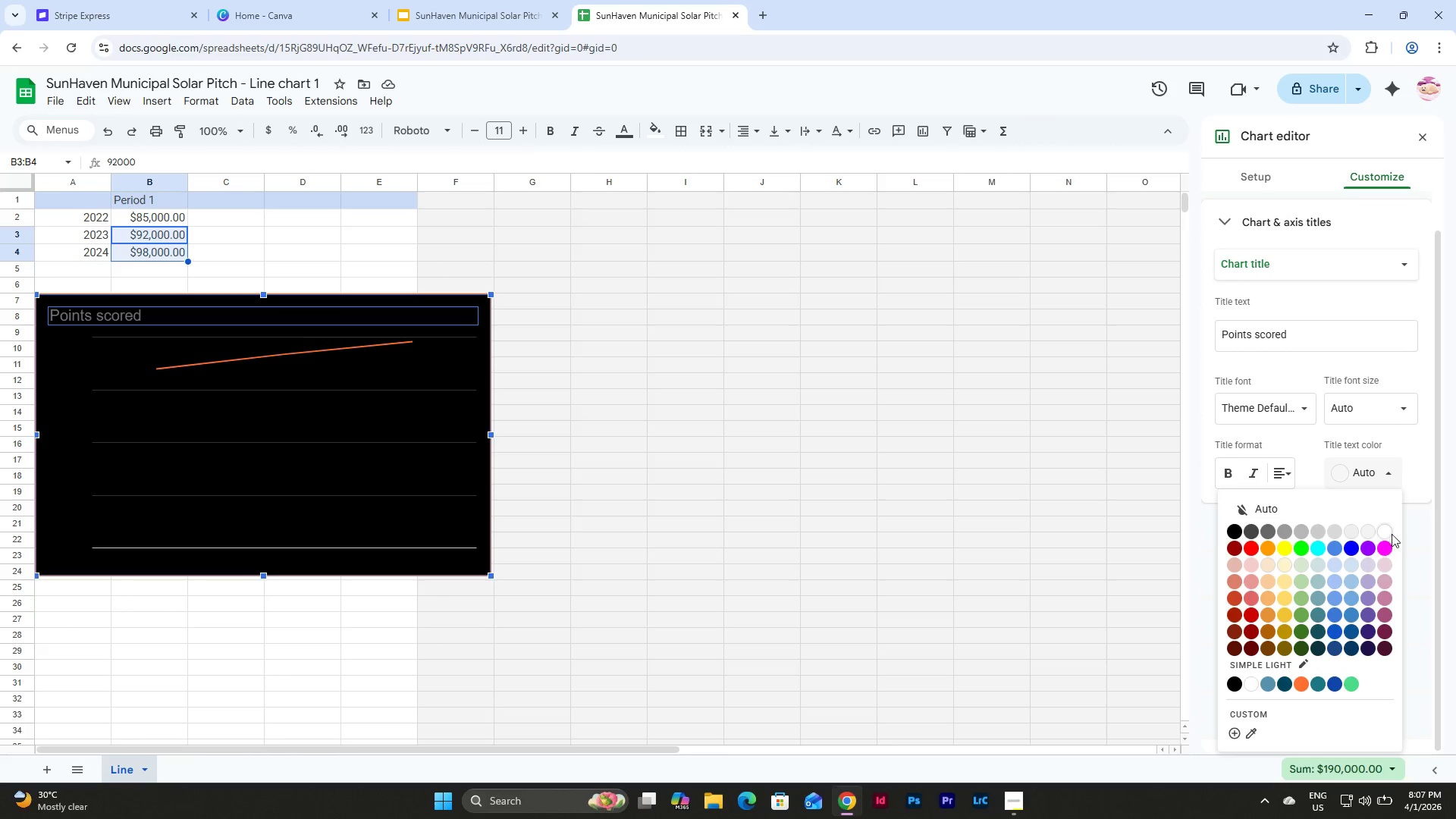 
left_click([1385, 532])
 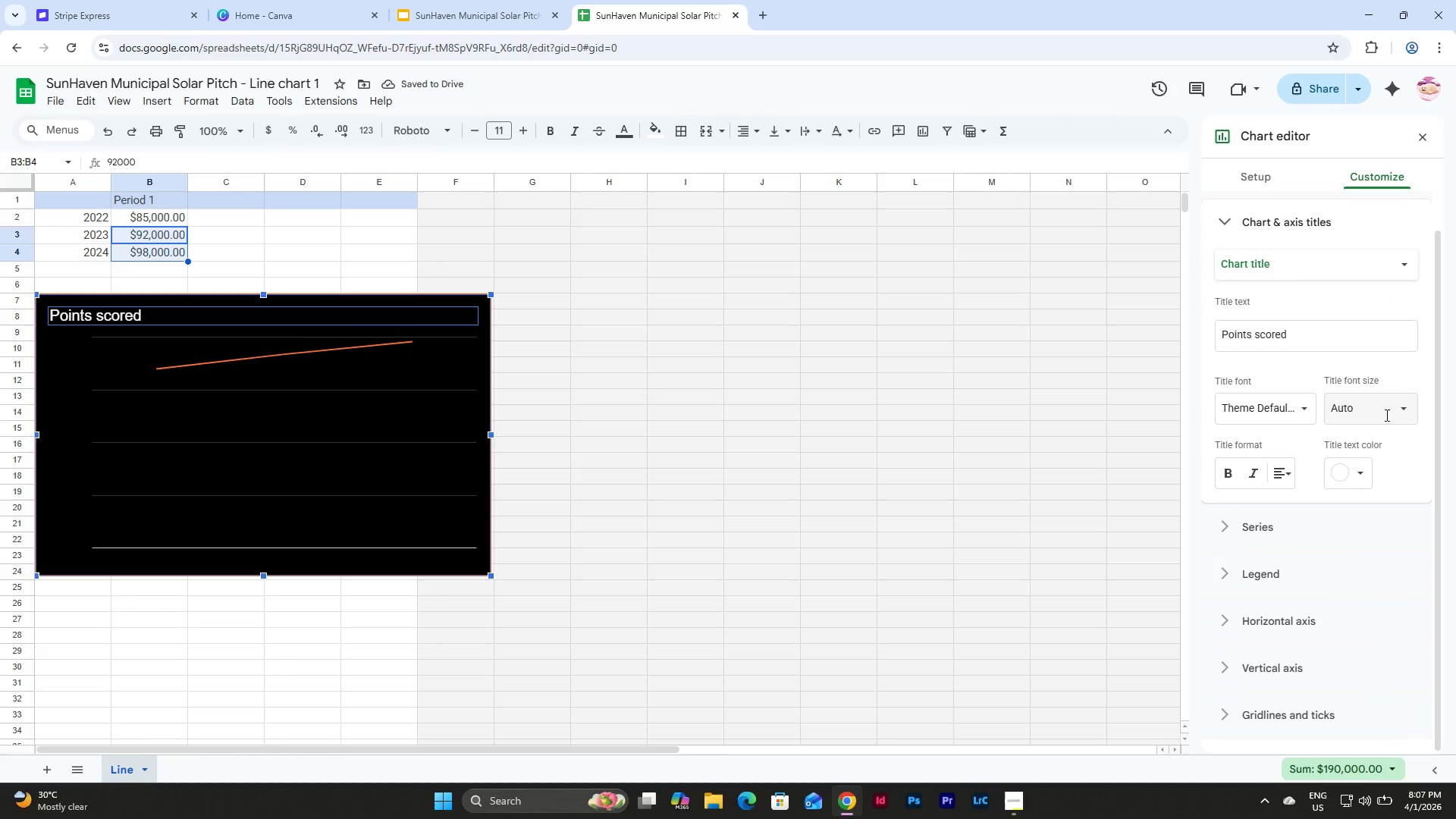 
left_click([1300, 405])
 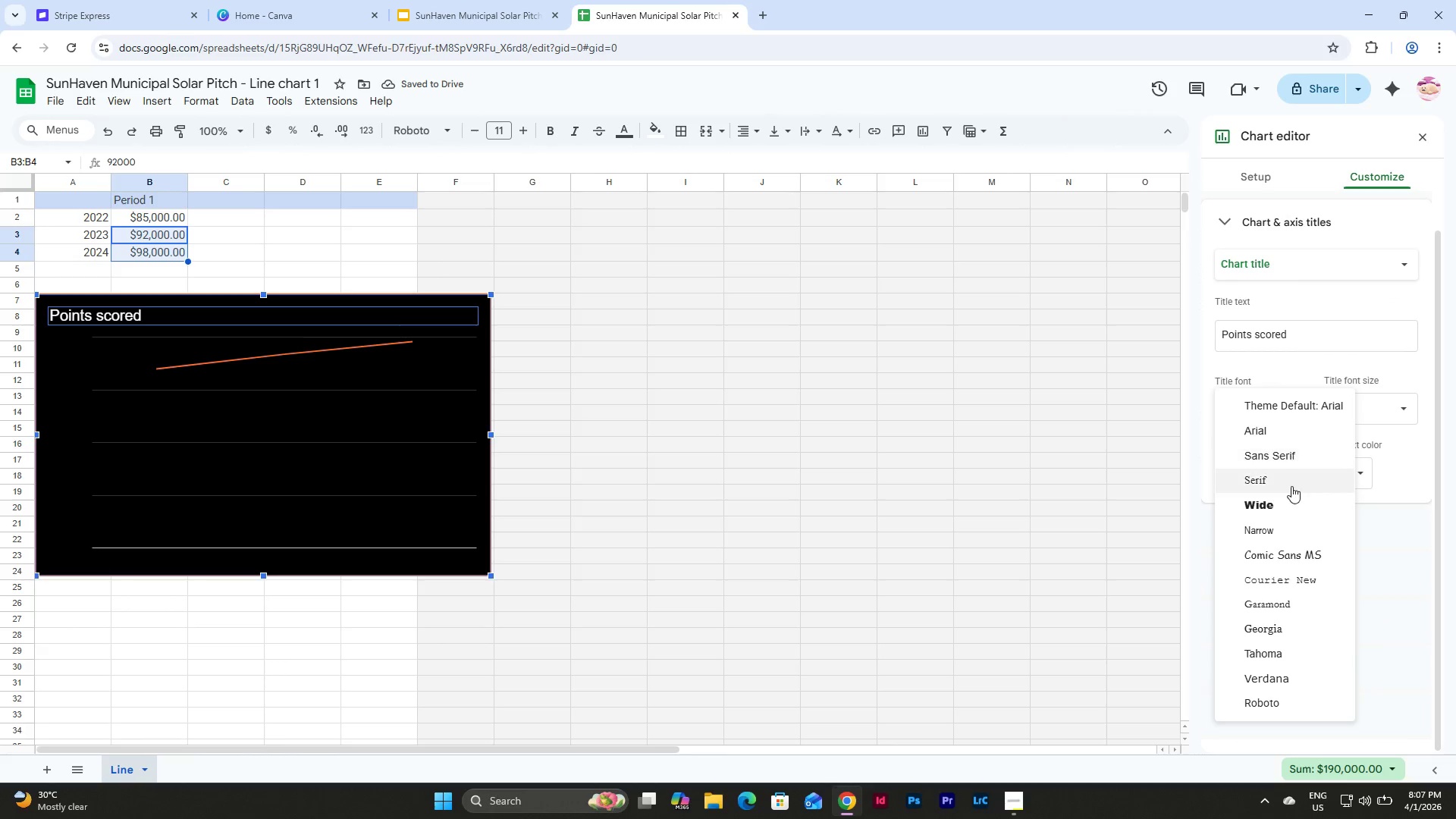 
scroll: coordinate [1295, 486], scroll_direction: down, amount: 2.0
 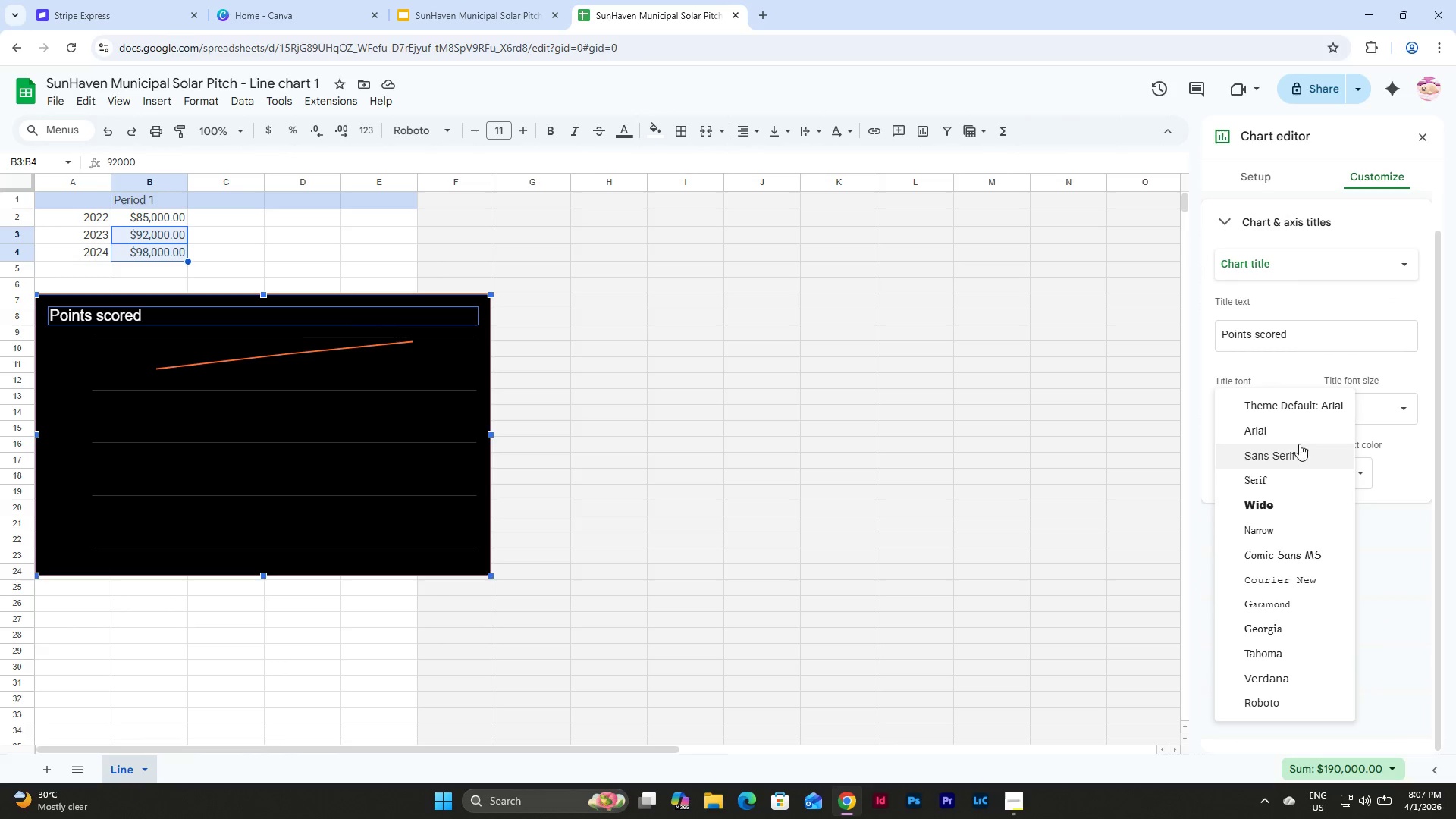 
left_click([1298, 432])
 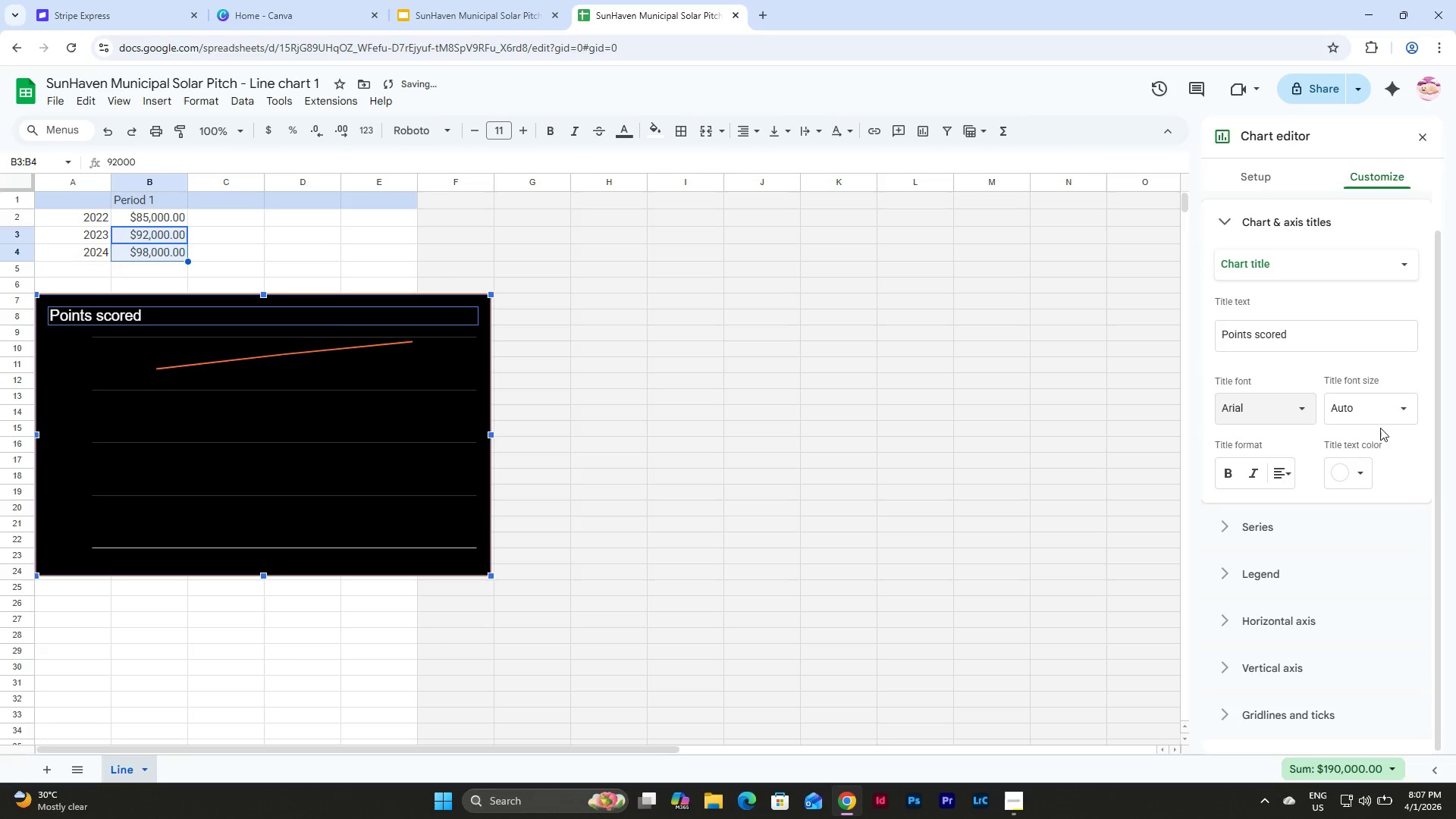 
left_click([1401, 409])
 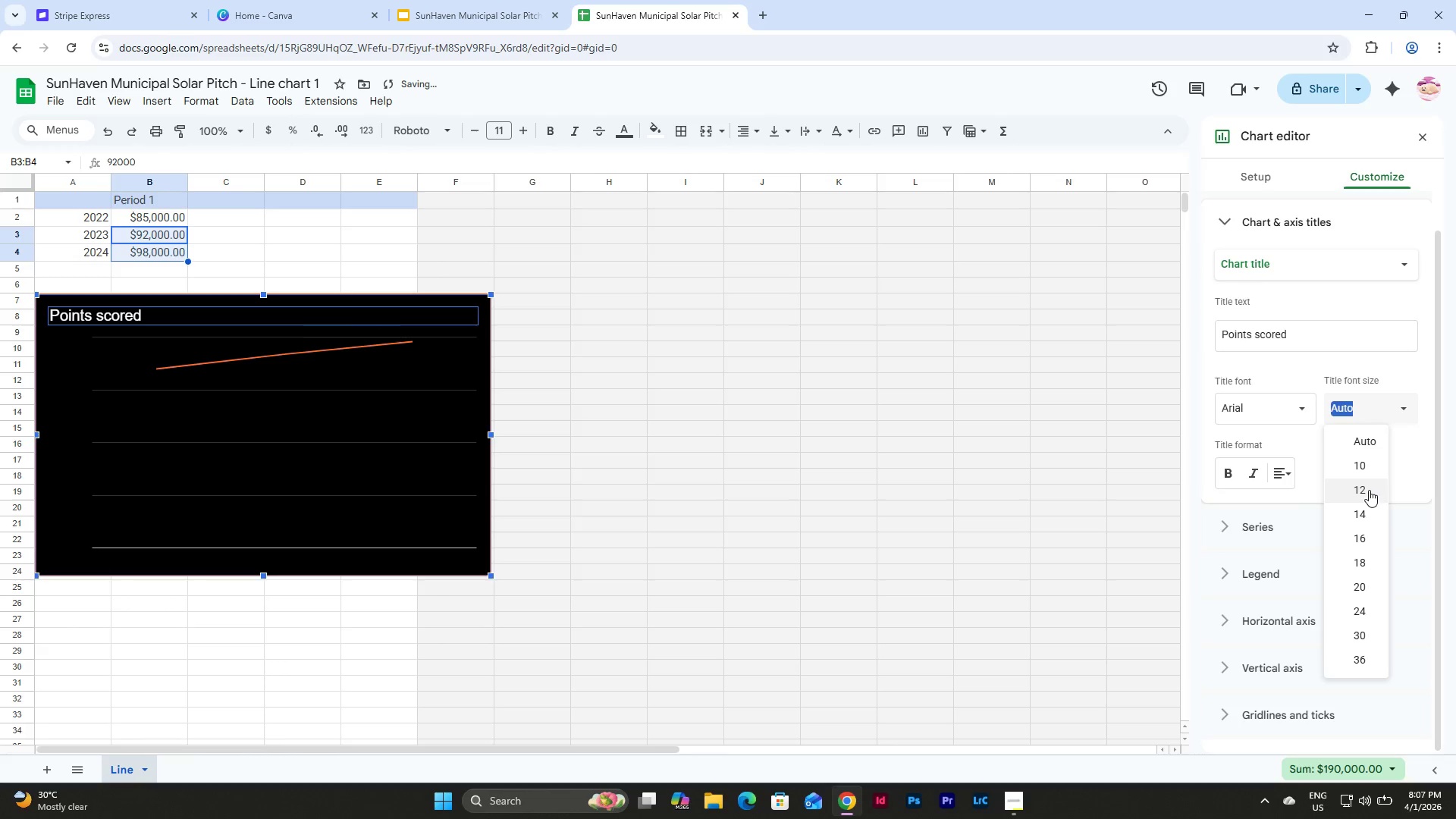 
left_click([1369, 488])
 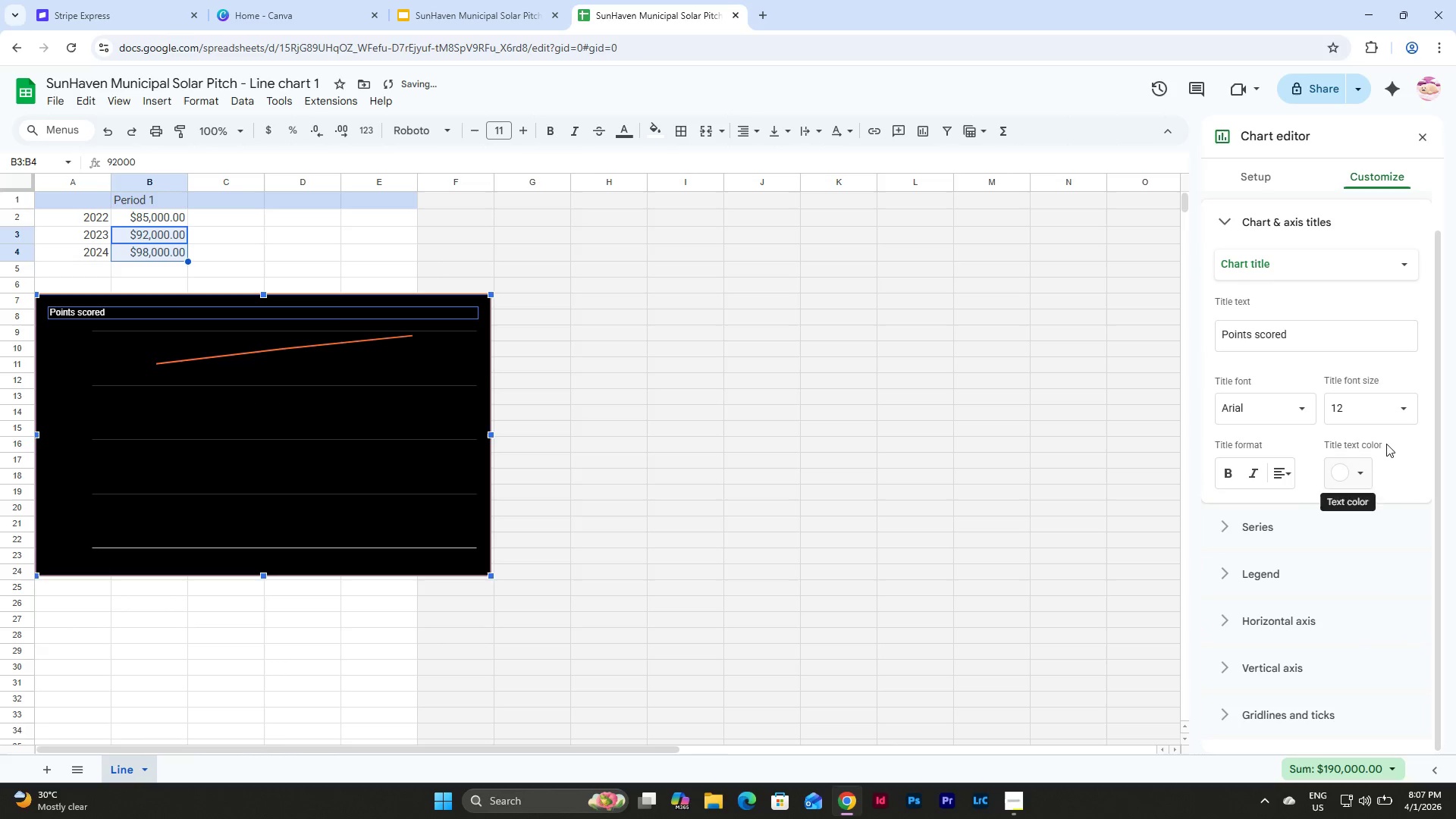 
left_click([1398, 402])
 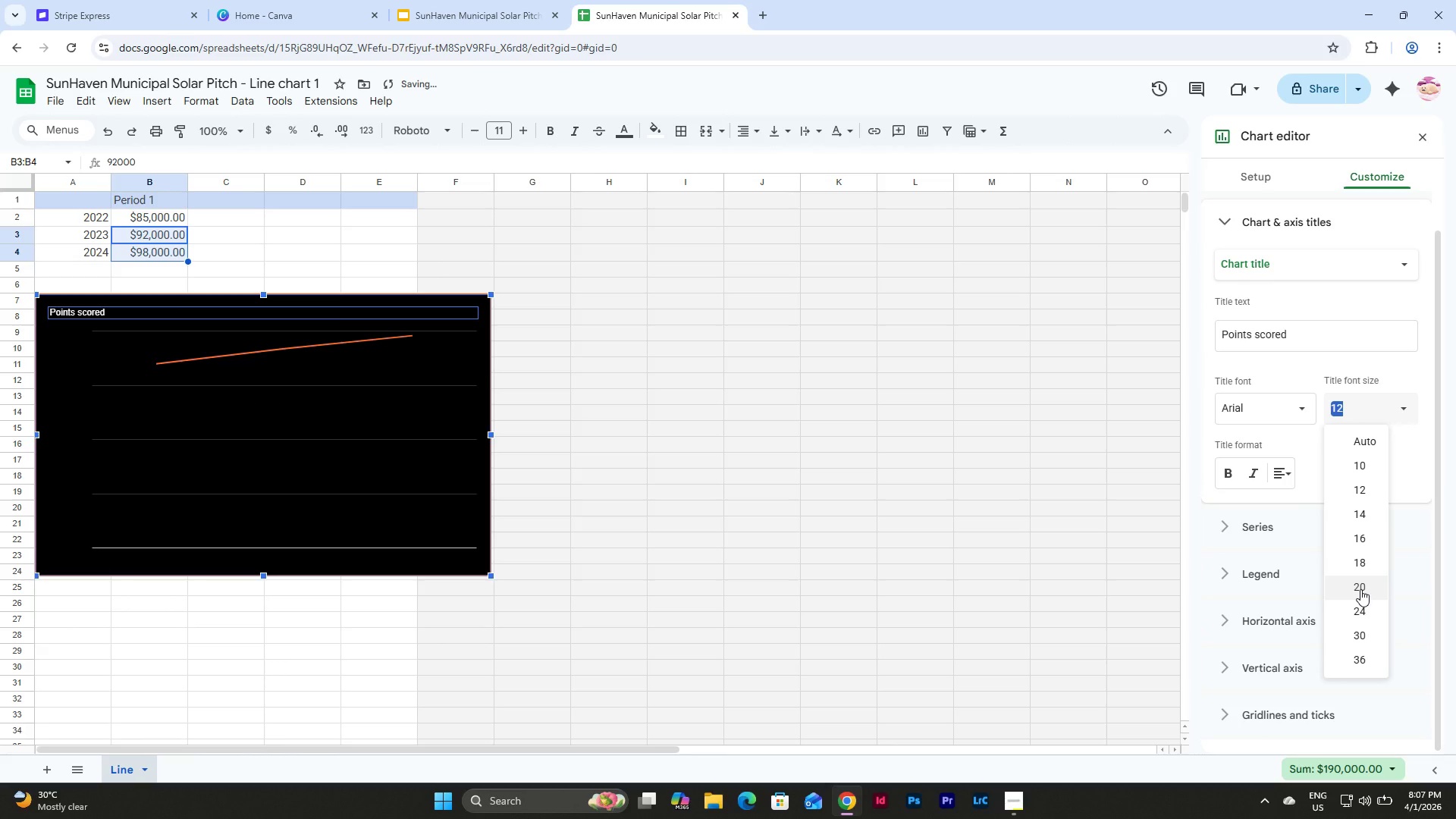 
left_click([1360, 589])
 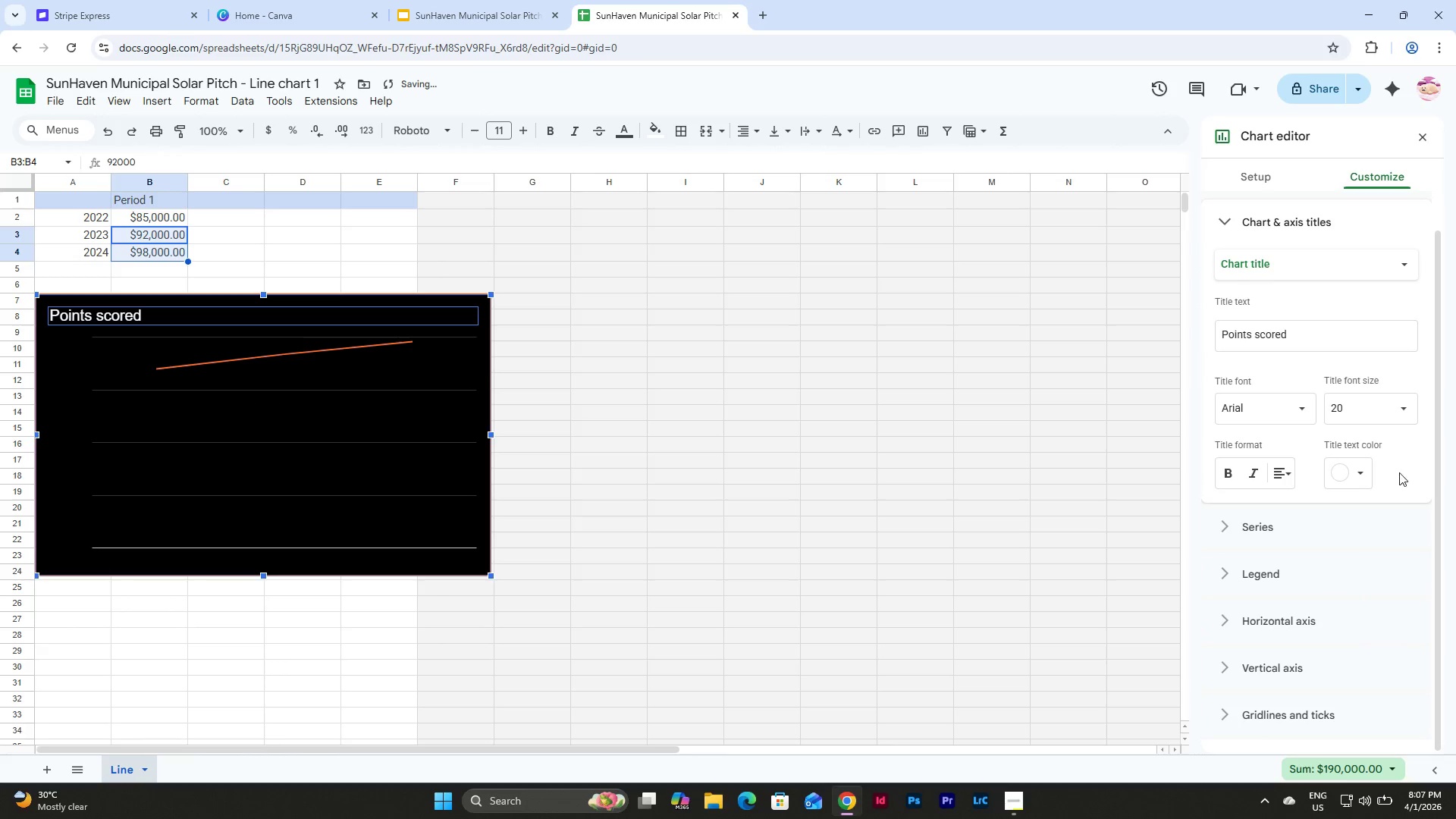 
left_click([1399, 414])
 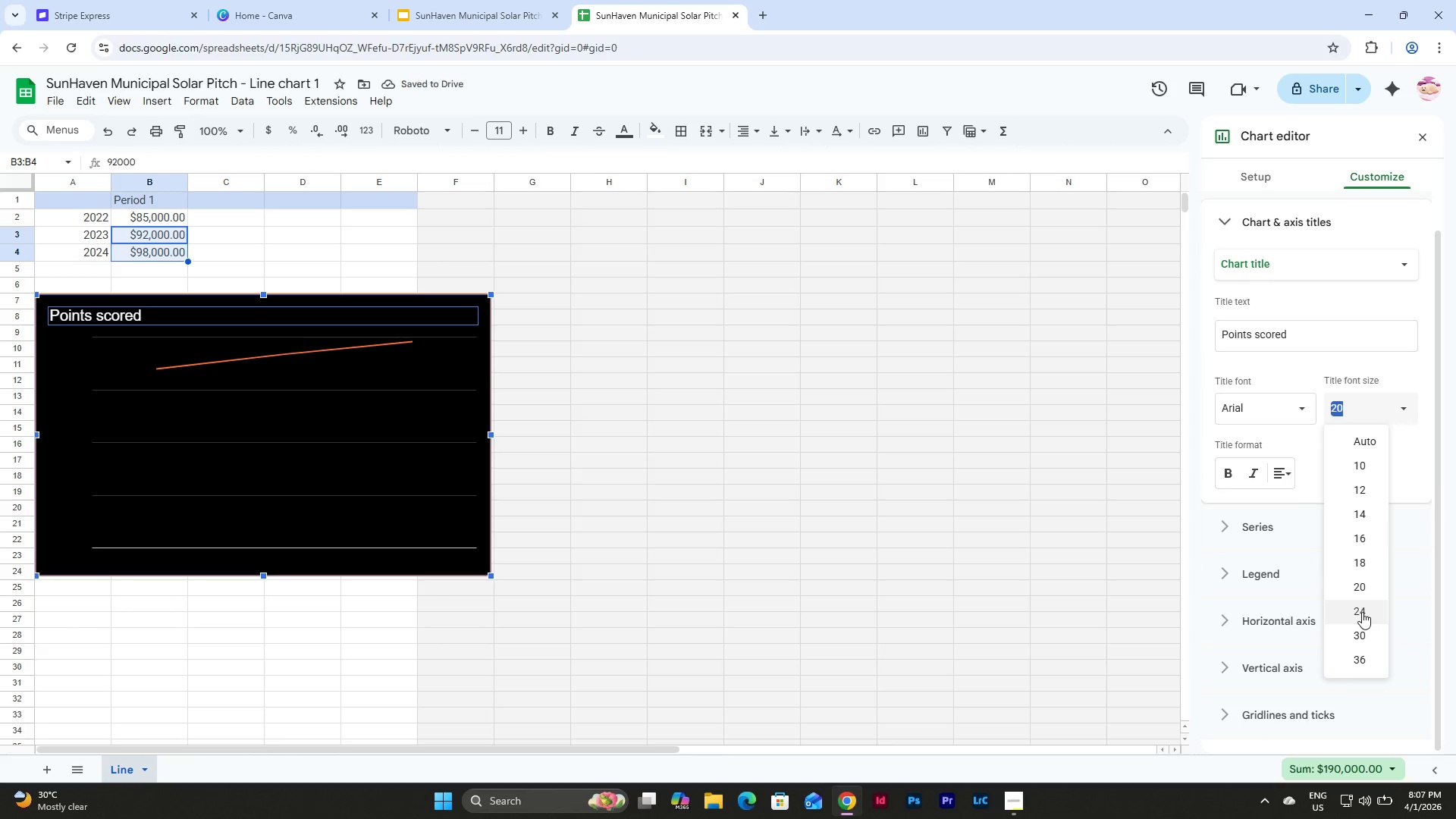 
left_click([1362, 612])
 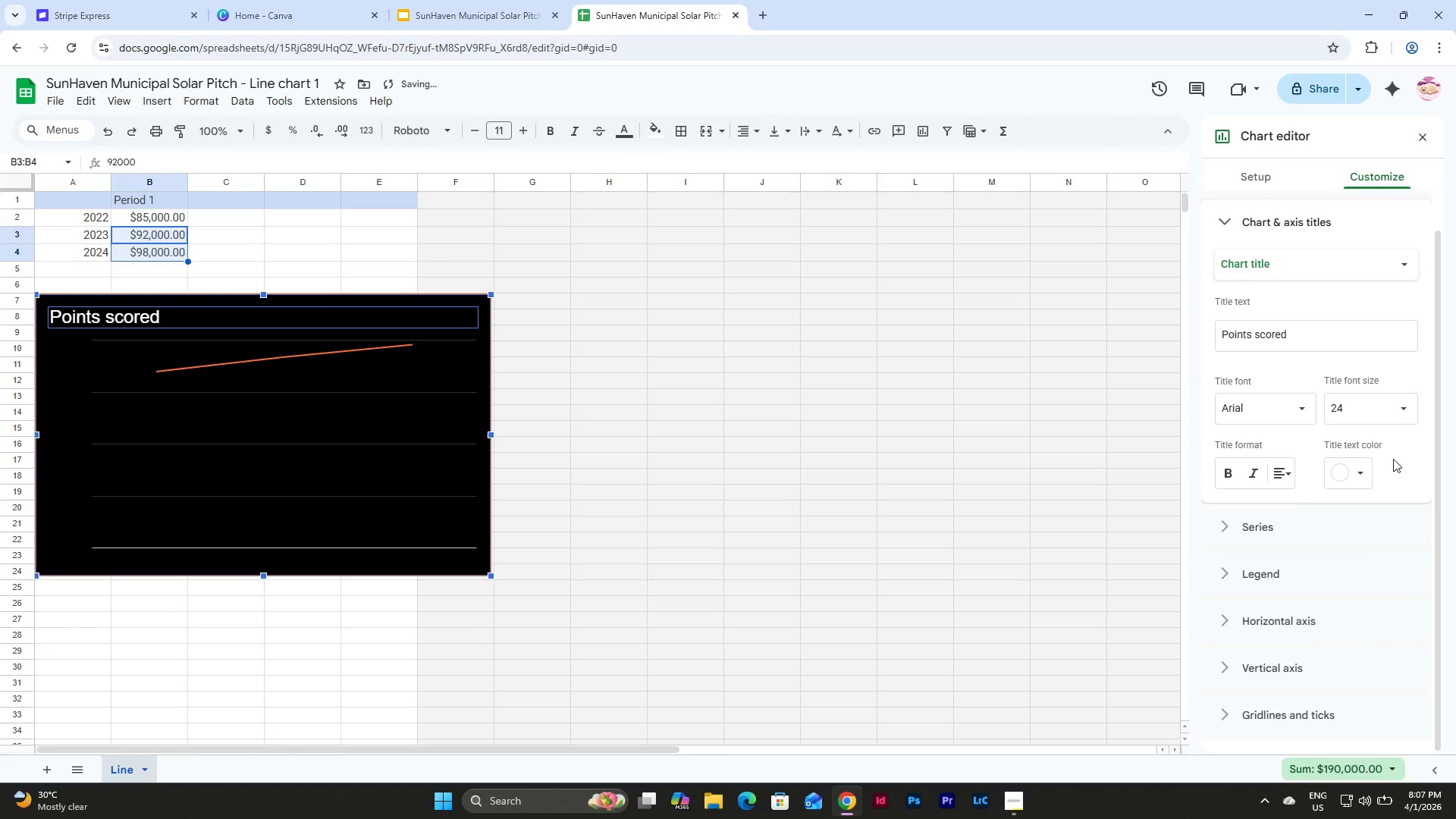 
left_click([1401, 403])
 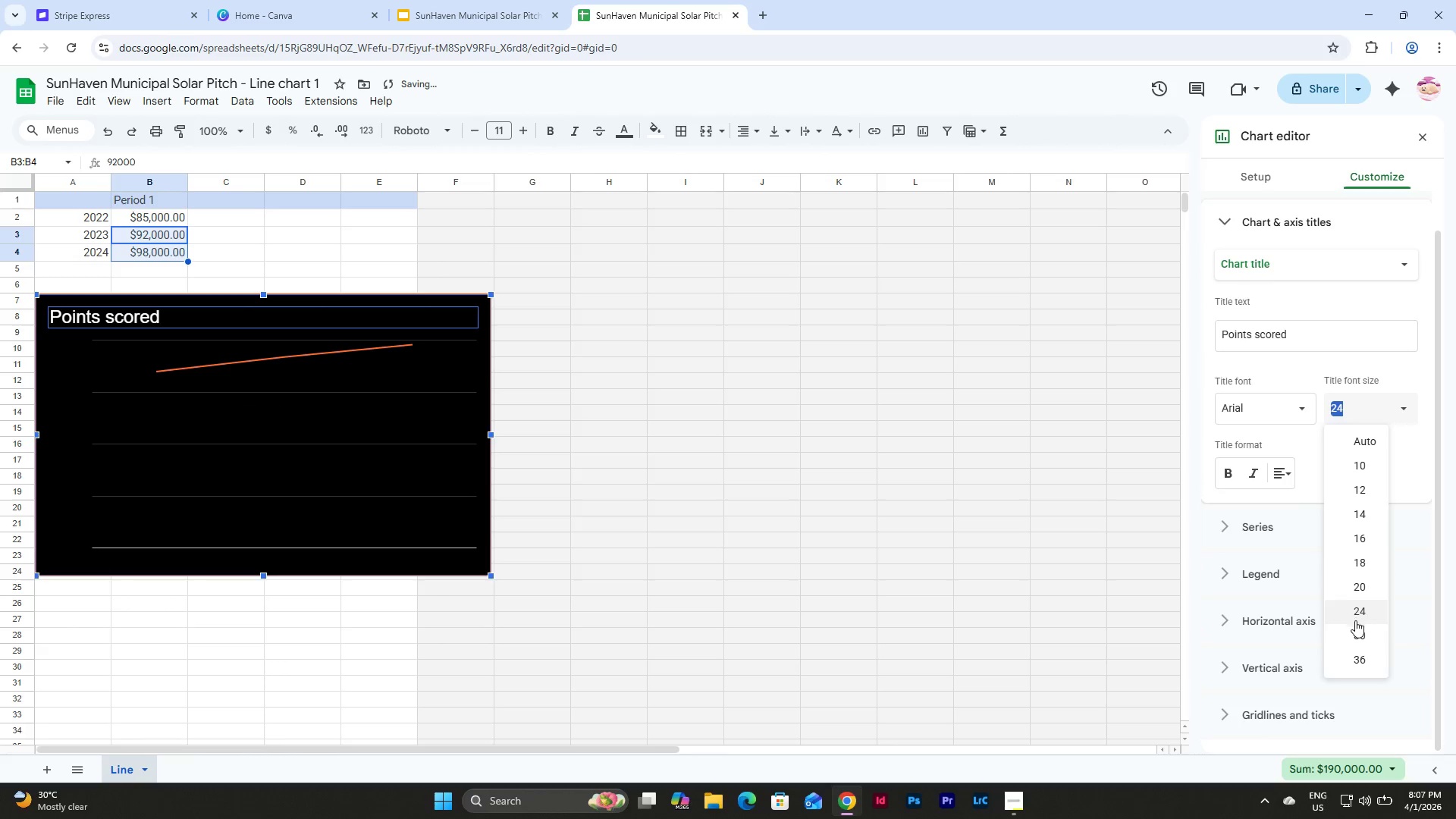 
left_click([1354, 631])
 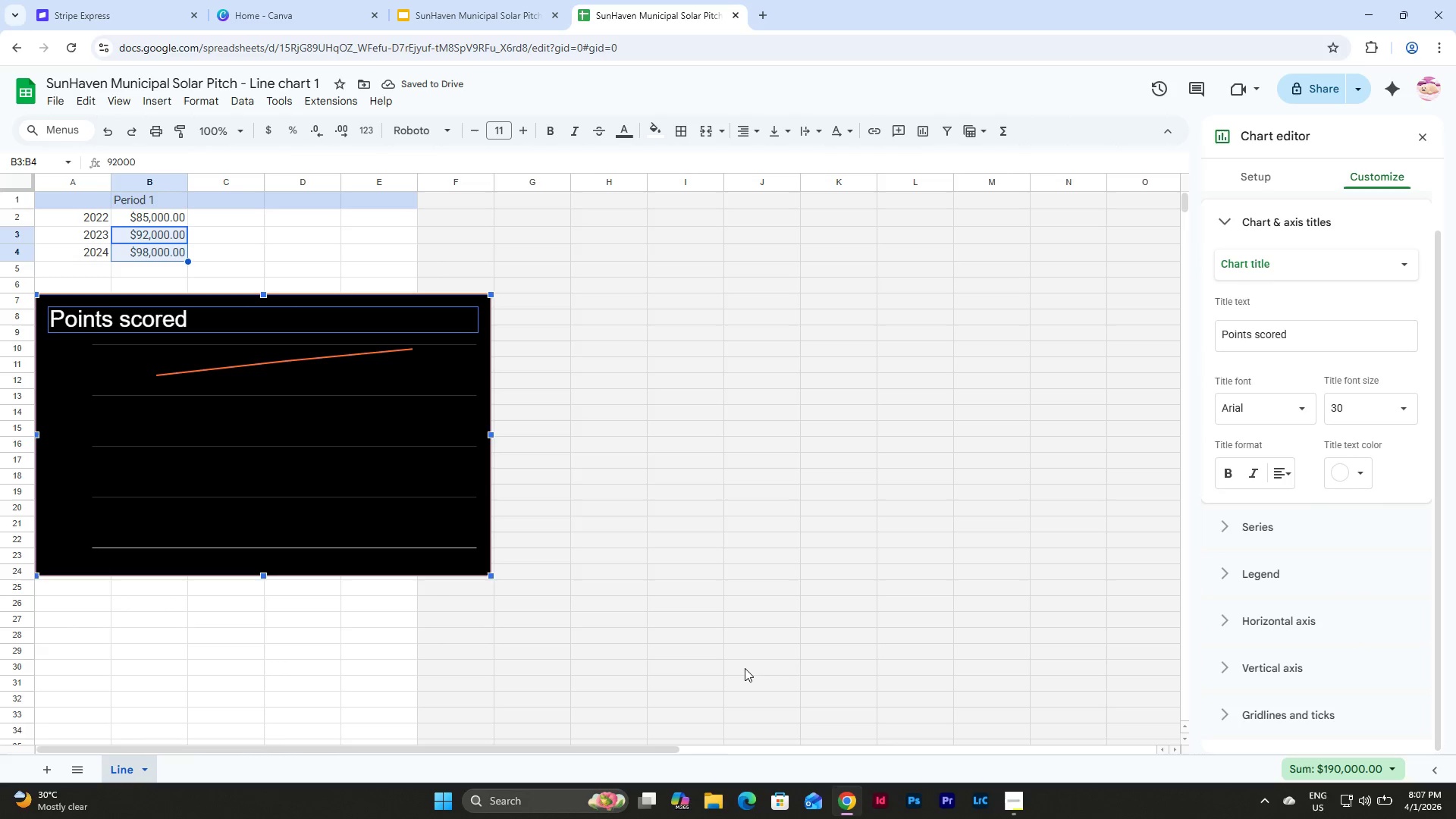 
wait(5.69)
 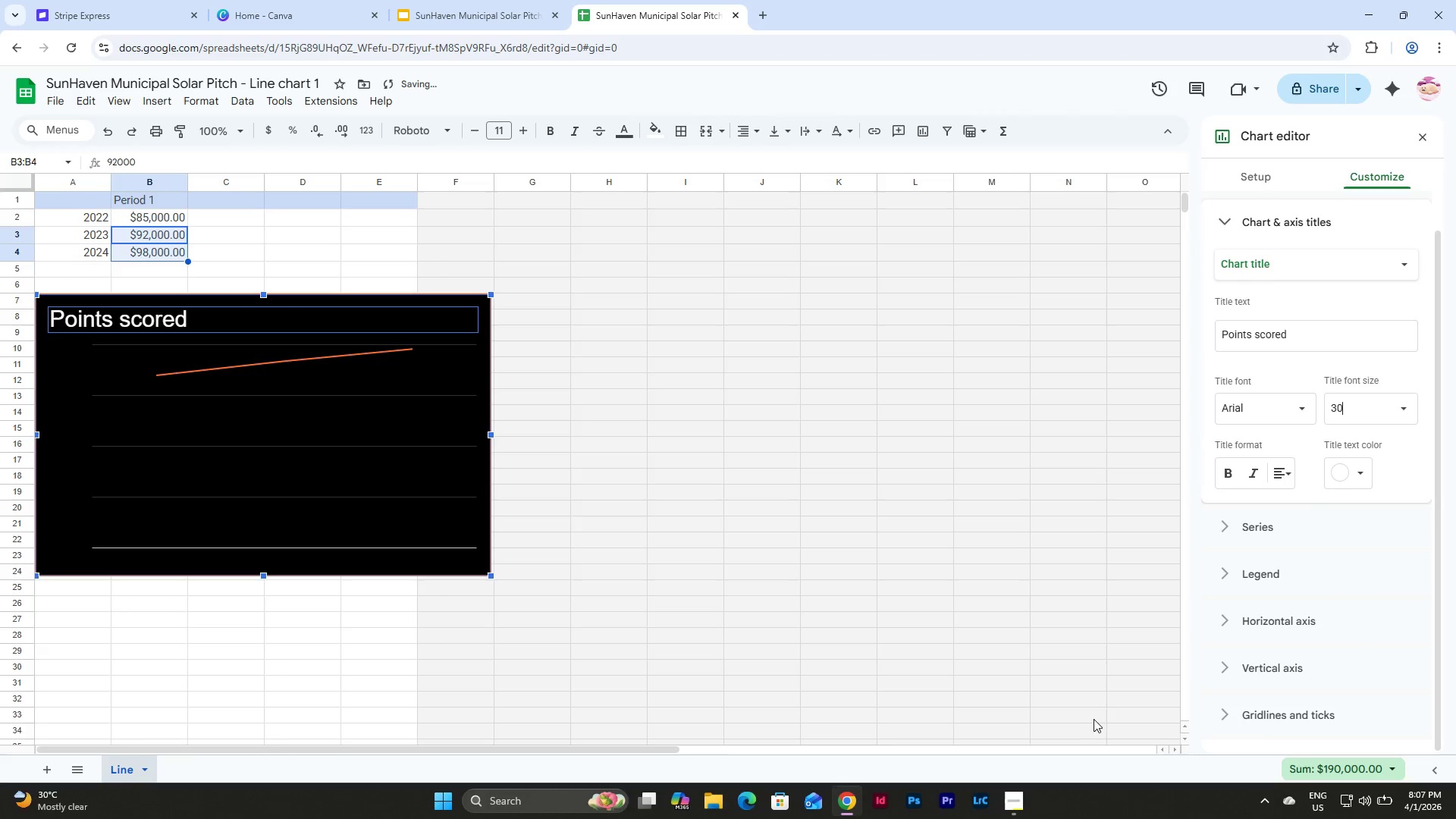 
left_click([201, 318])
 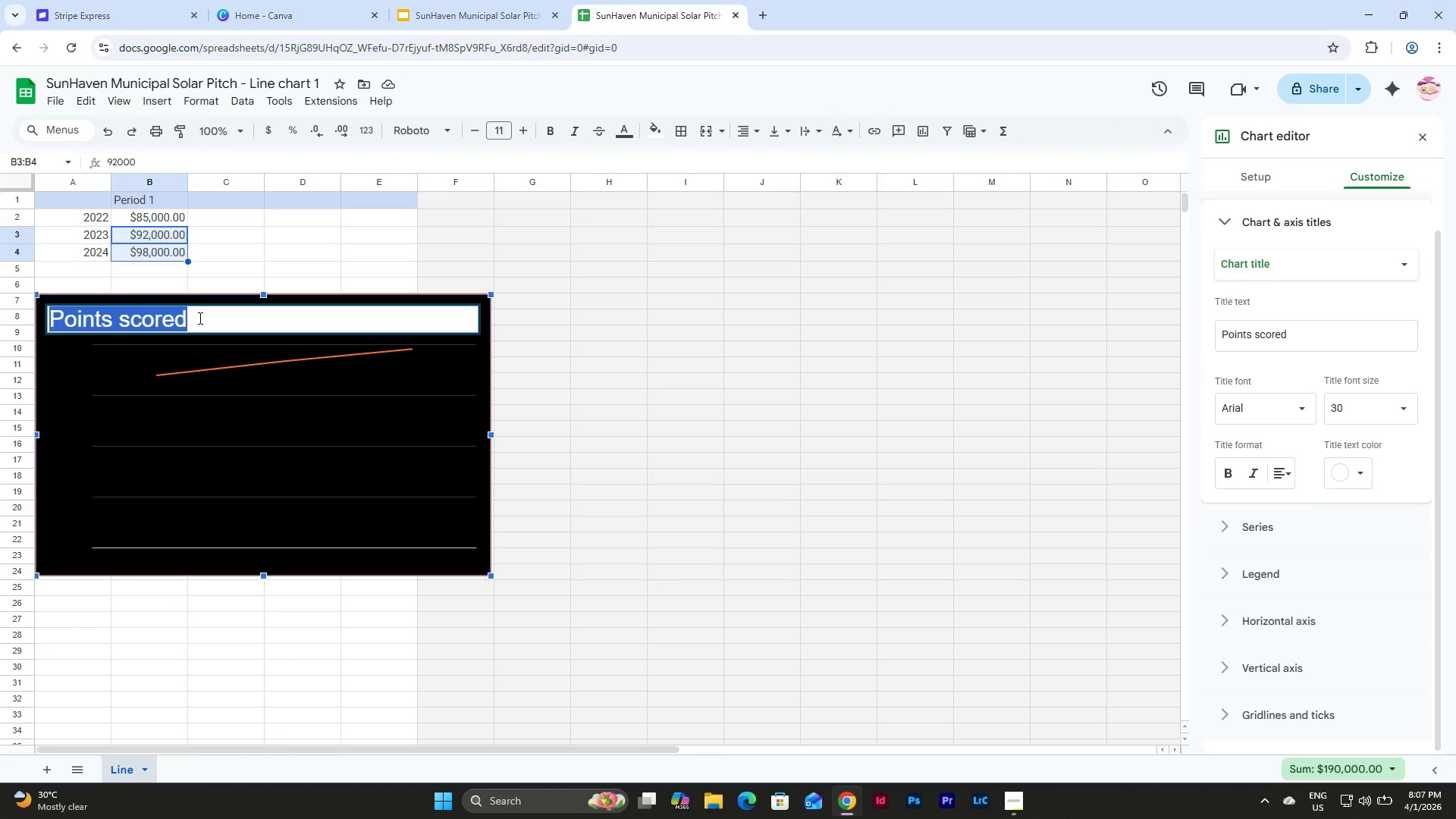 
key(Numpad1)
 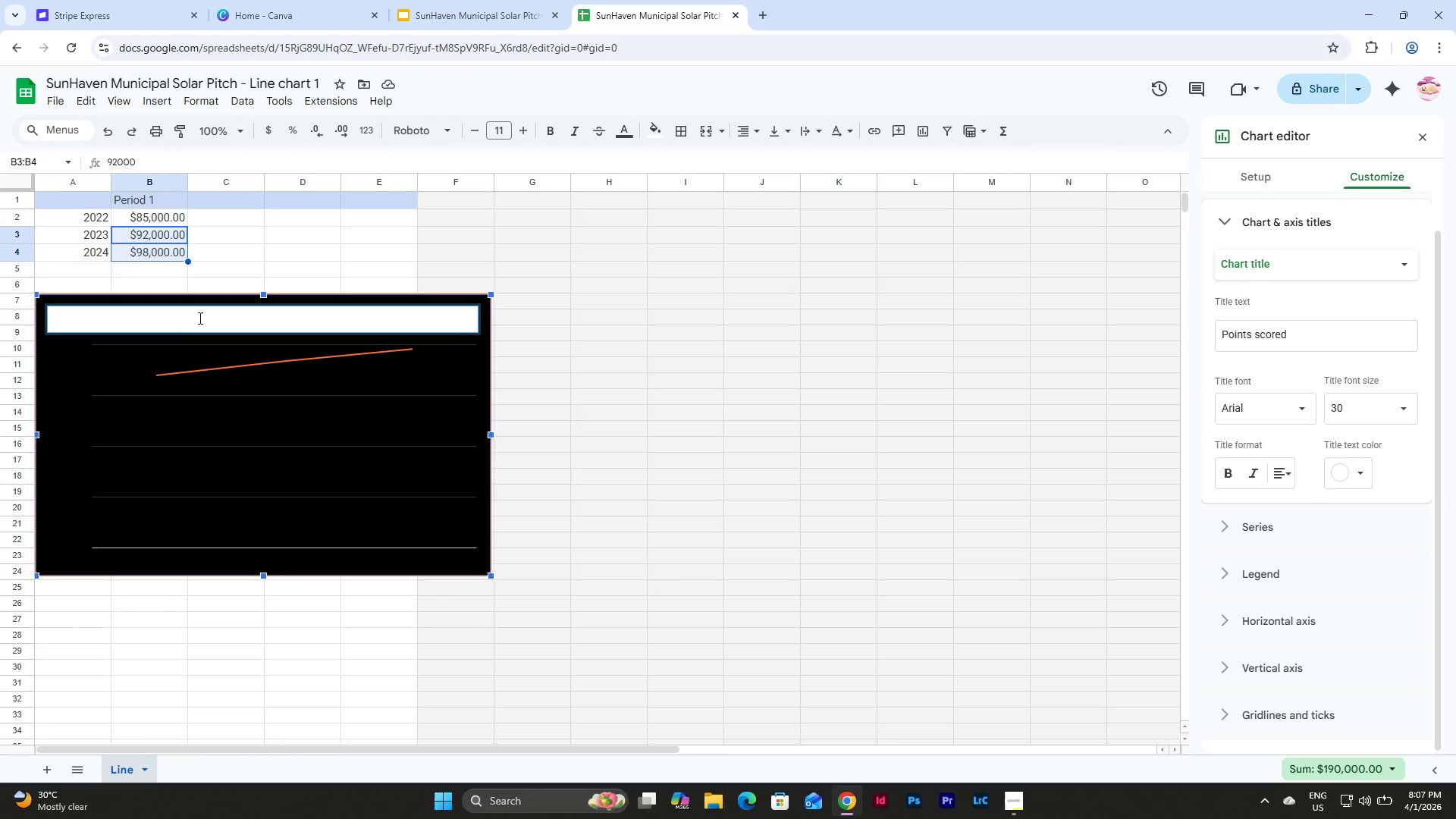 
key(Numpad5)
 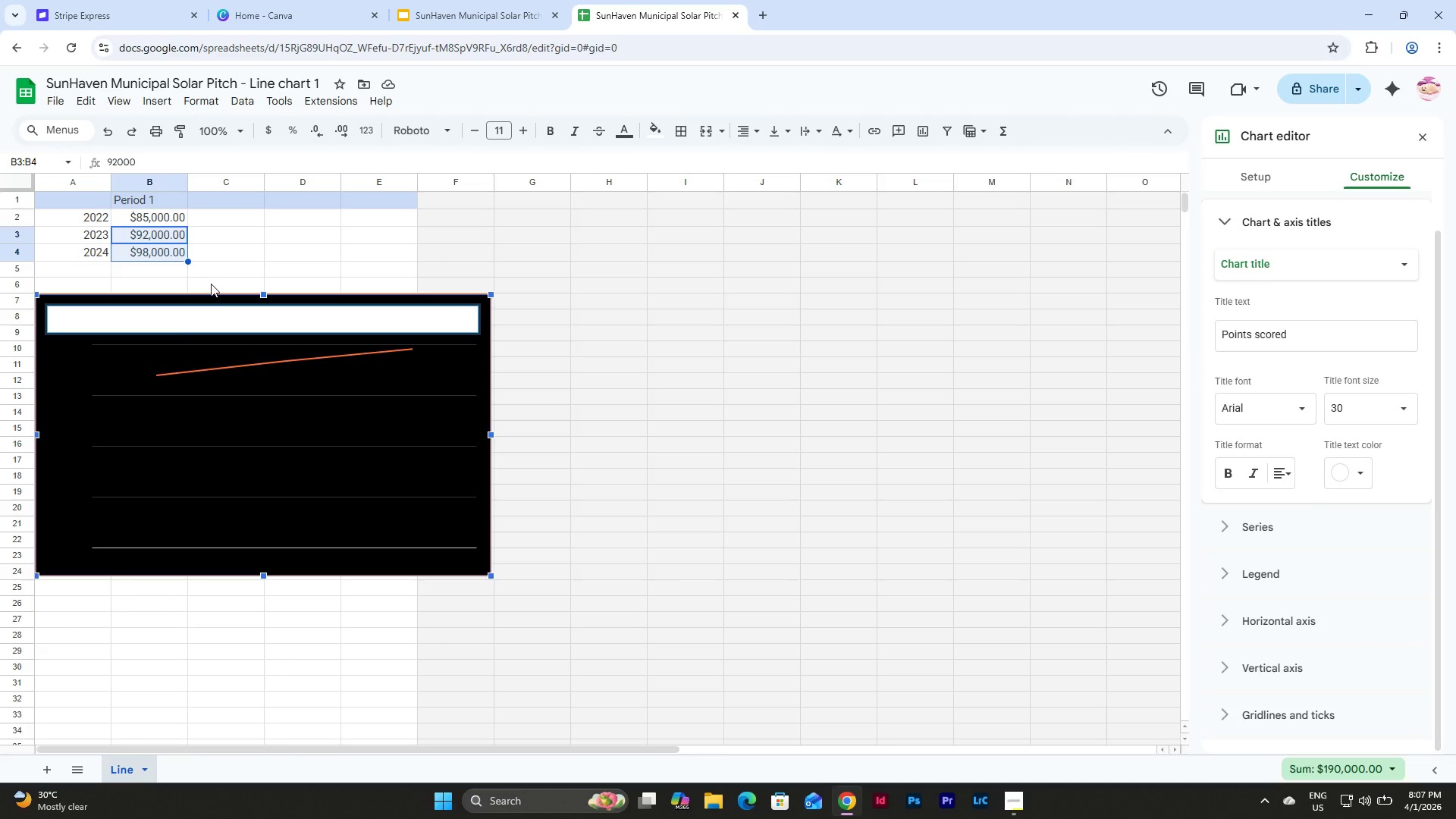 
double_click([208, 320])
 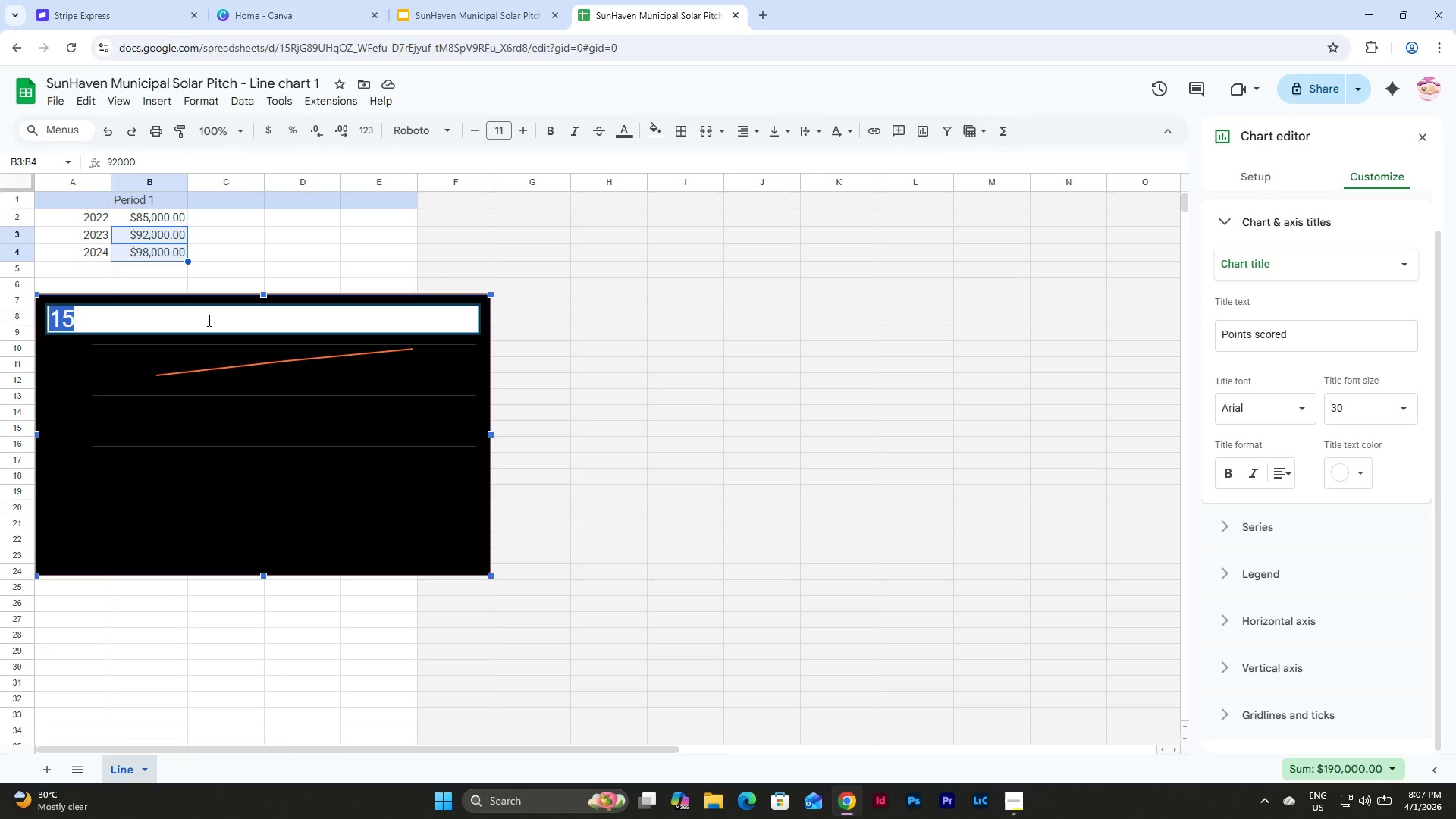 
left_click([208, 320])
 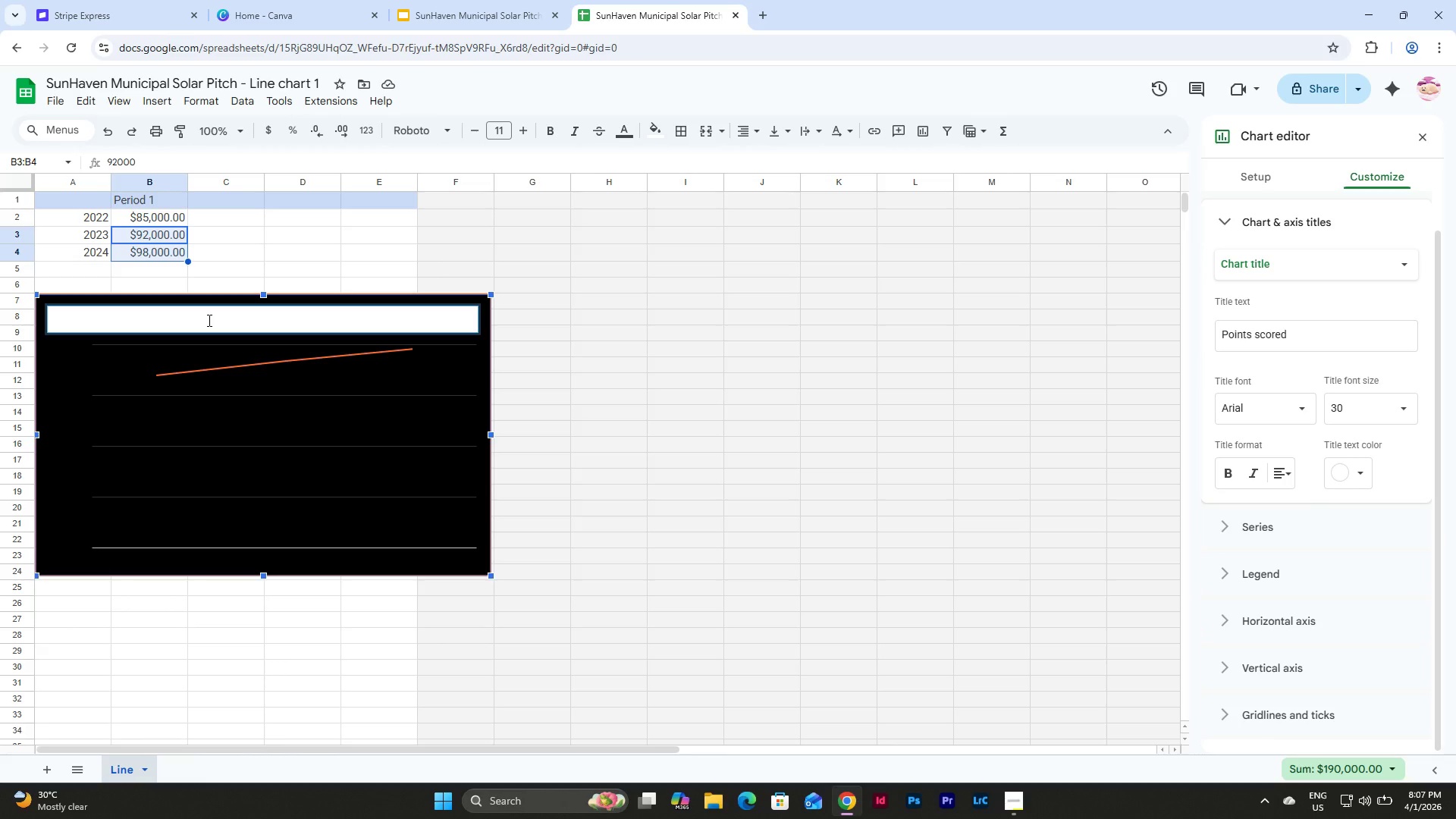 
key(Backspace)
key(Backspace)
type(15% Increase in 3 Years)
 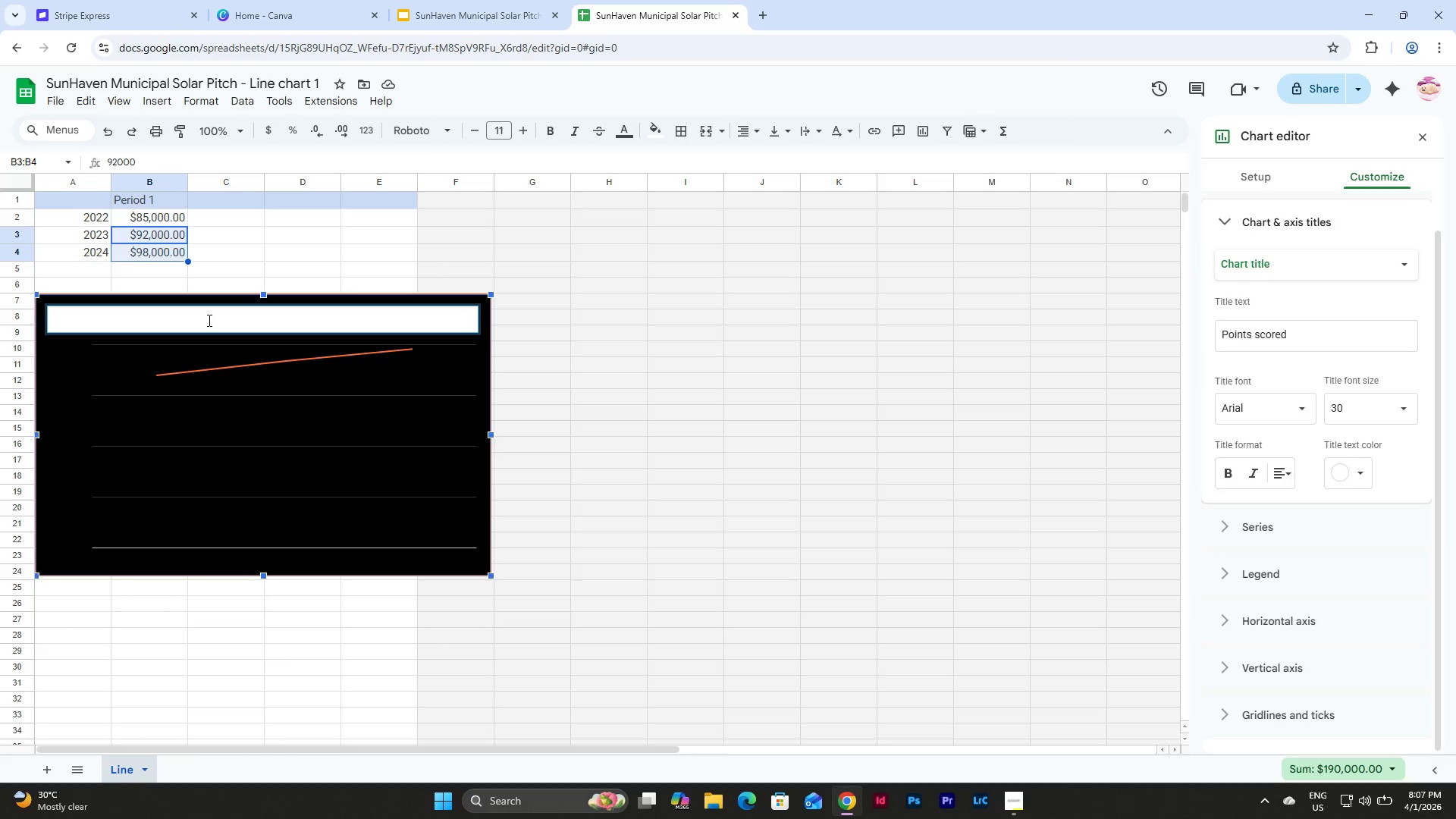 
left_click([851, 286])
 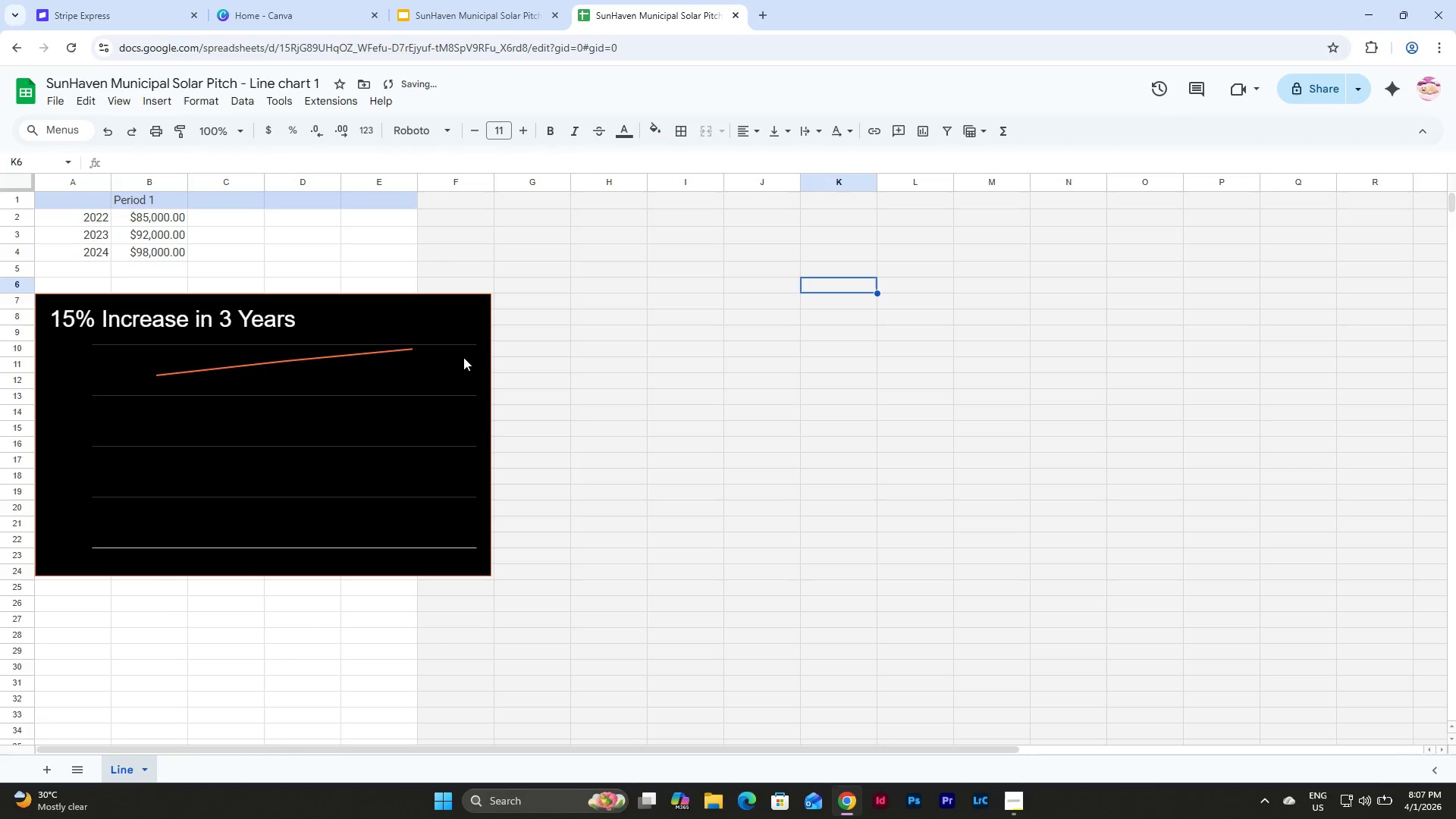 
double_click([450, 321])
 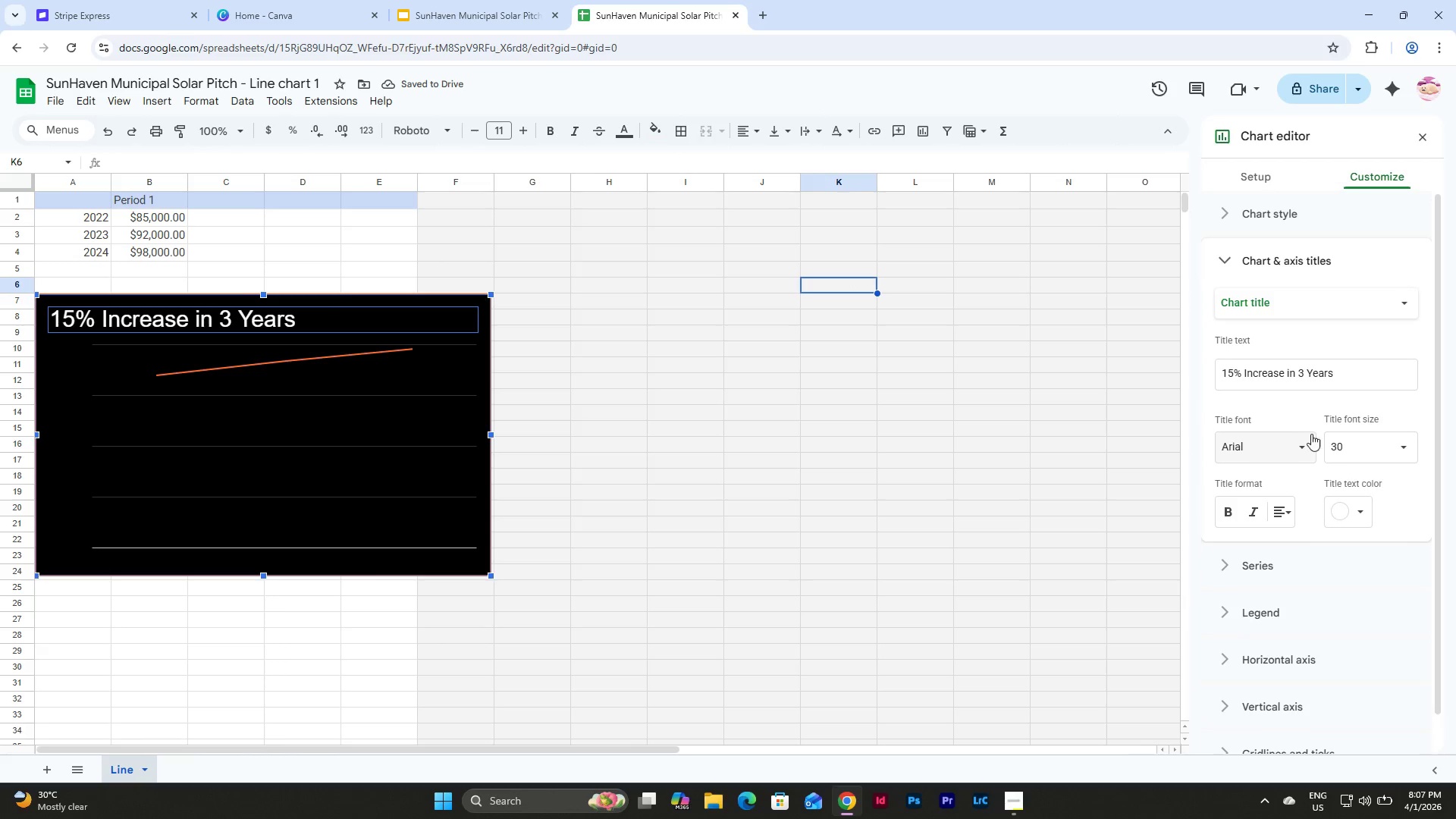 
left_click([1223, 532])
 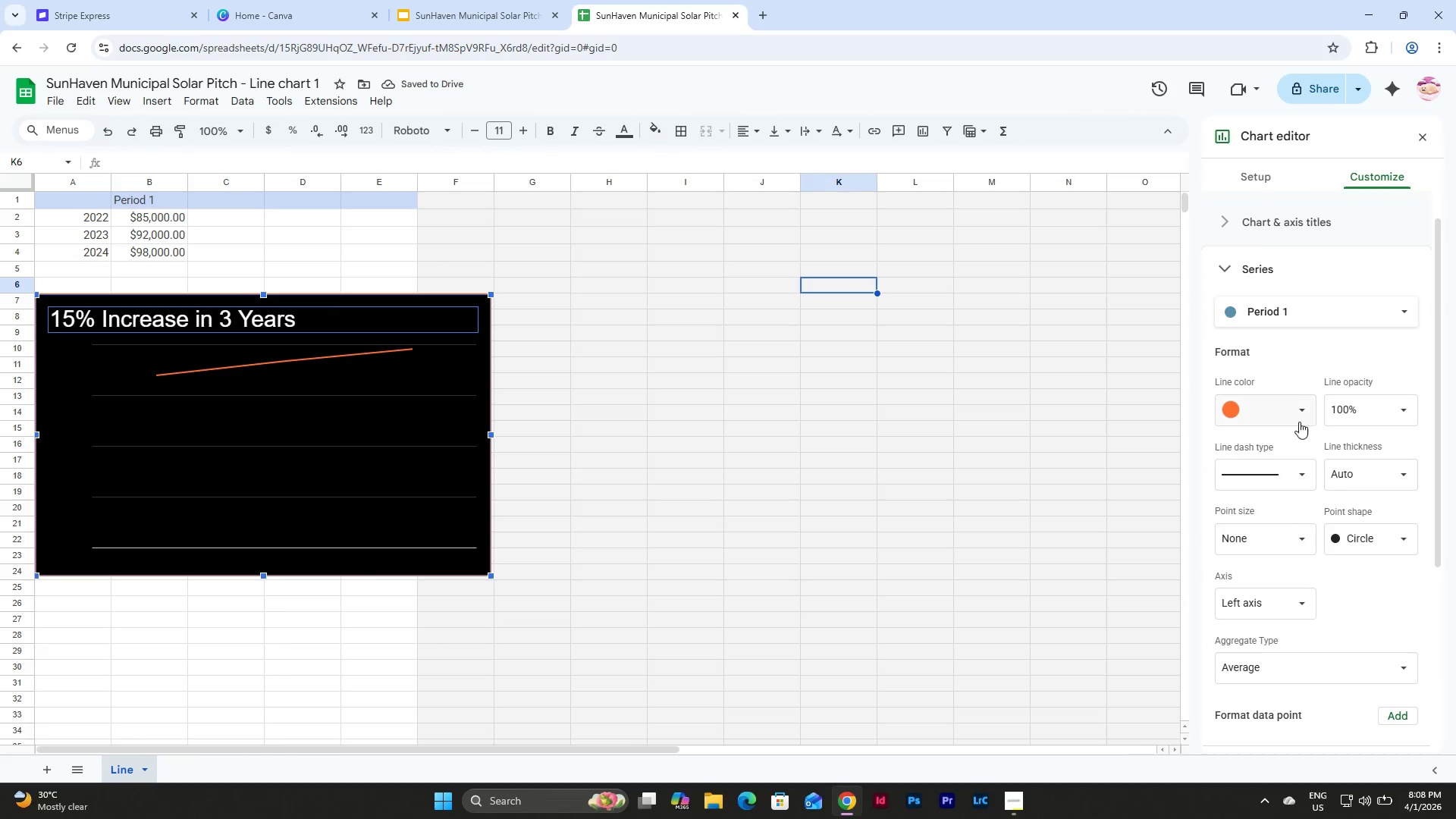 
scroll: coordinate [1326, 390], scroll_direction: down, amount: 6.0
 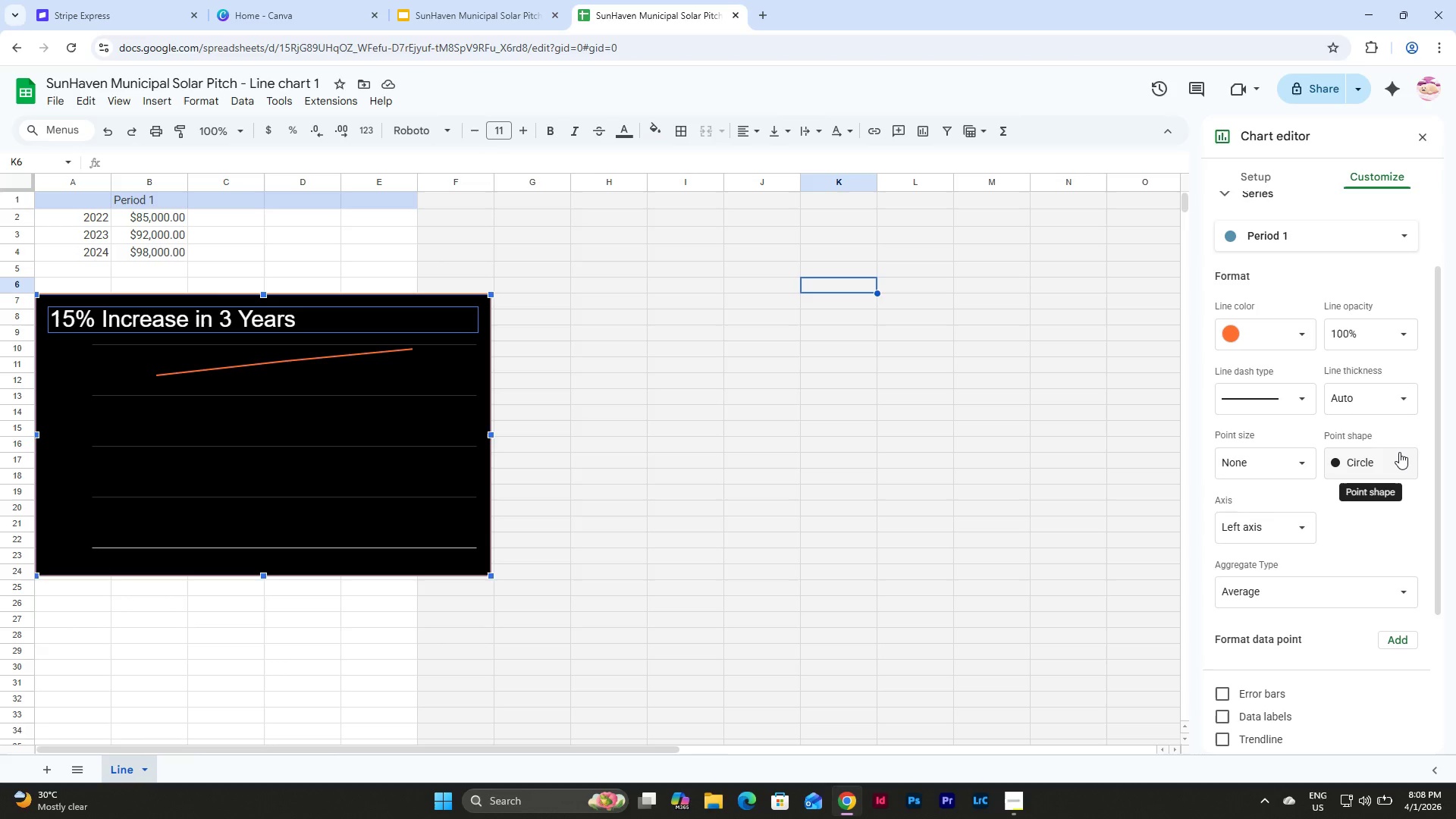 
left_click([1399, 452])
 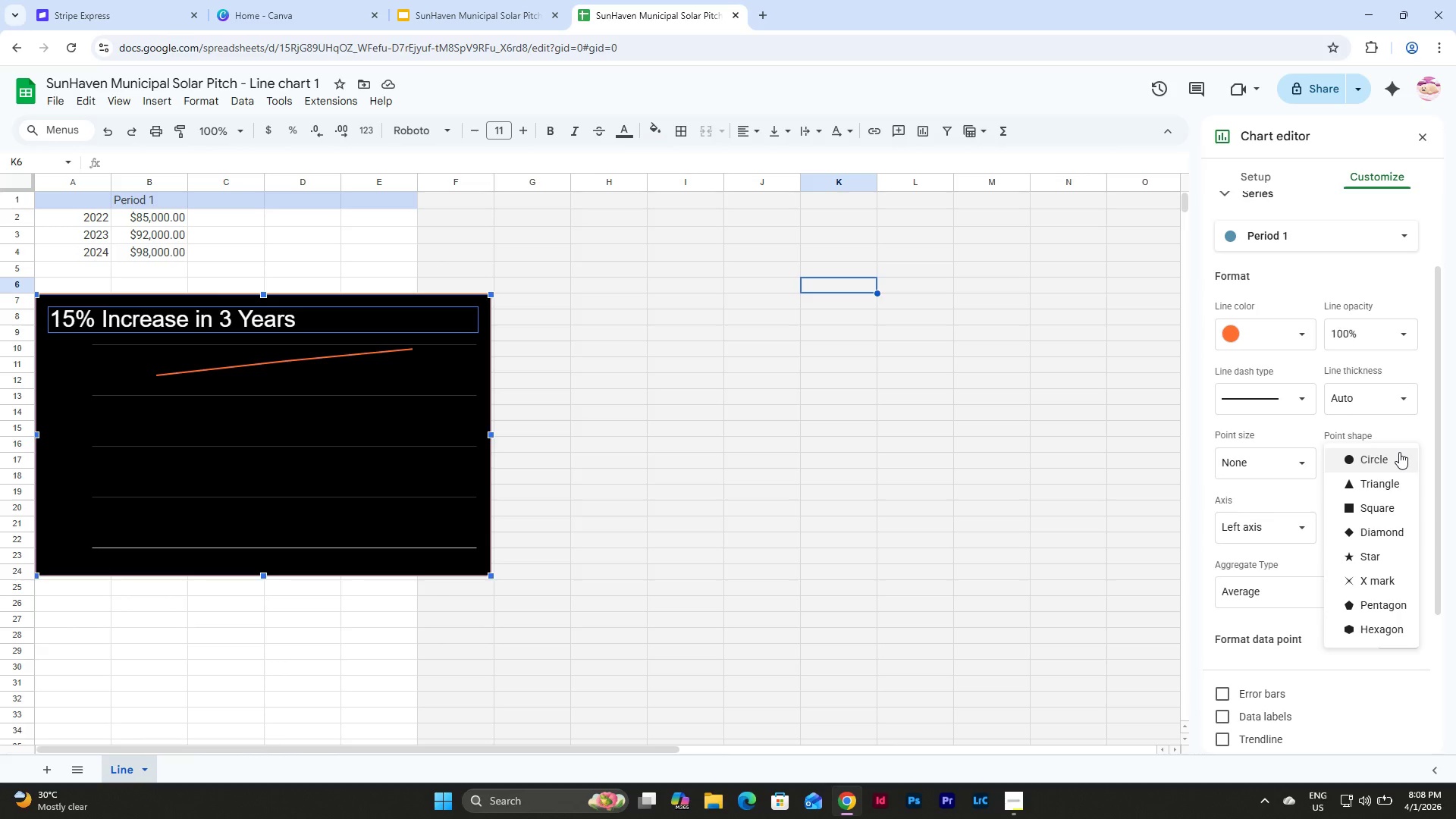 
left_click([1399, 452])
 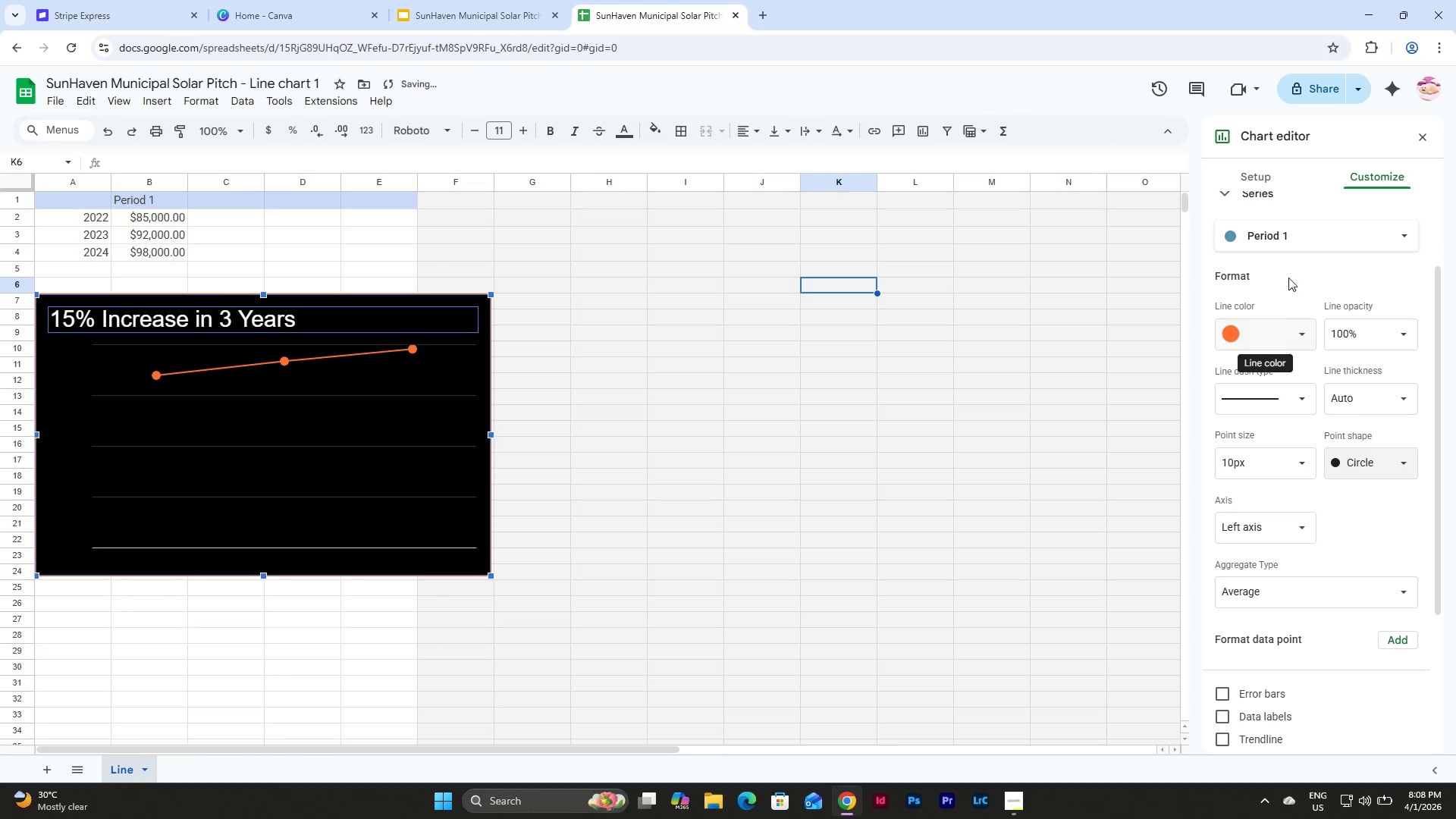 
left_click([1362, 473])
 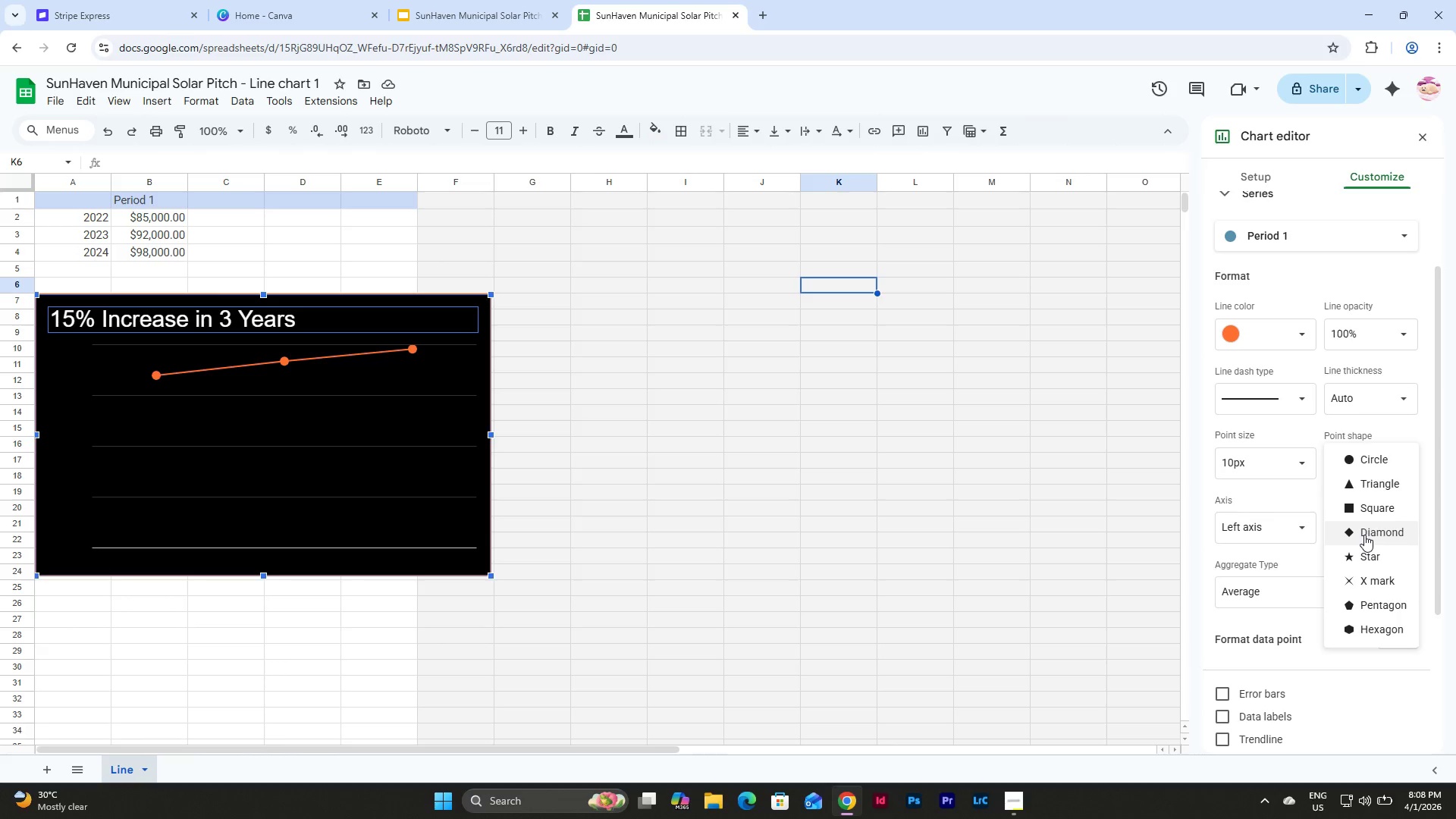 
left_click([1364, 535])
 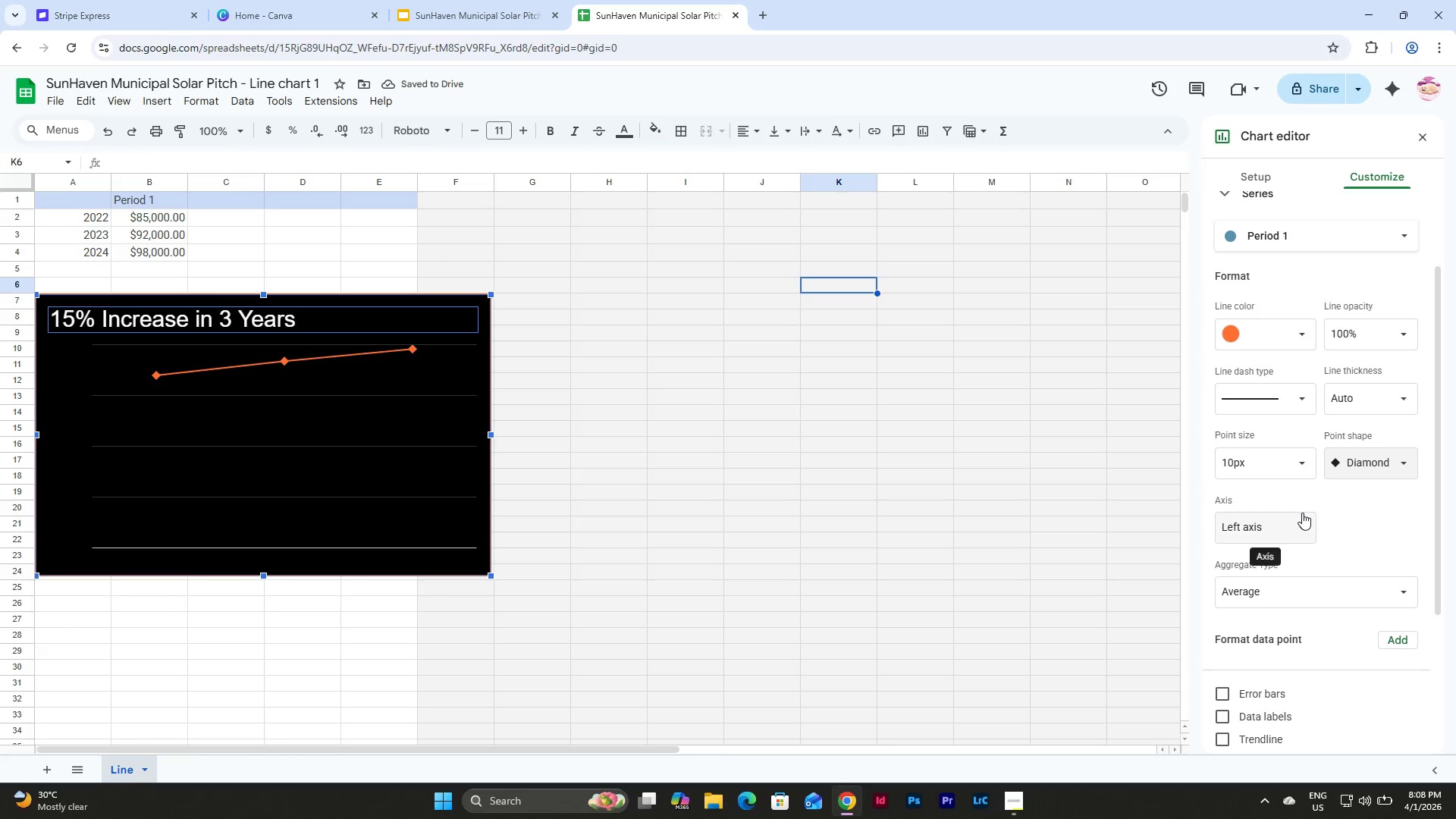 
scroll: coordinate [1316, 475], scroll_direction: down, amount: 7.0
 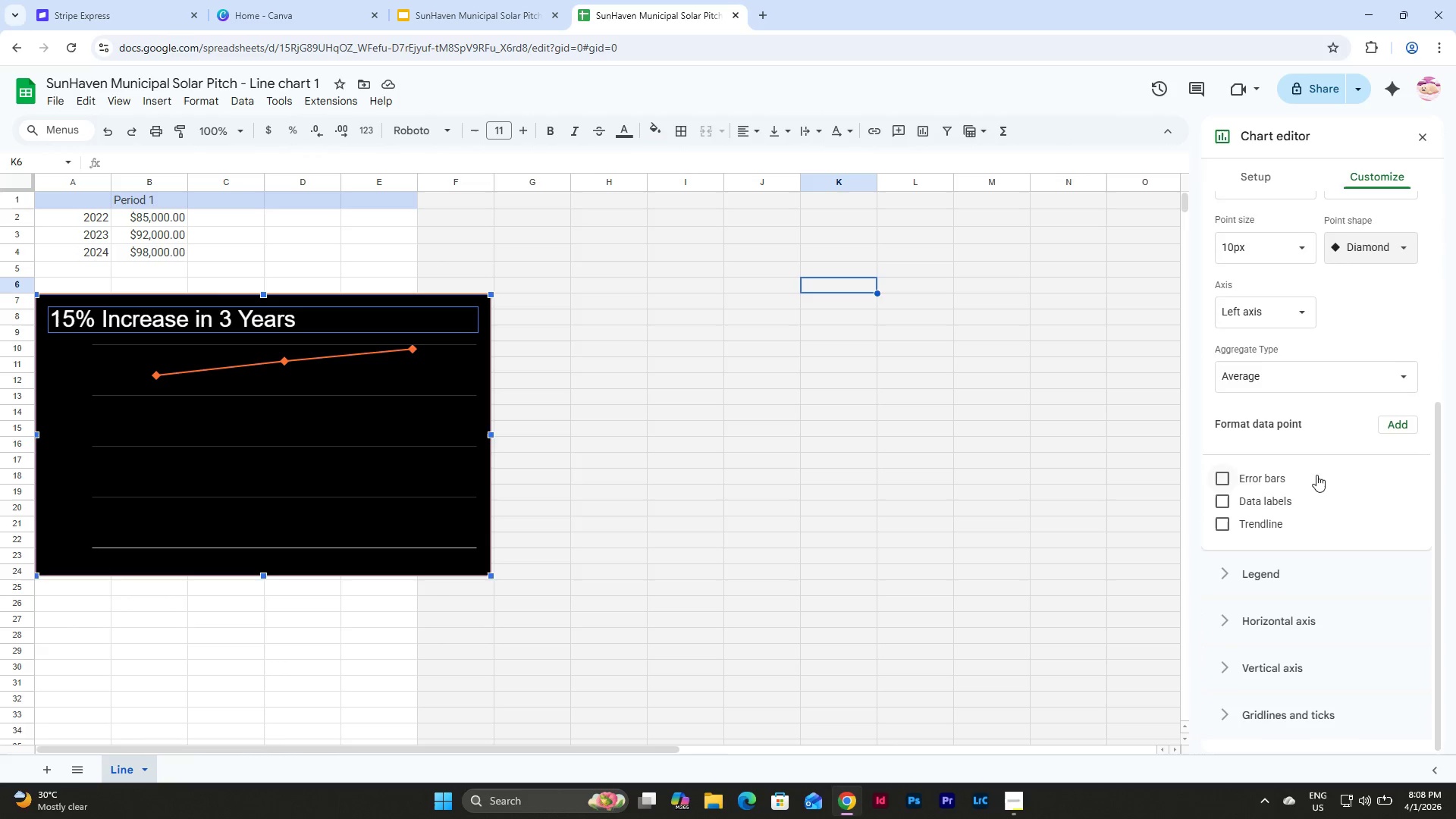 
scroll: coordinate [1316, 475], scroll_direction: up, amount: 4.0
 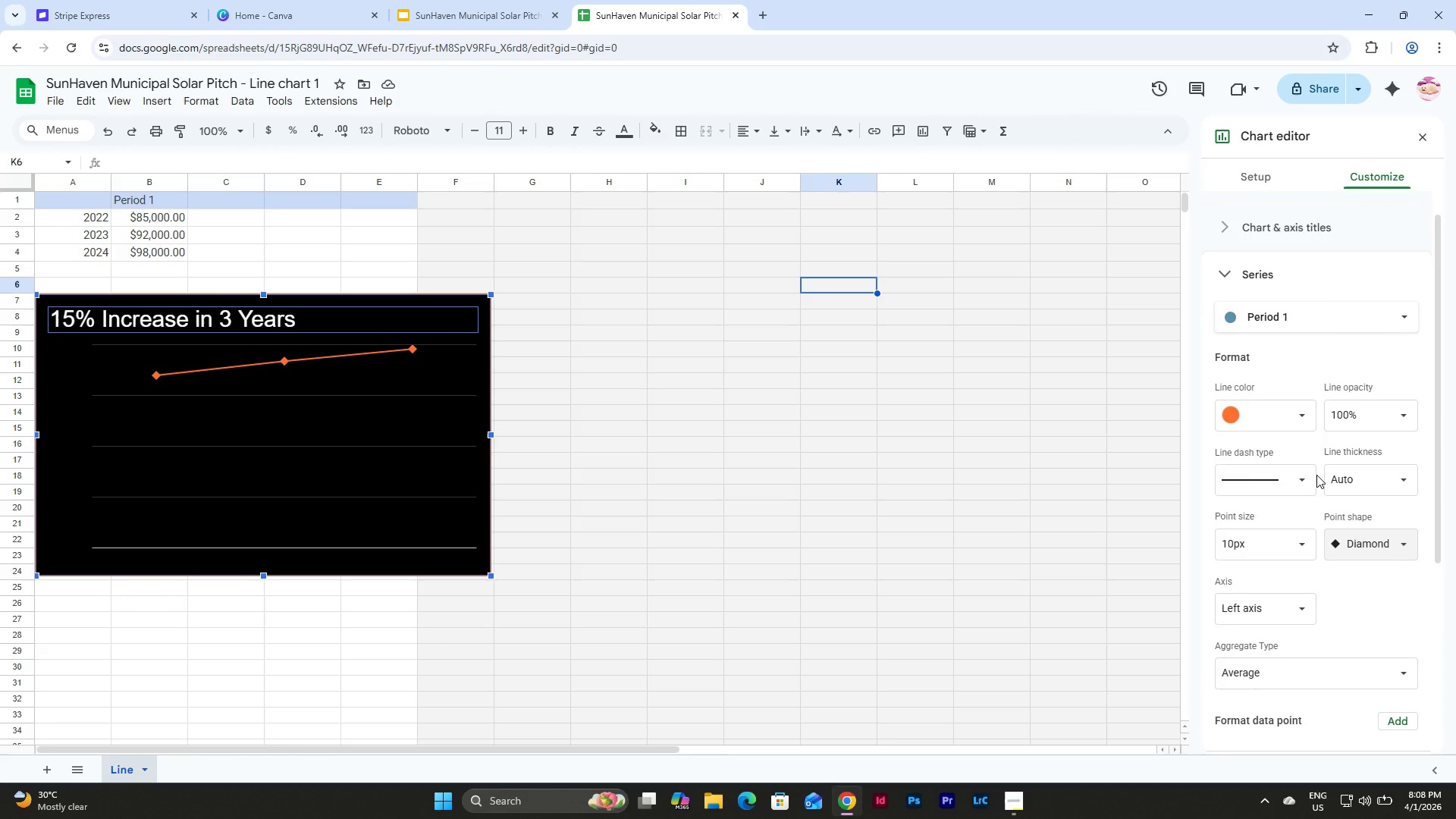 
scroll: coordinate [1316, 475], scroll_direction: down, amount: 5.0
 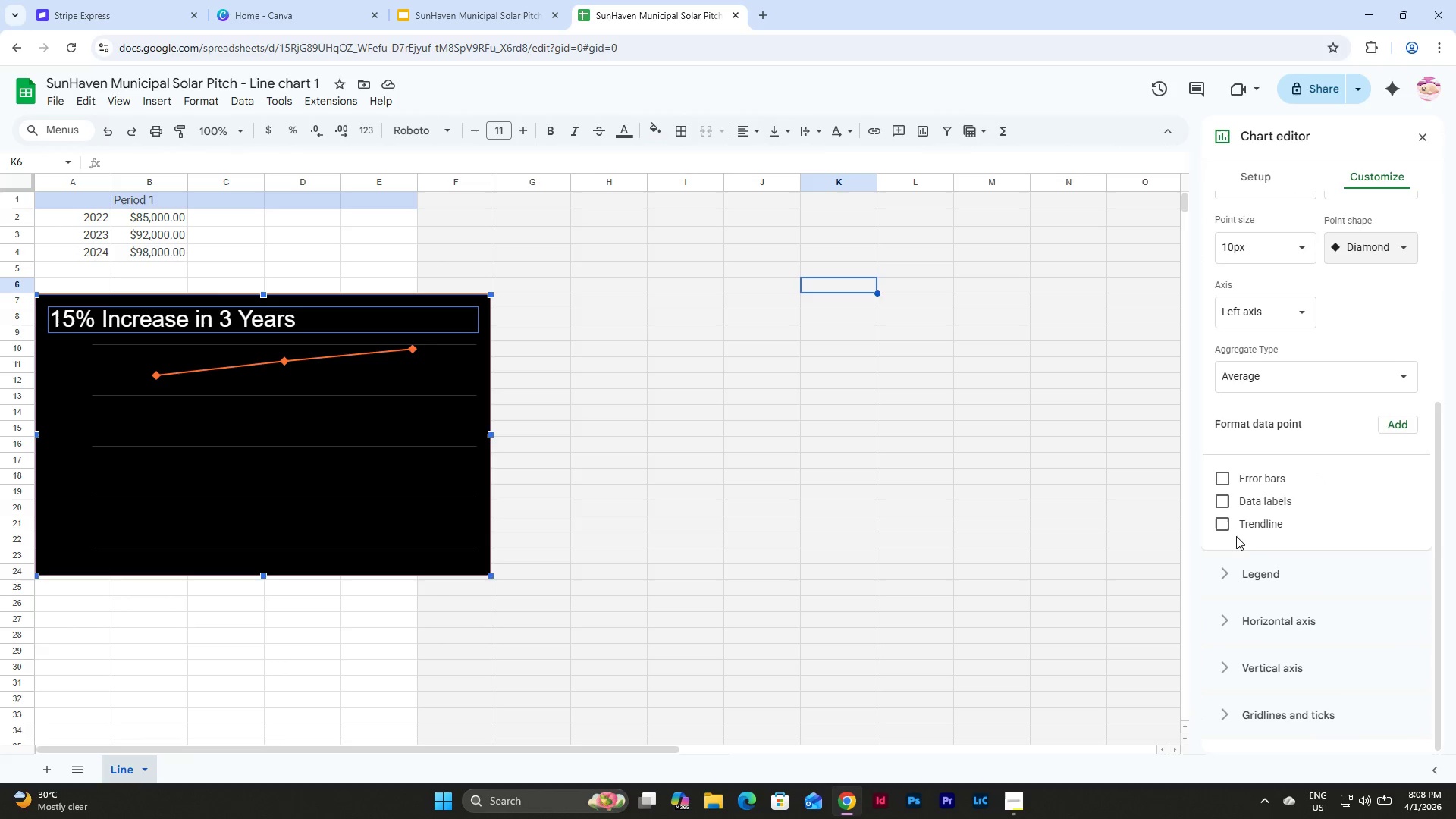 
left_click([1224, 527])
 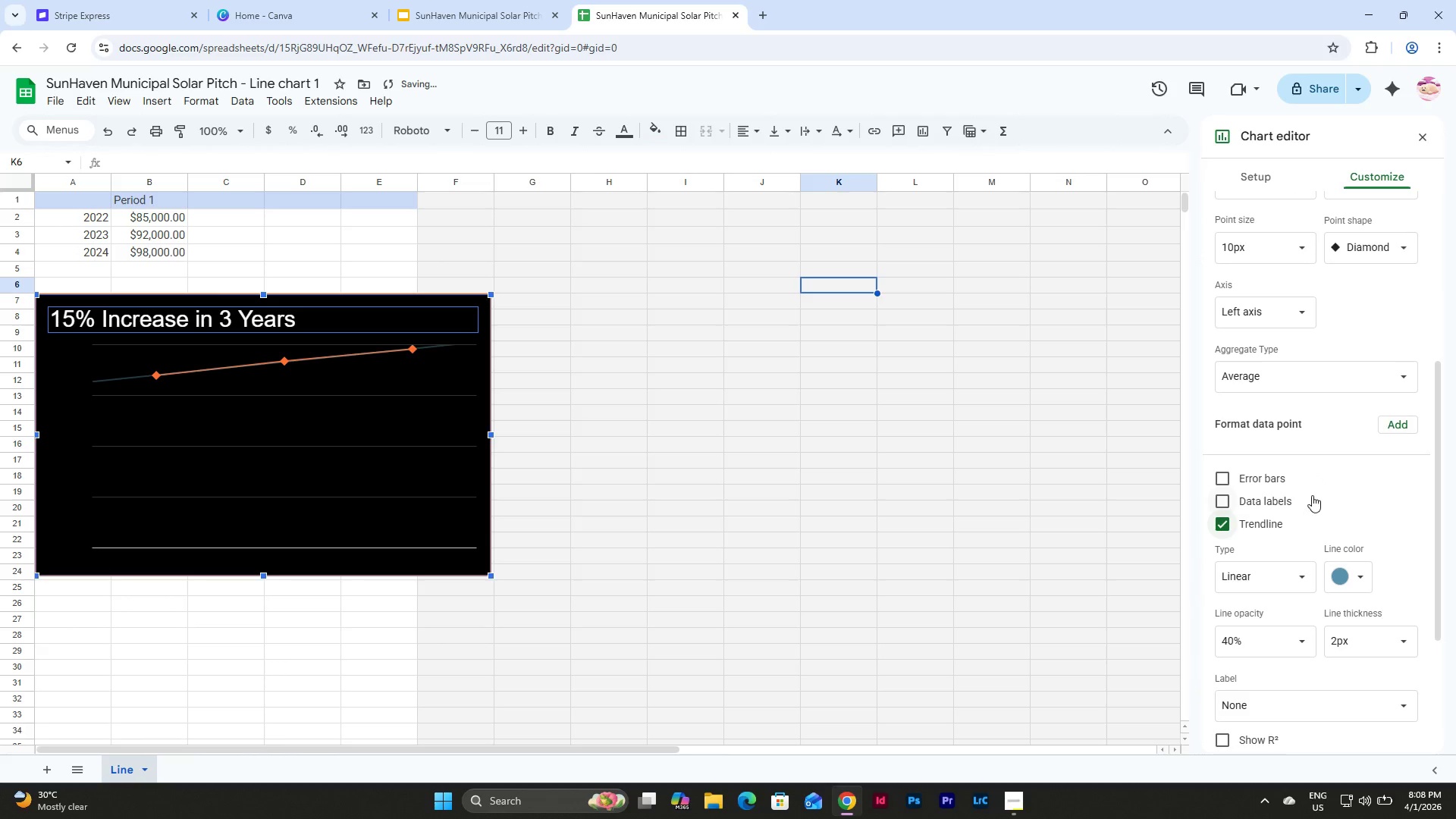 
scroll: coordinate [1316, 487], scroll_direction: down, amount: 3.0
 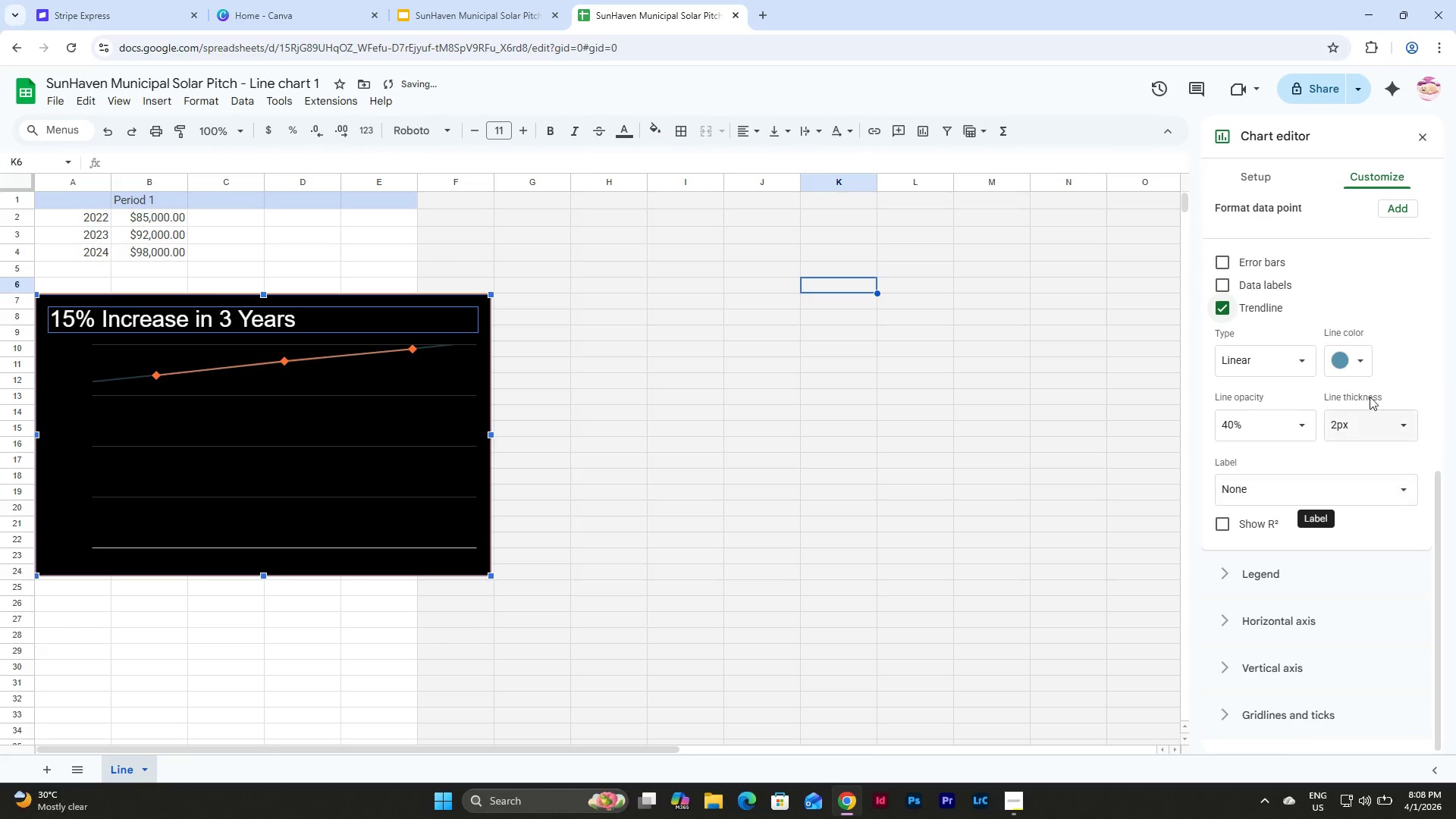 
left_click([1356, 351])
 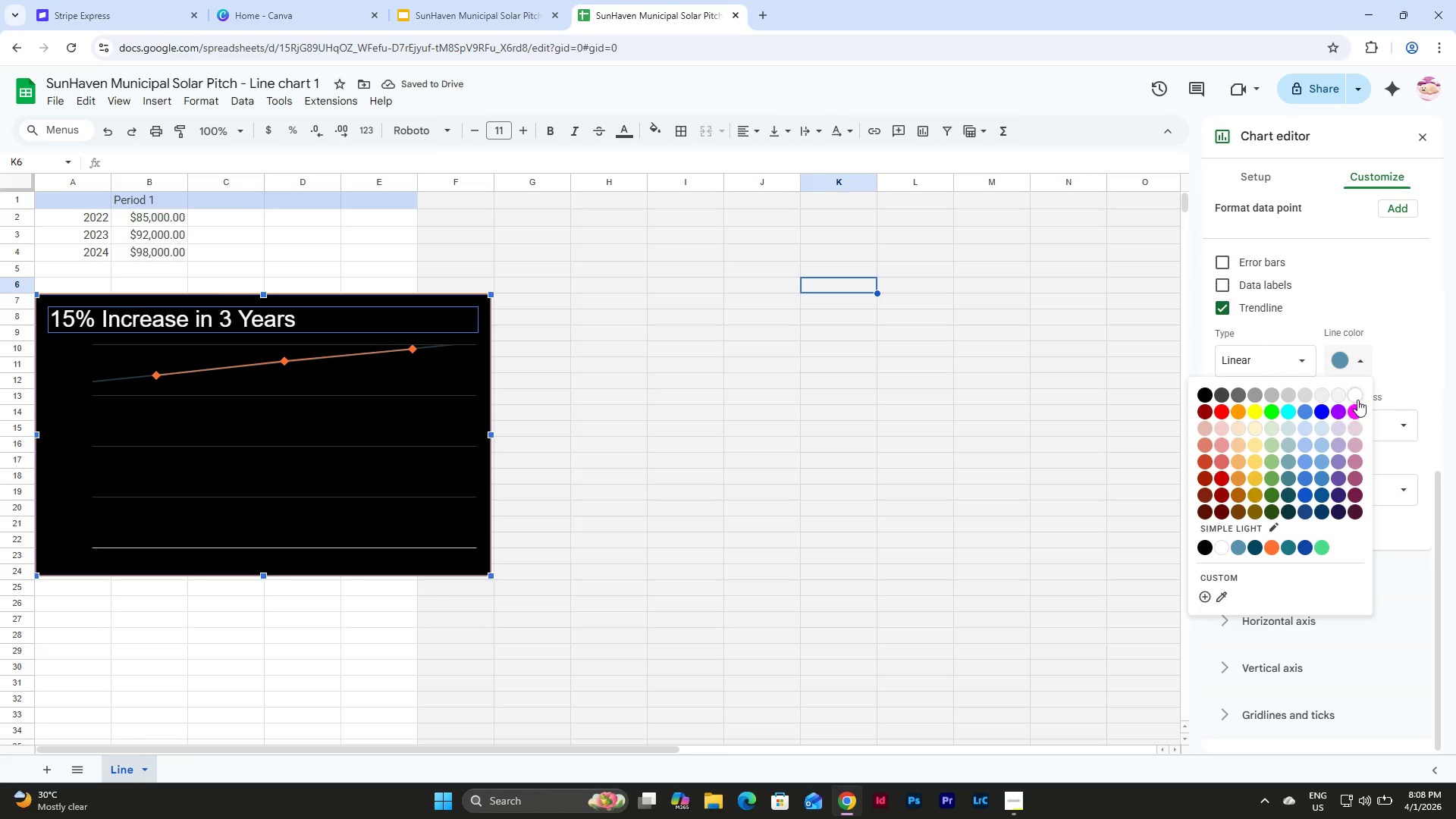 
left_click([1359, 393])
 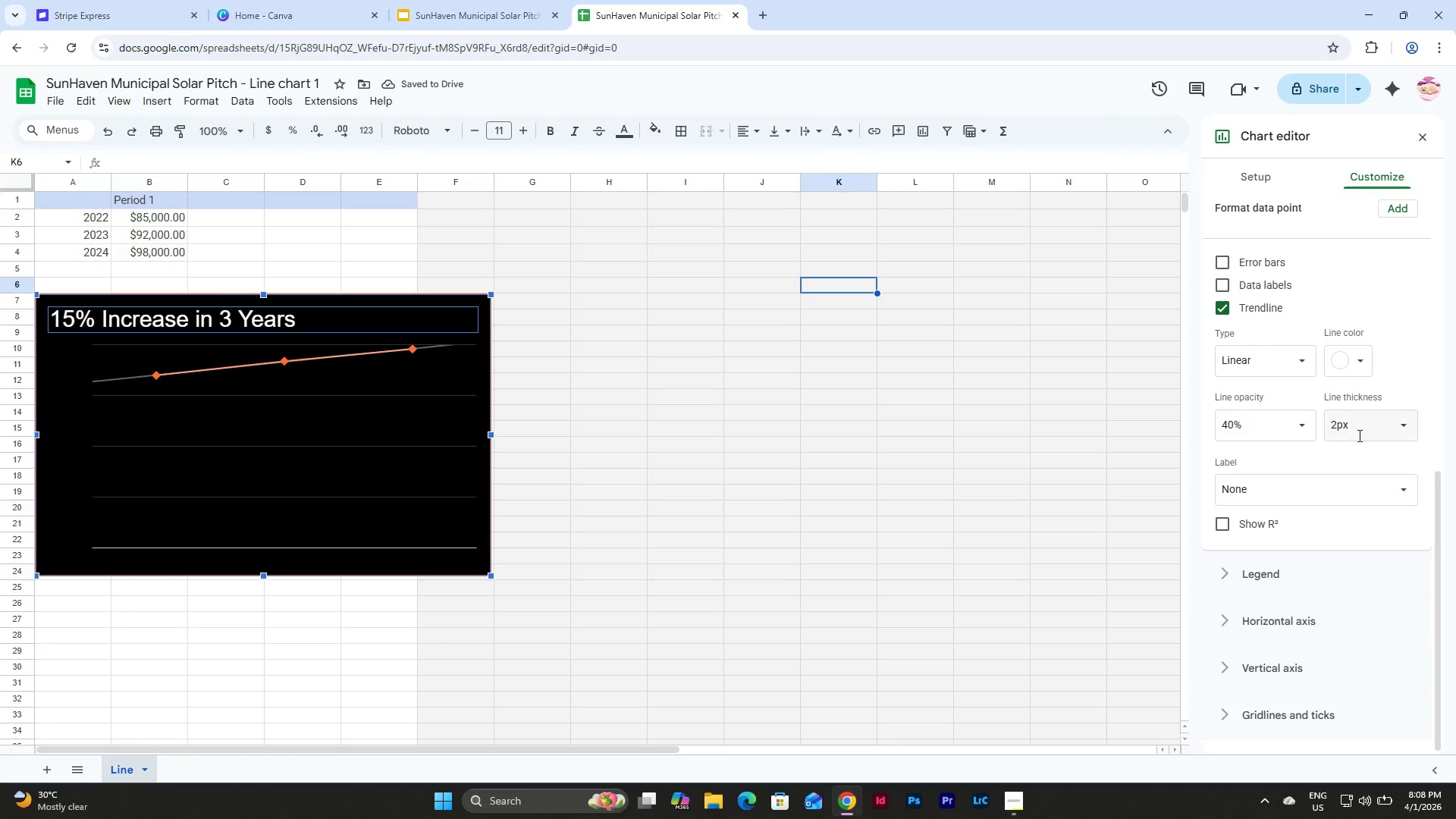 
left_click([1305, 423])
 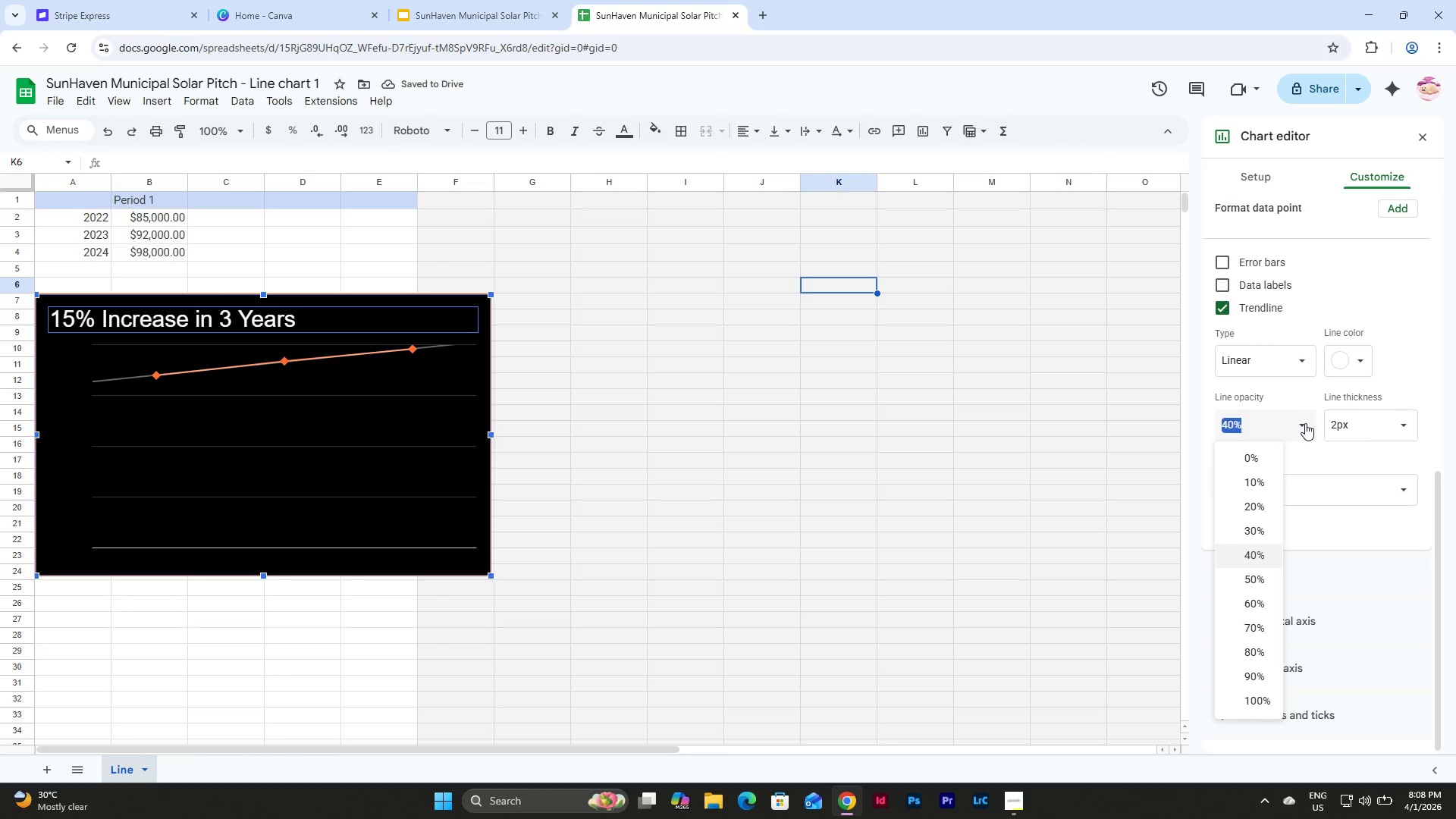 
left_click([1305, 423])
 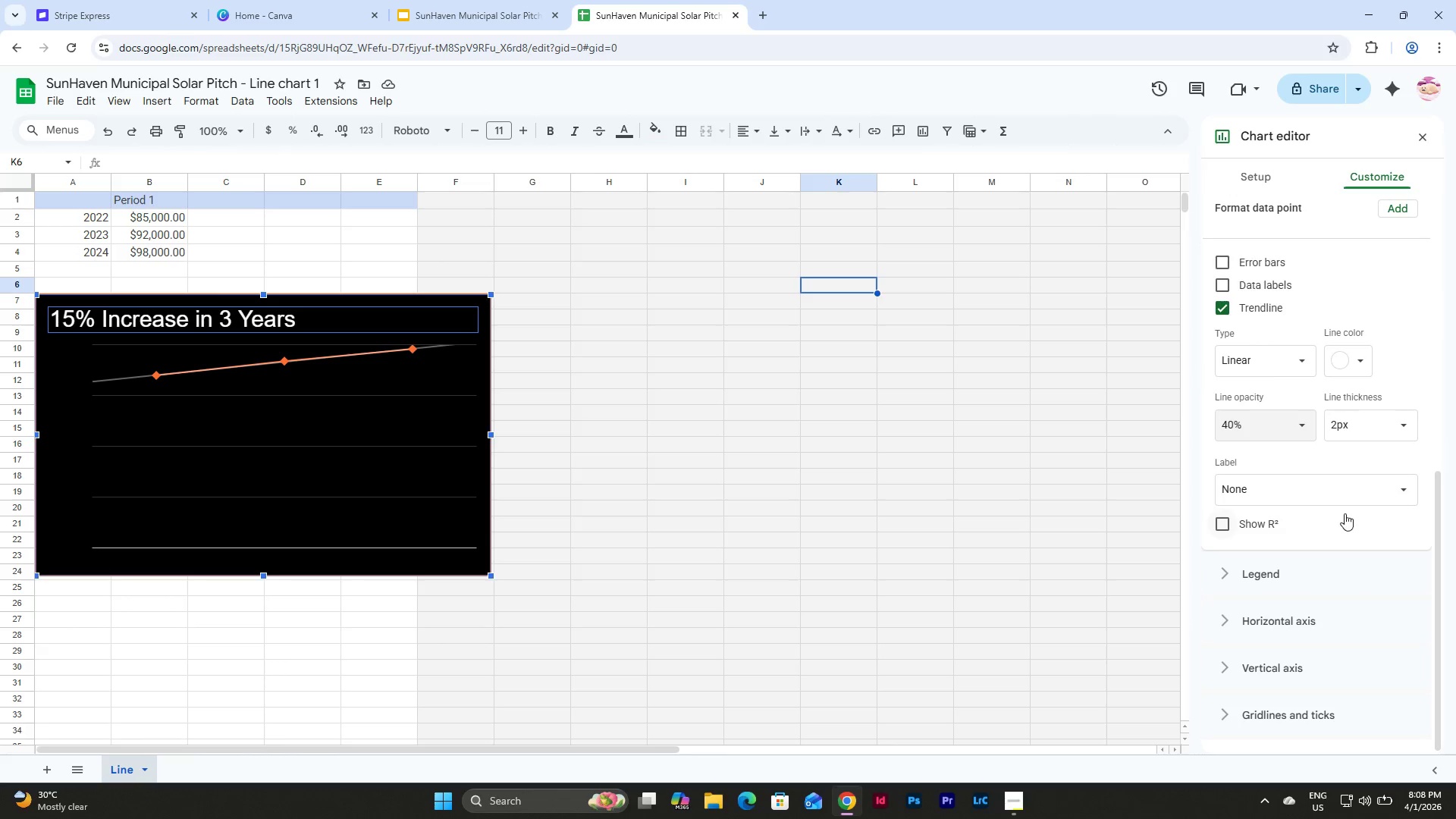 
left_click([1356, 490])
 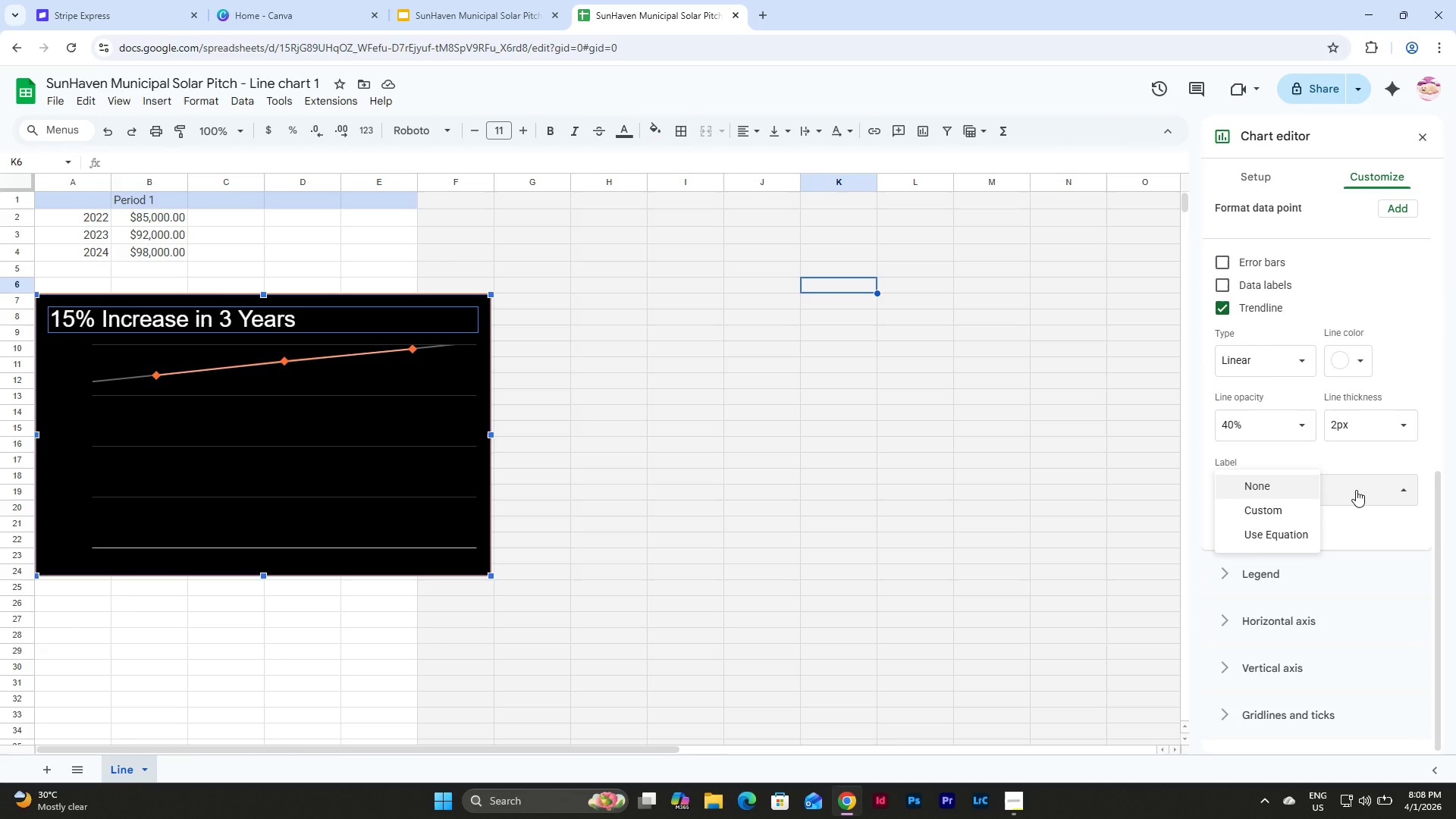 
left_click([1356, 490])
 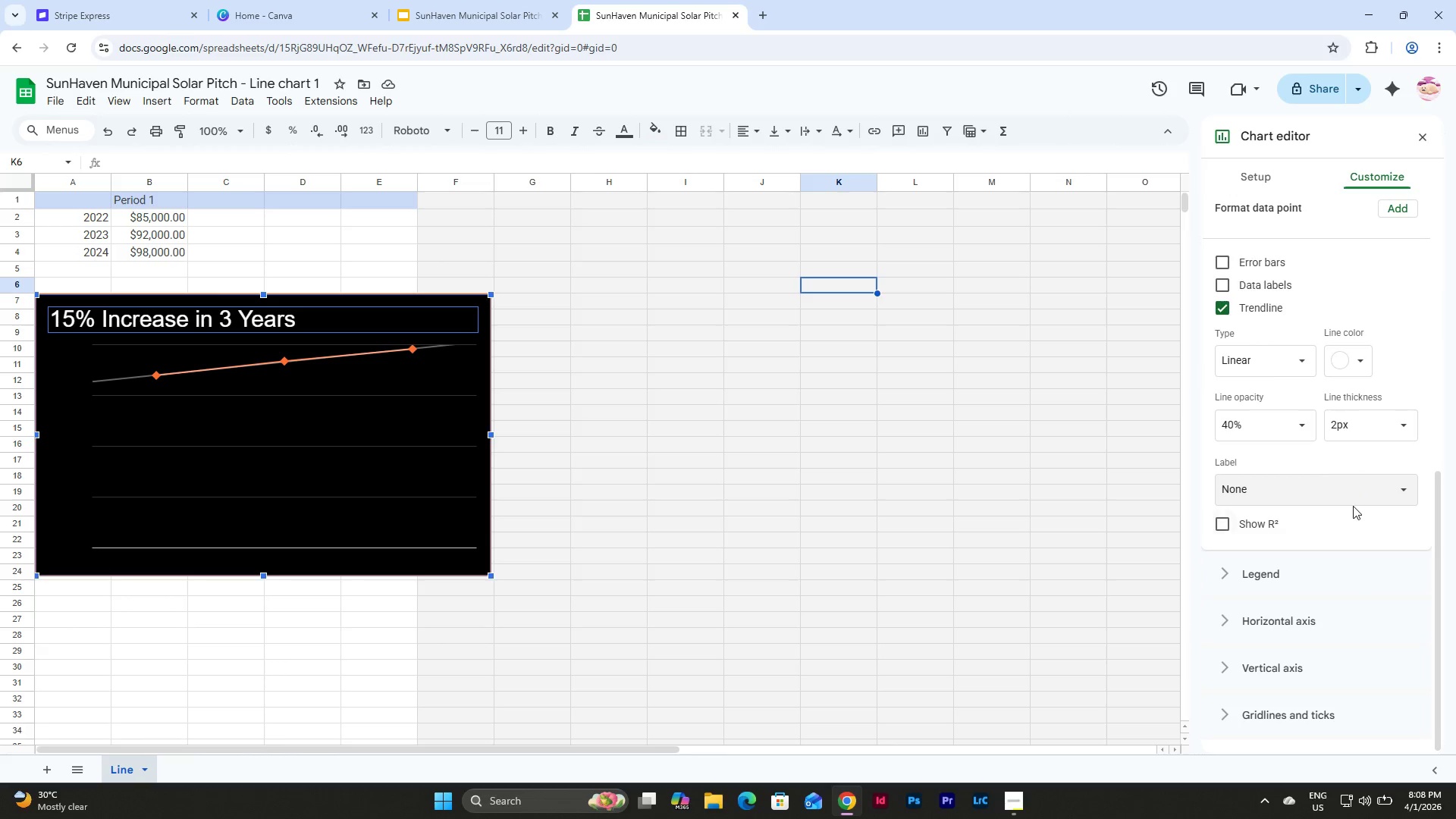 
scroll: coordinate [1357, 479], scroll_direction: up, amount: 2.0
 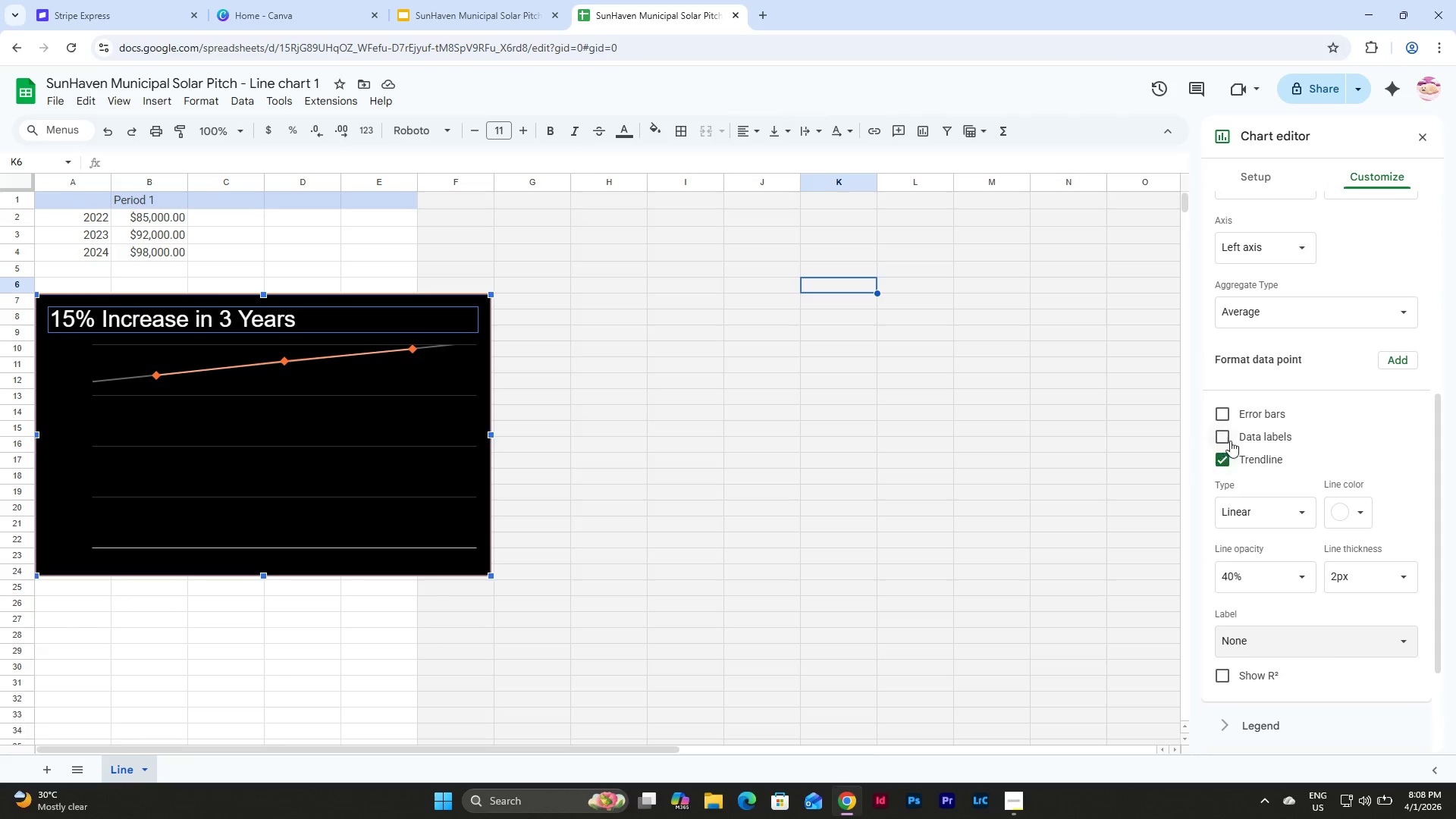 
left_click([1224, 431])
 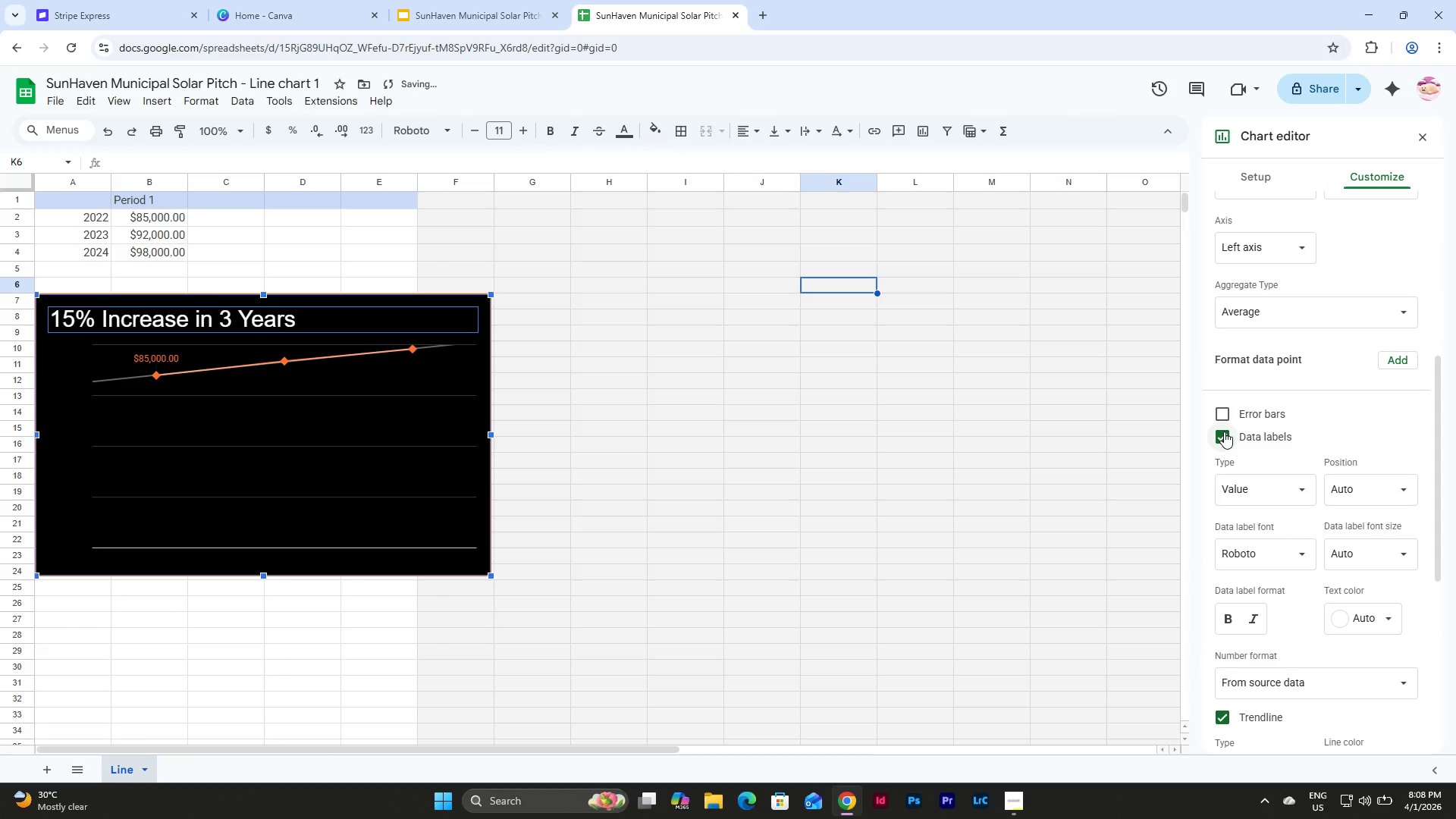 
mouse_move([1290, 484])
 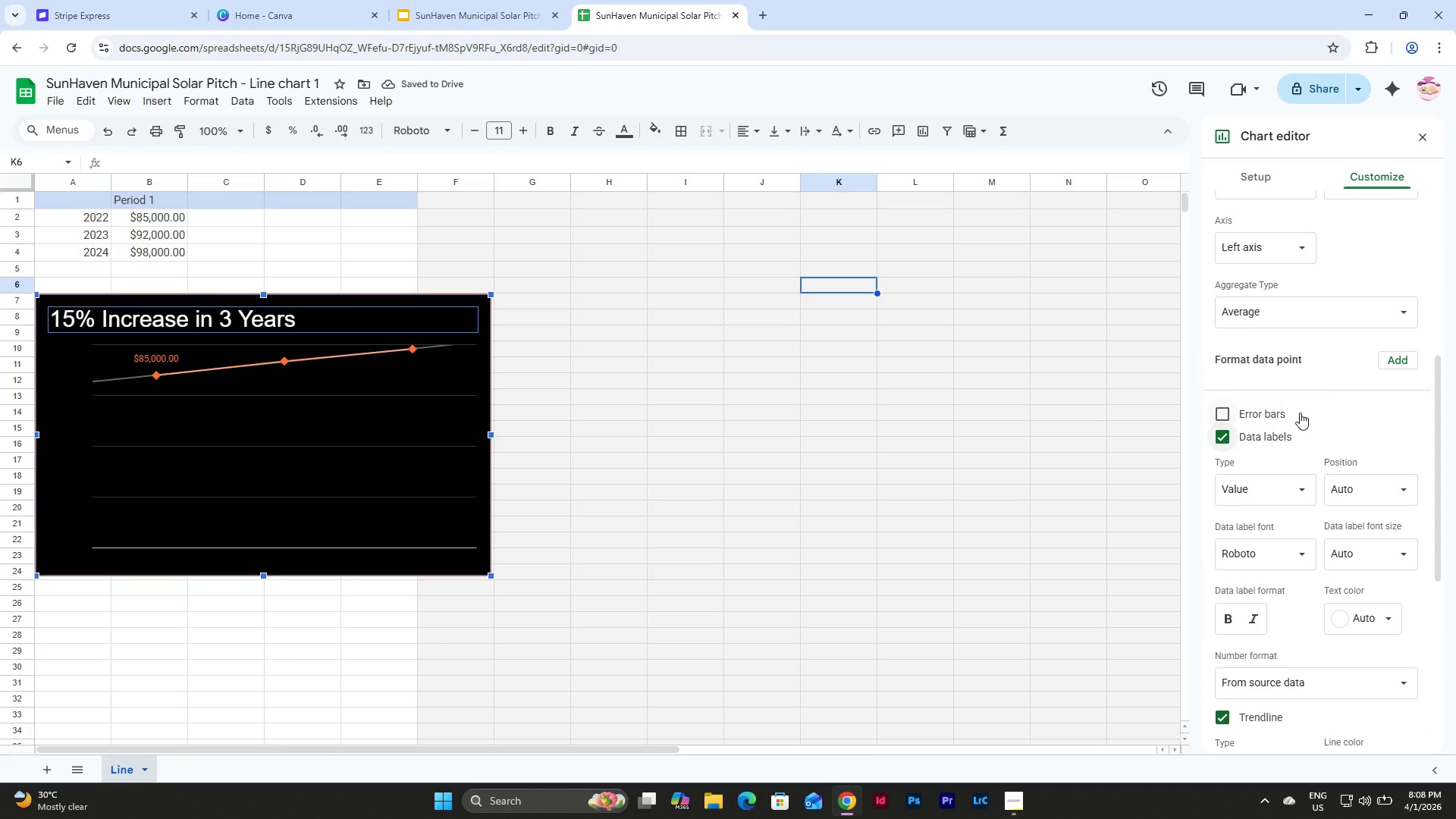 
scroll: coordinate [1300, 413], scroll_direction: down, amount: 2.0
 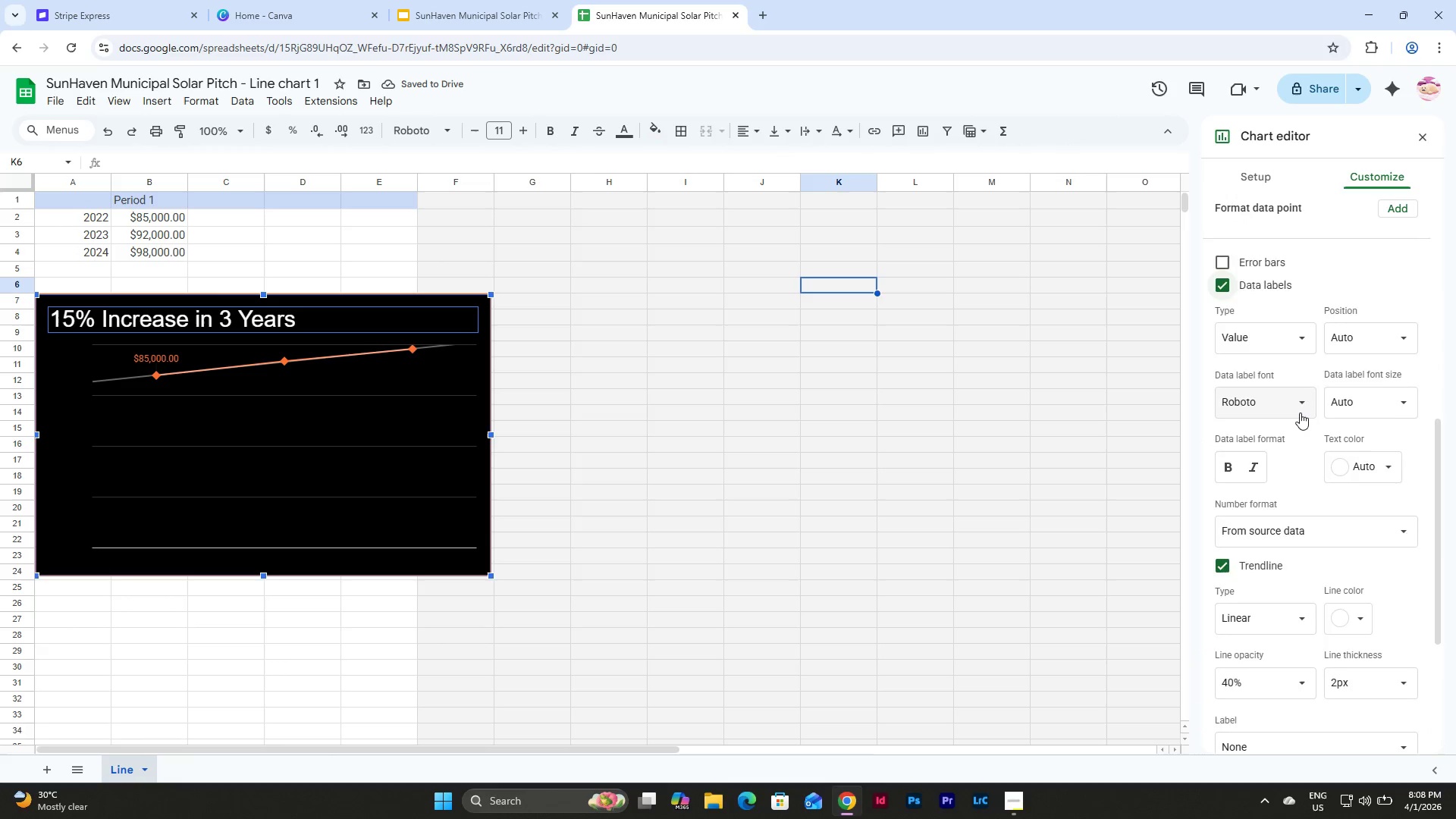 
scroll: coordinate [1300, 413], scroll_direction: up, amount: 2.0
 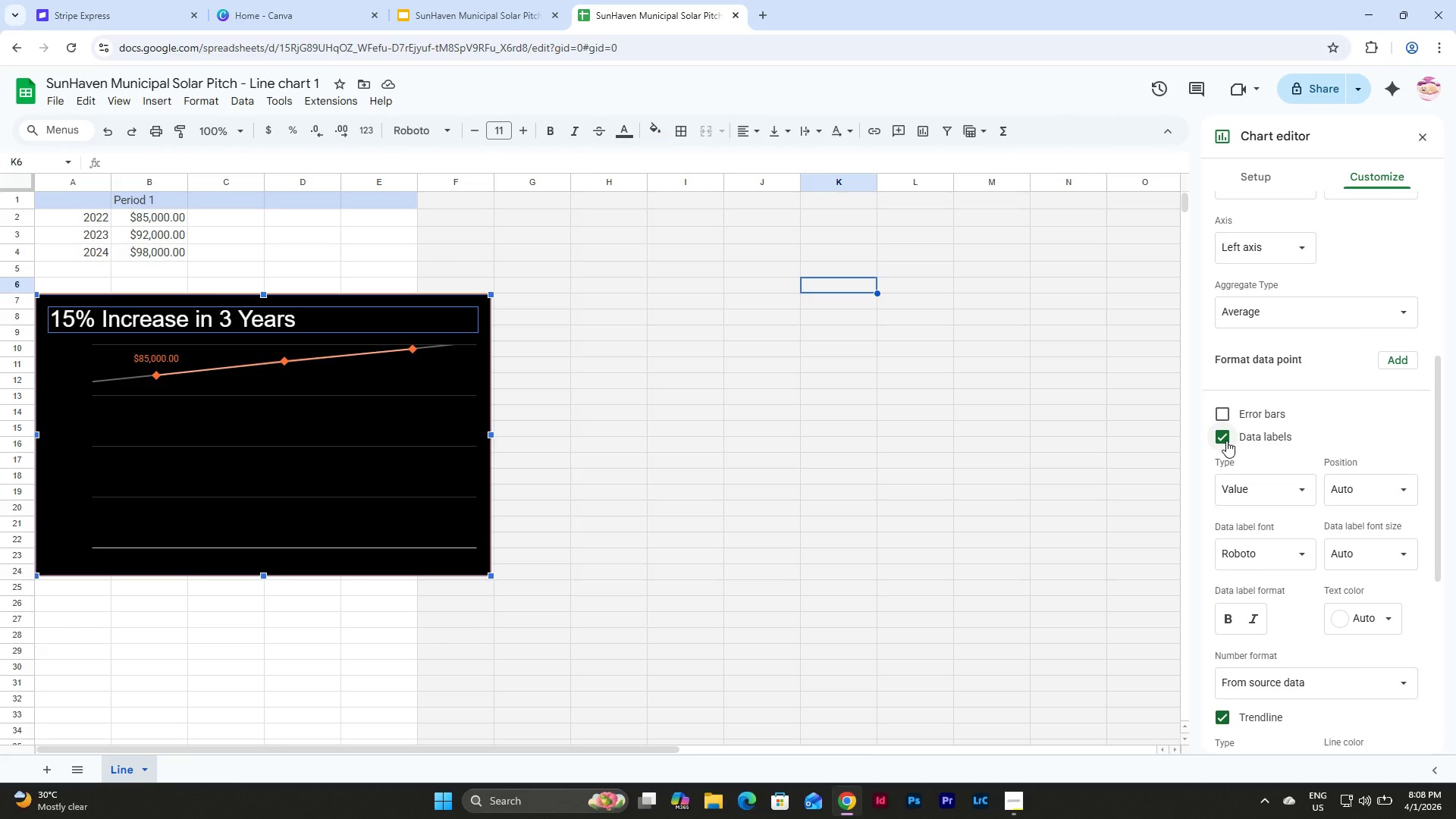 
left_click([1226, 441])
 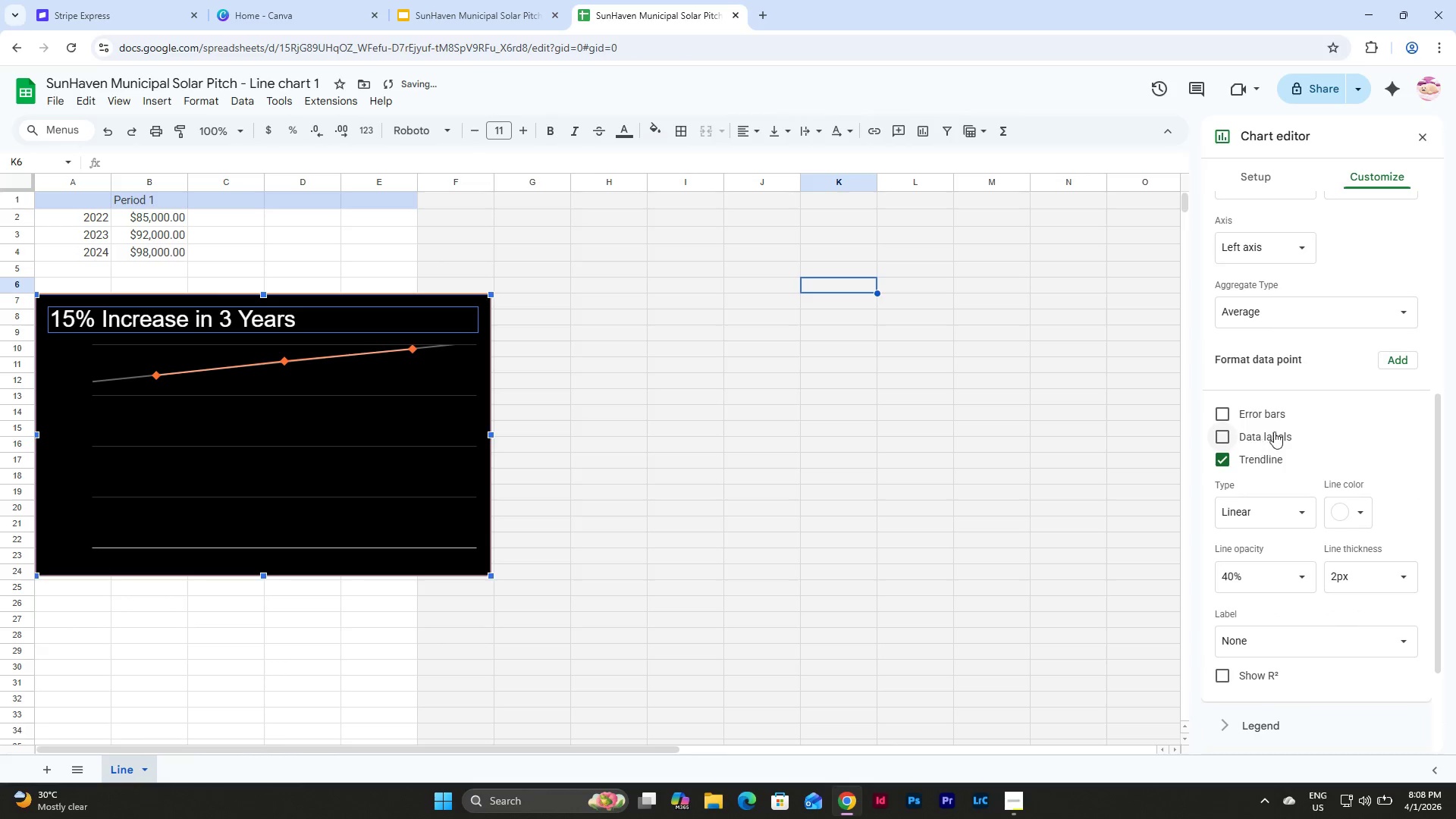 
scroll: coordinate [1298, 439], scroll_direction: down, amount: 2.0
 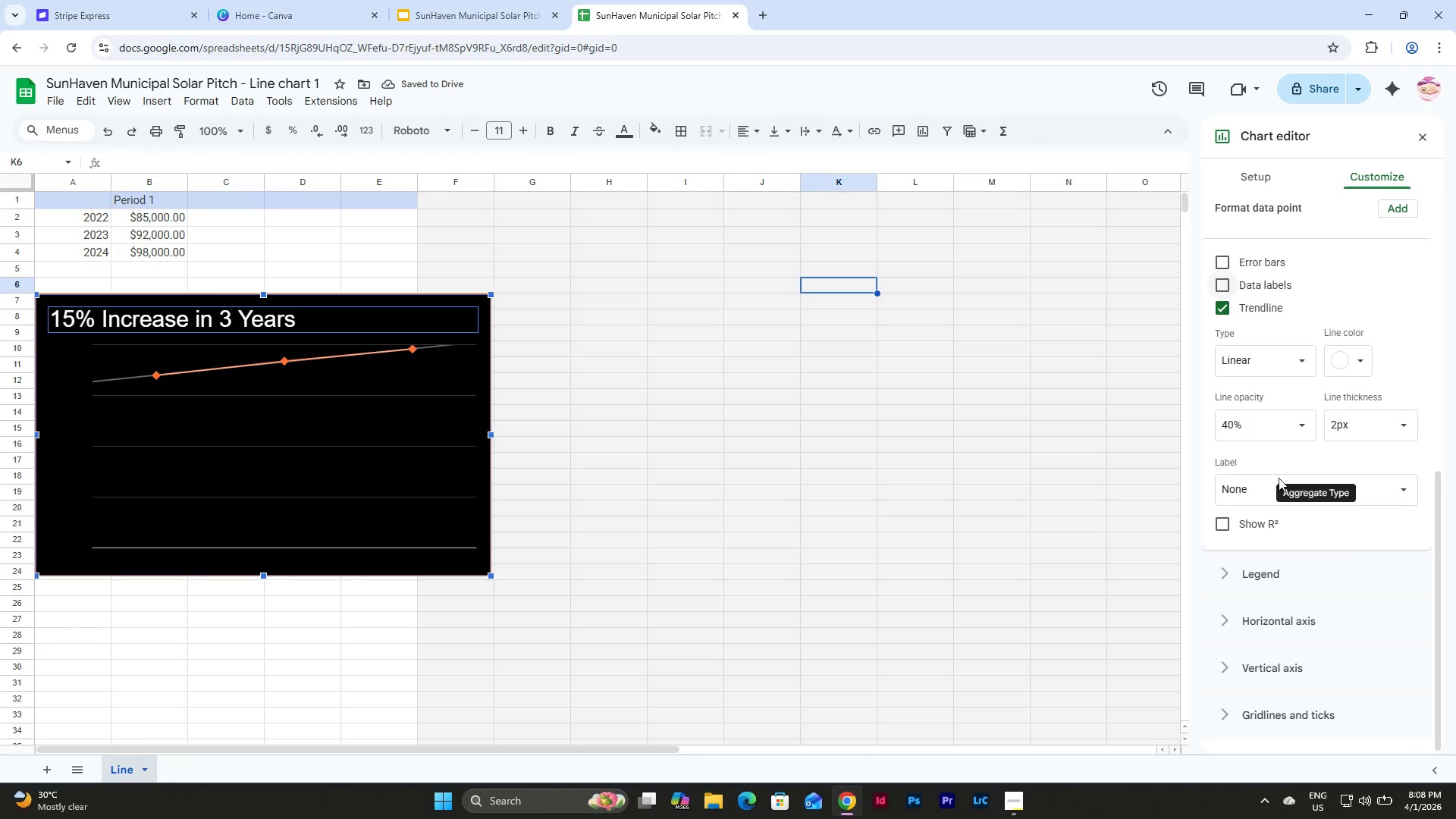 
left_click([1234, 579])
 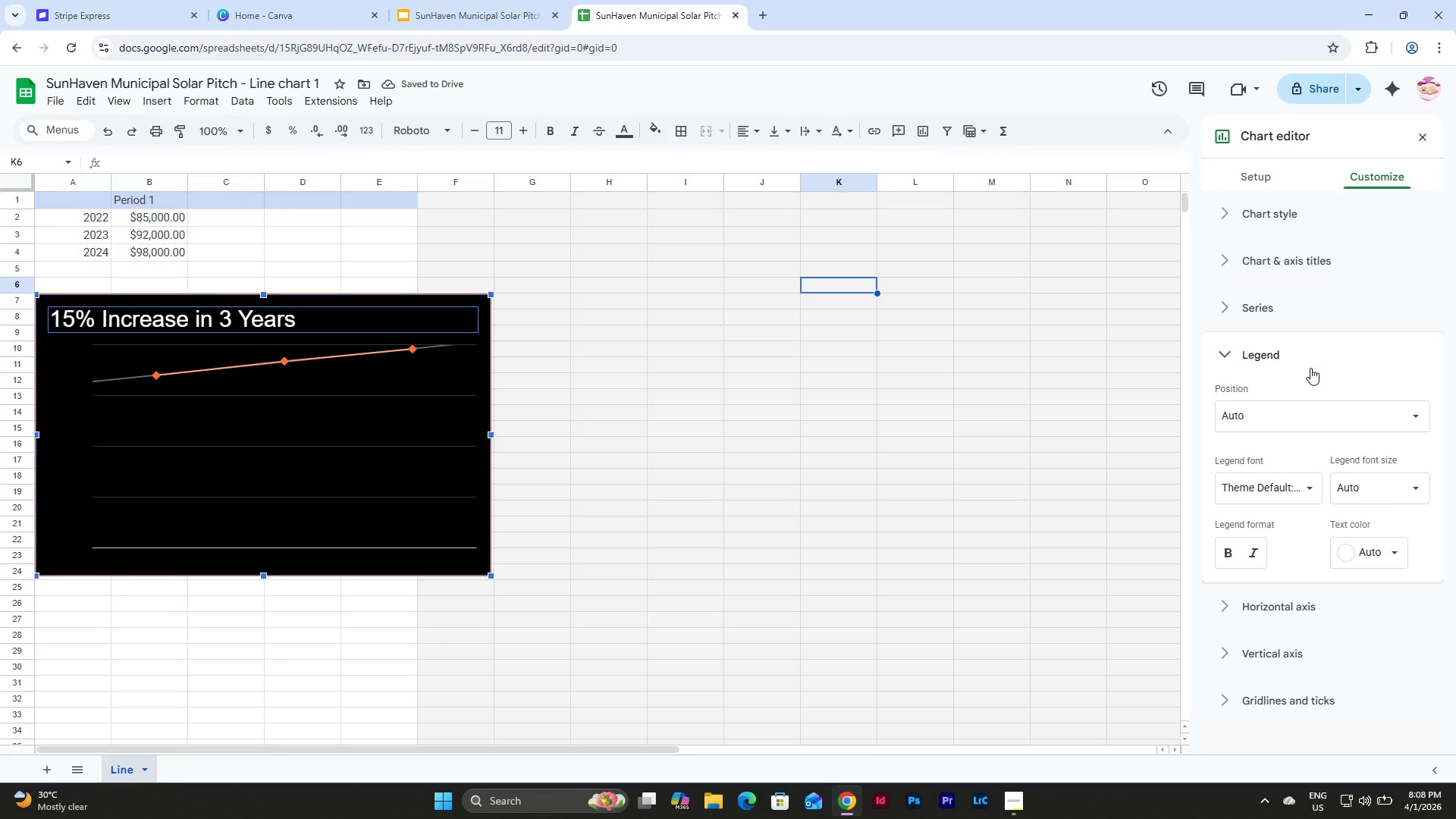 
scroll: coordinate [1310, 368], scroll_direction: down, amount: 3.0
 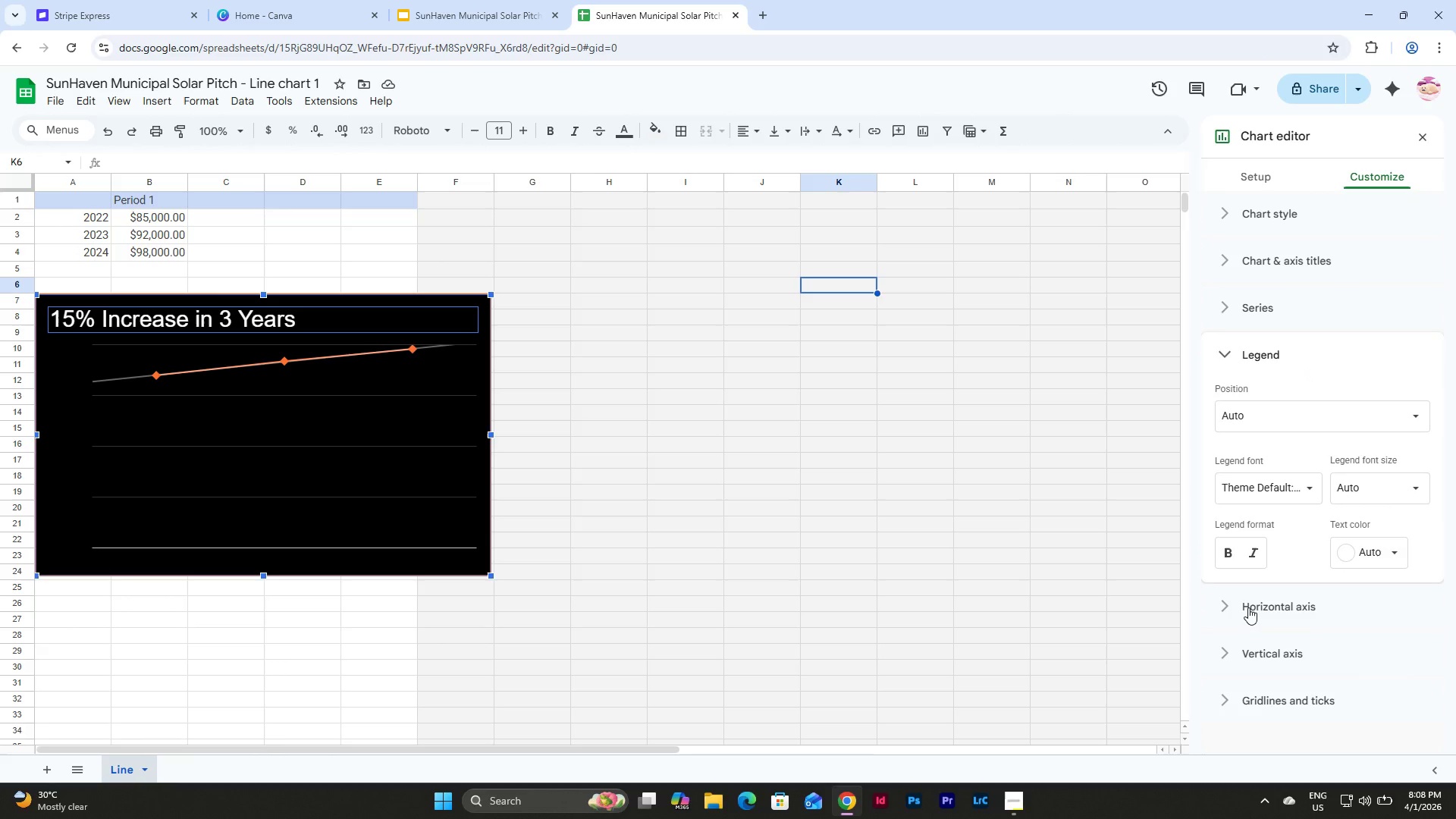 
left_click([1248, 598])
 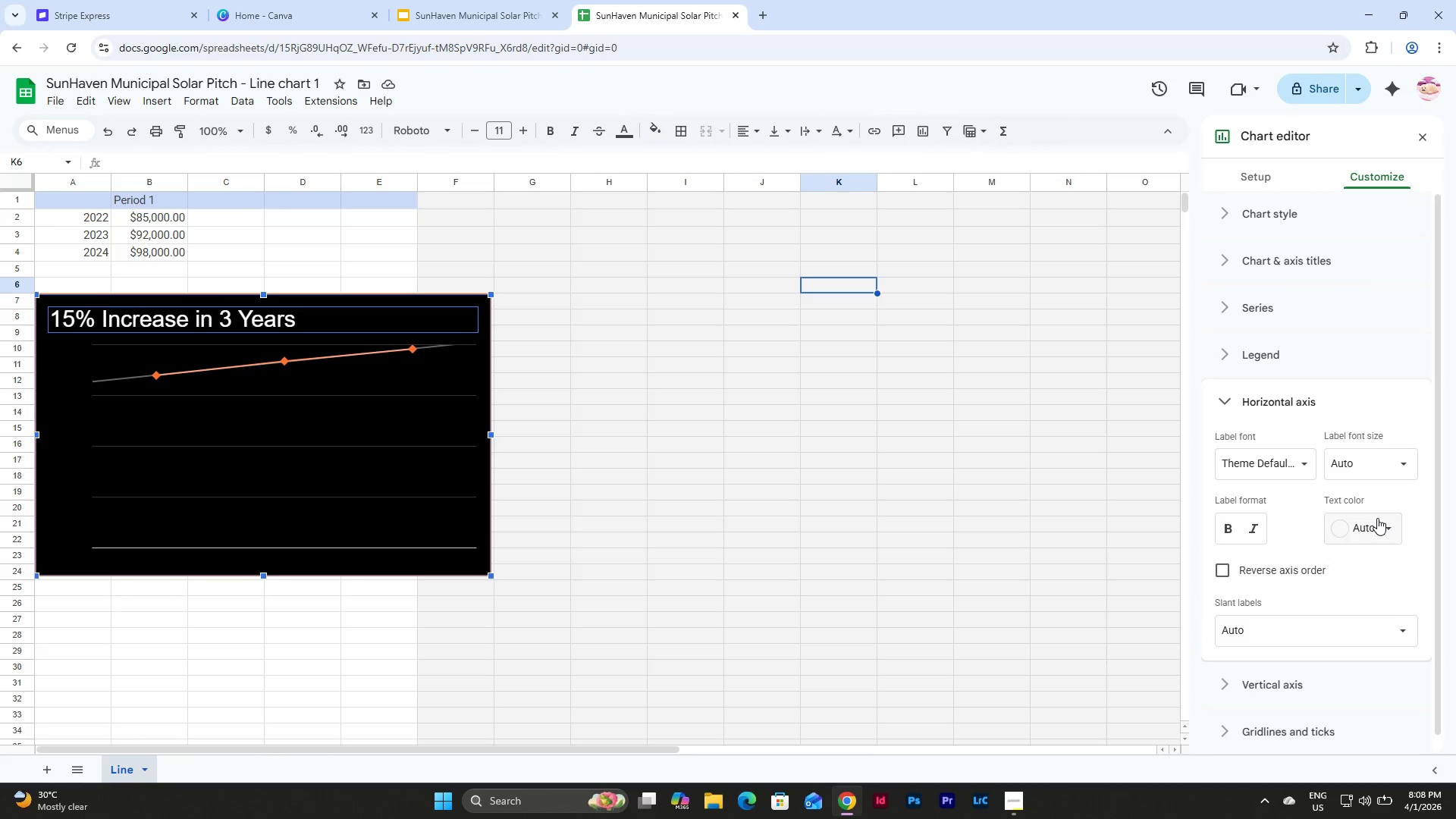 
left_click([1374, 523])
 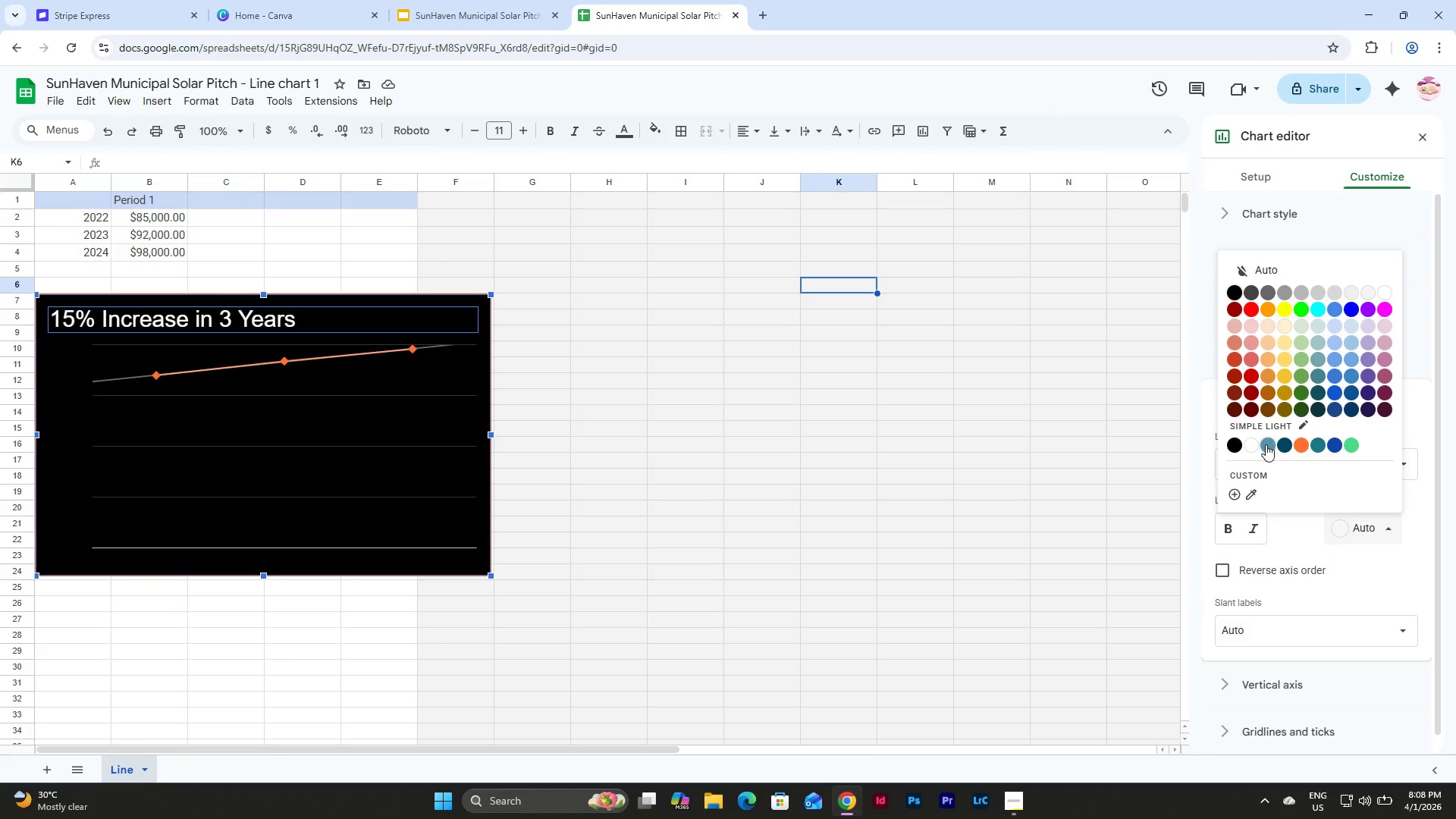 
left_click([1249, 447])
 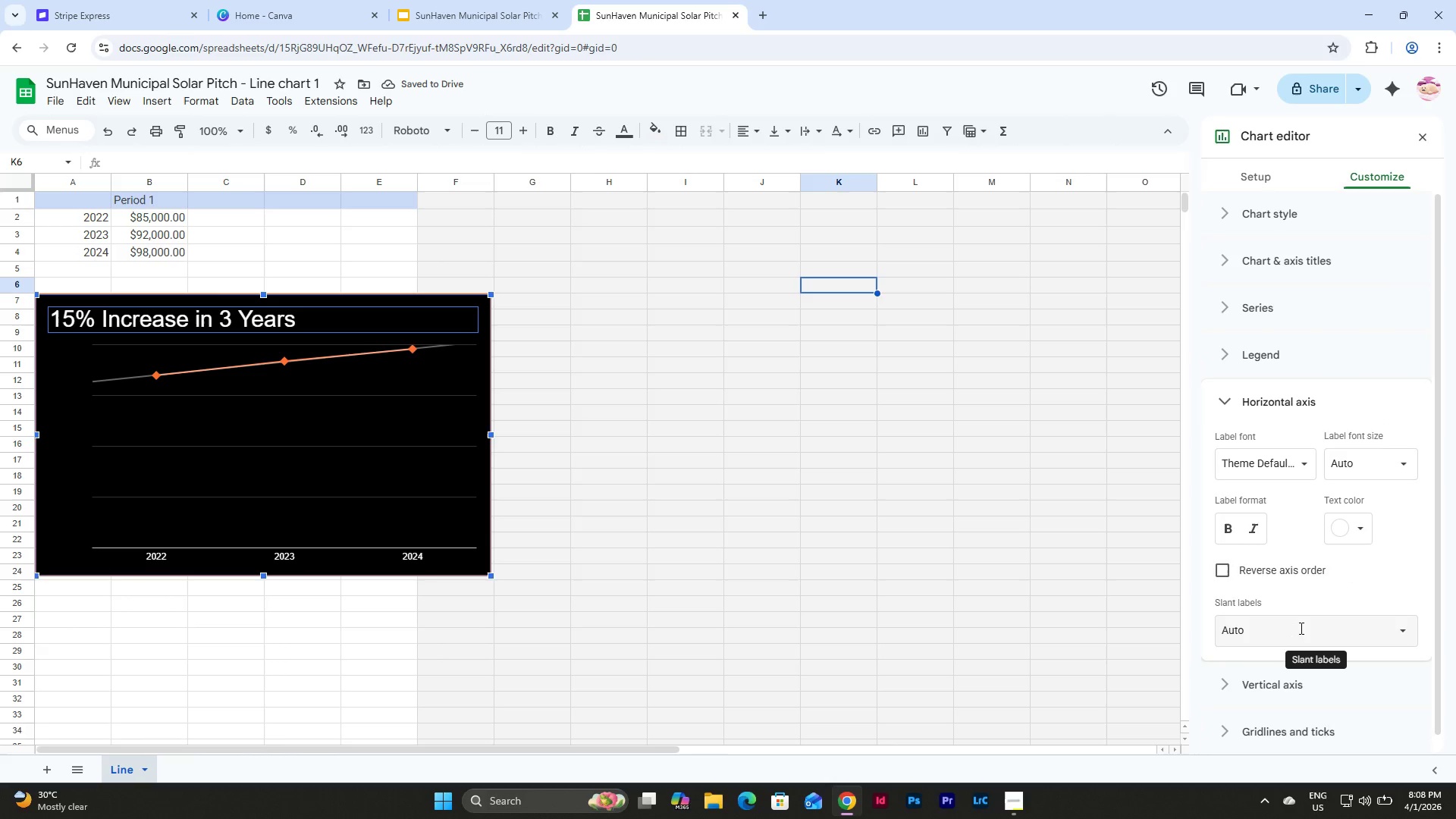 
left_click([1400, 626])
 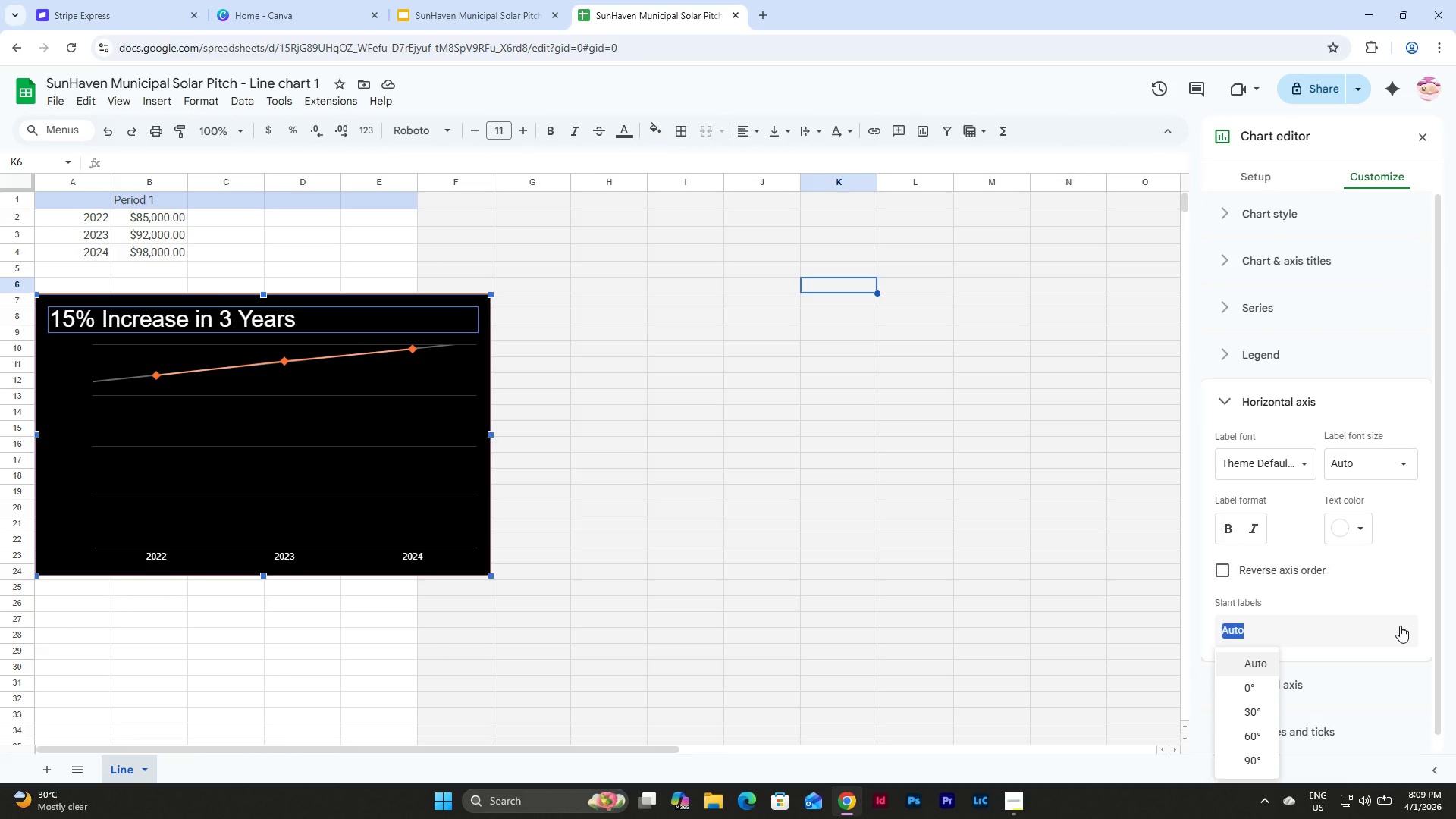 
left_click([1400, 626])
 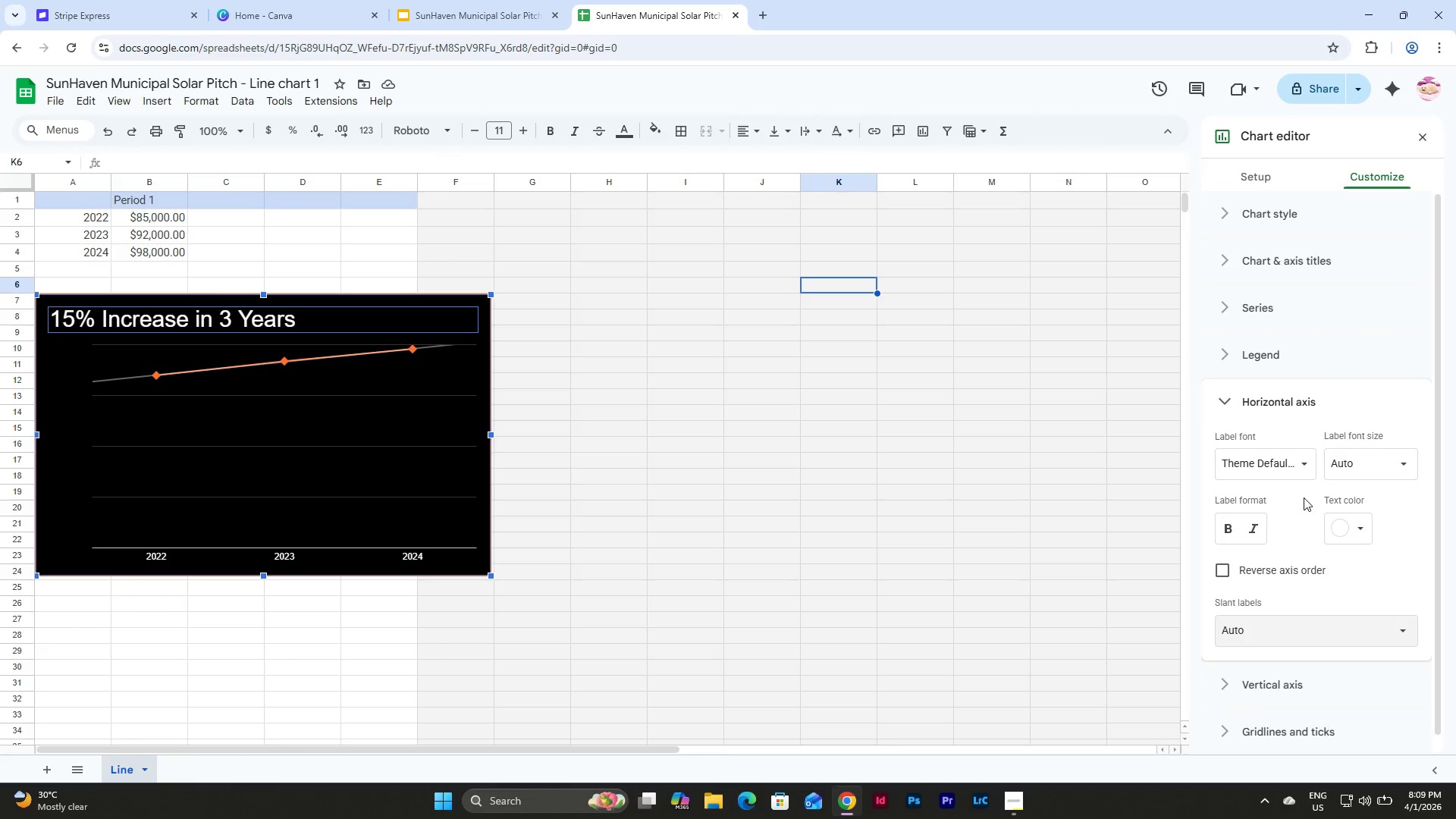 
scroll: coordinate [1304, 497], scroll_direction: down, amount: 3.0
 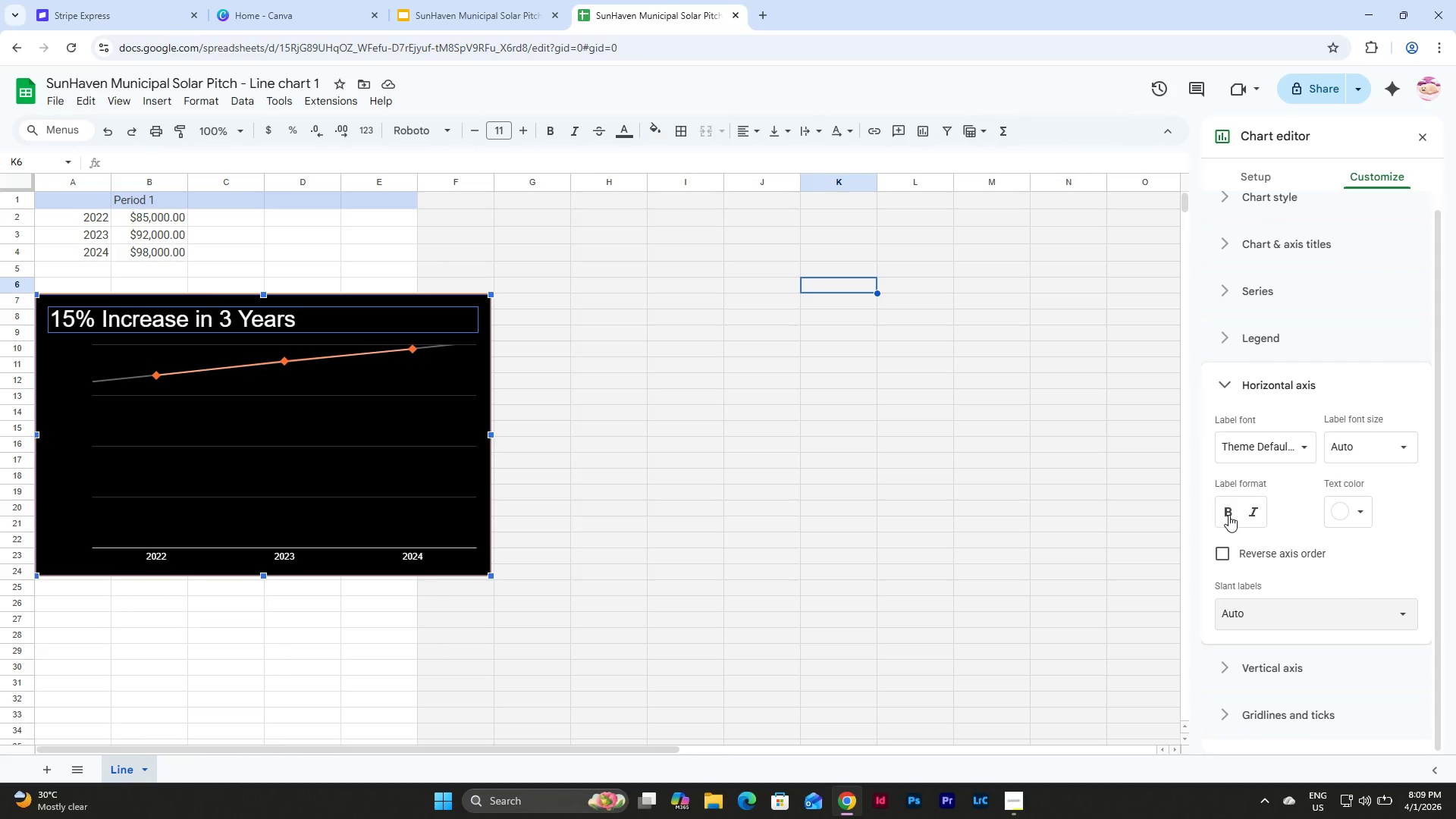 
left_click([1228, 514])
 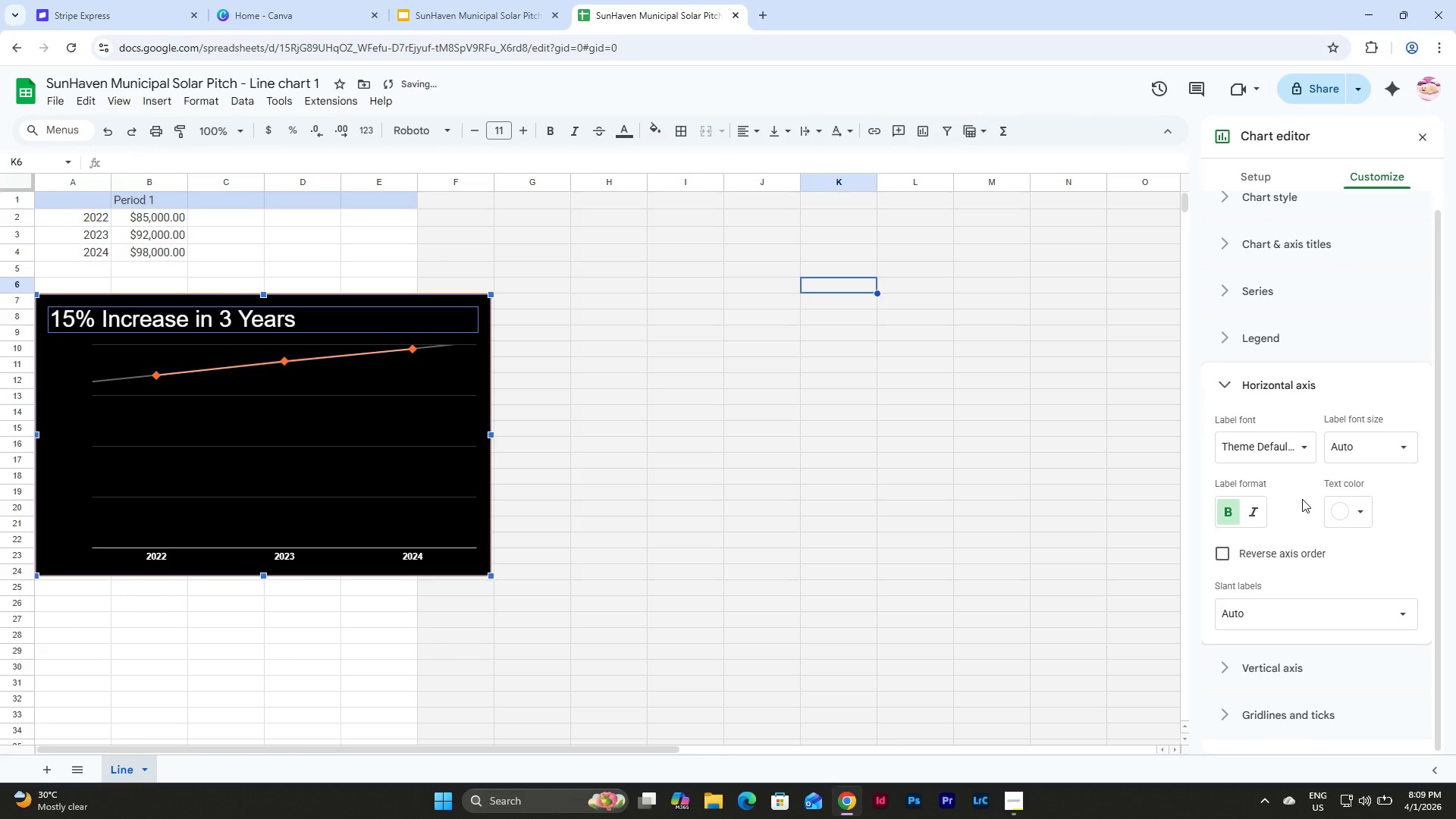 
scroll: coordinate [1303, 498], scroll_direction: down, amount: 3.0
 